 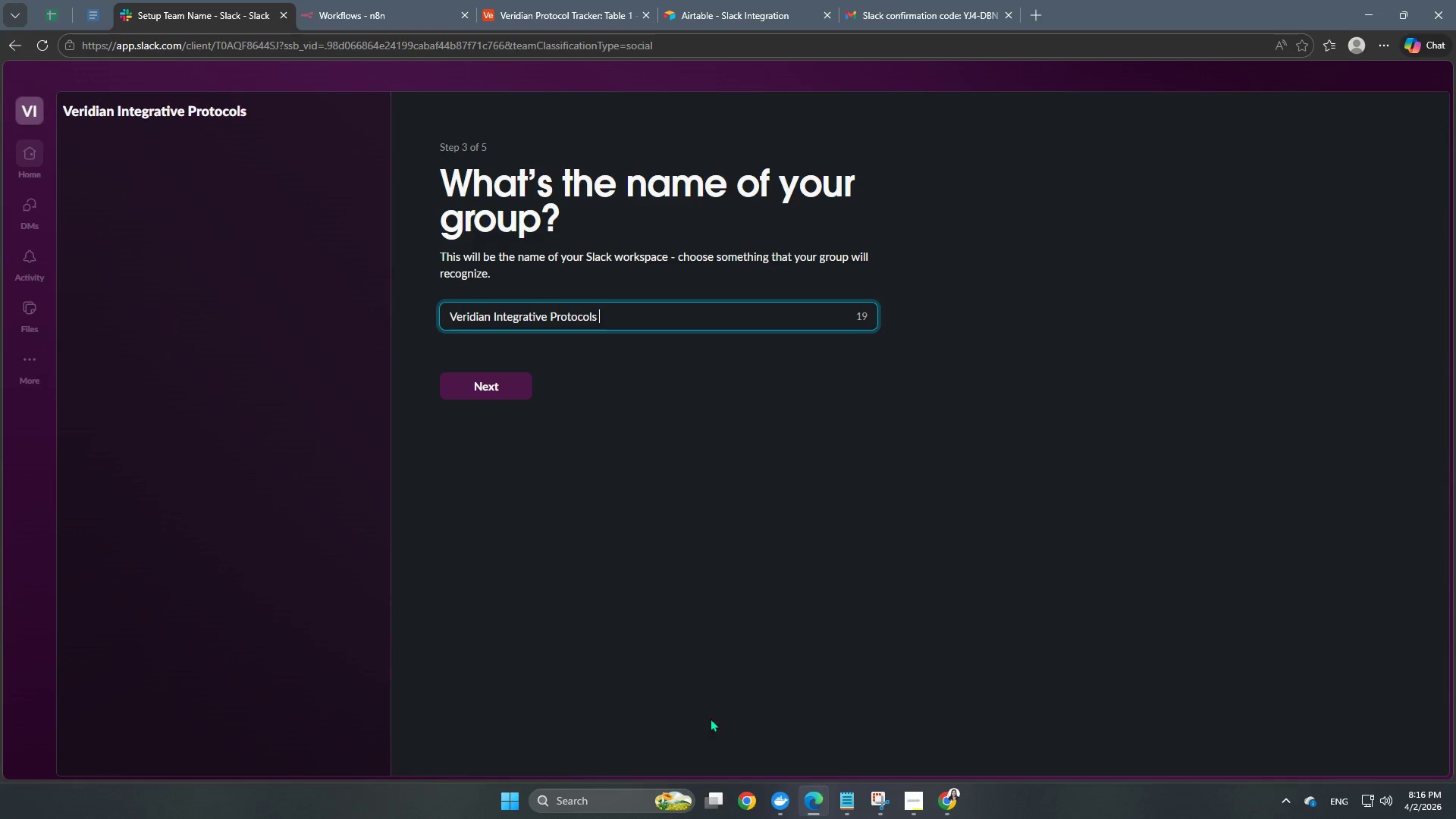 
type(& Risks)
 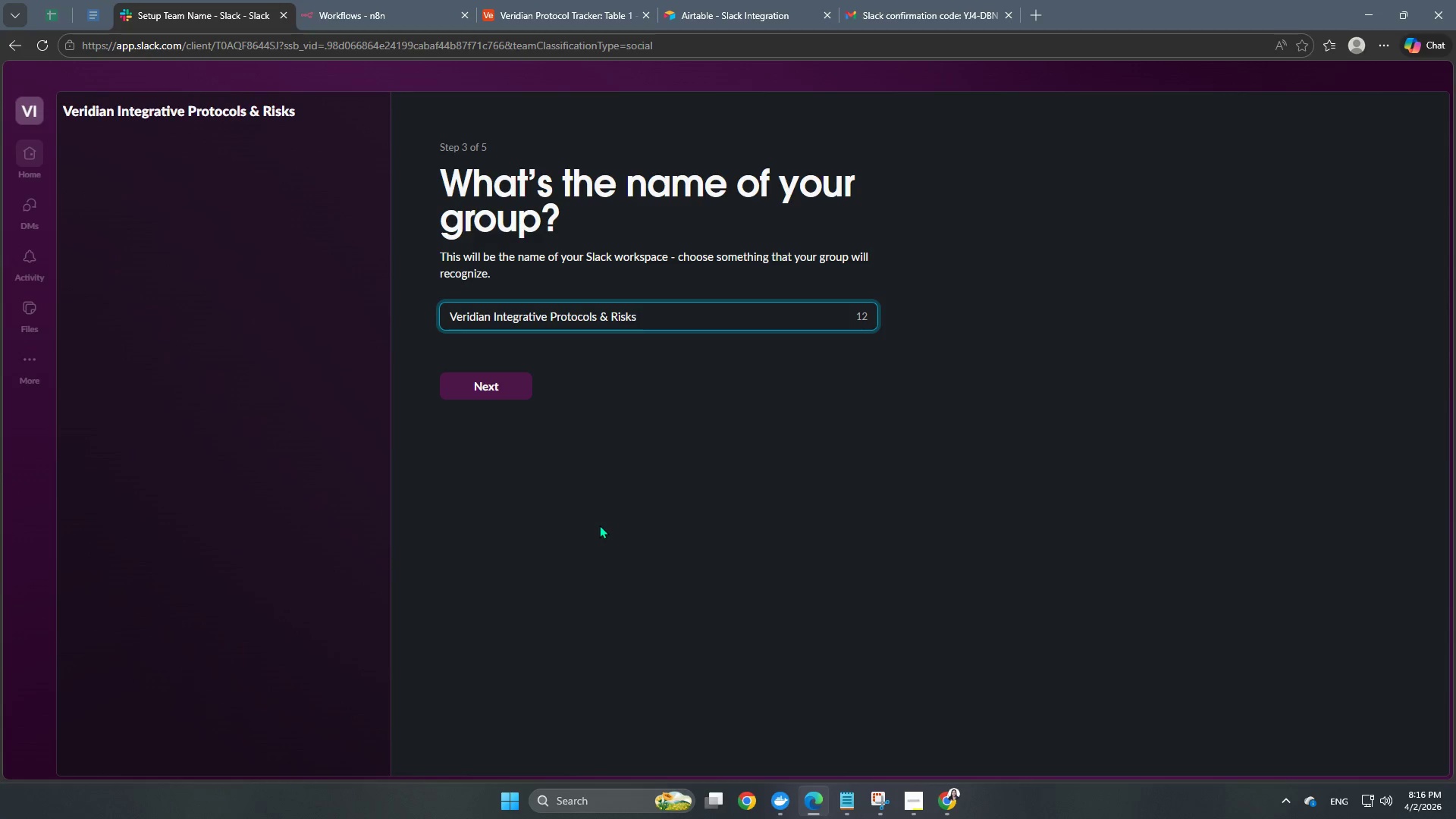 
left_click([490, 395])
 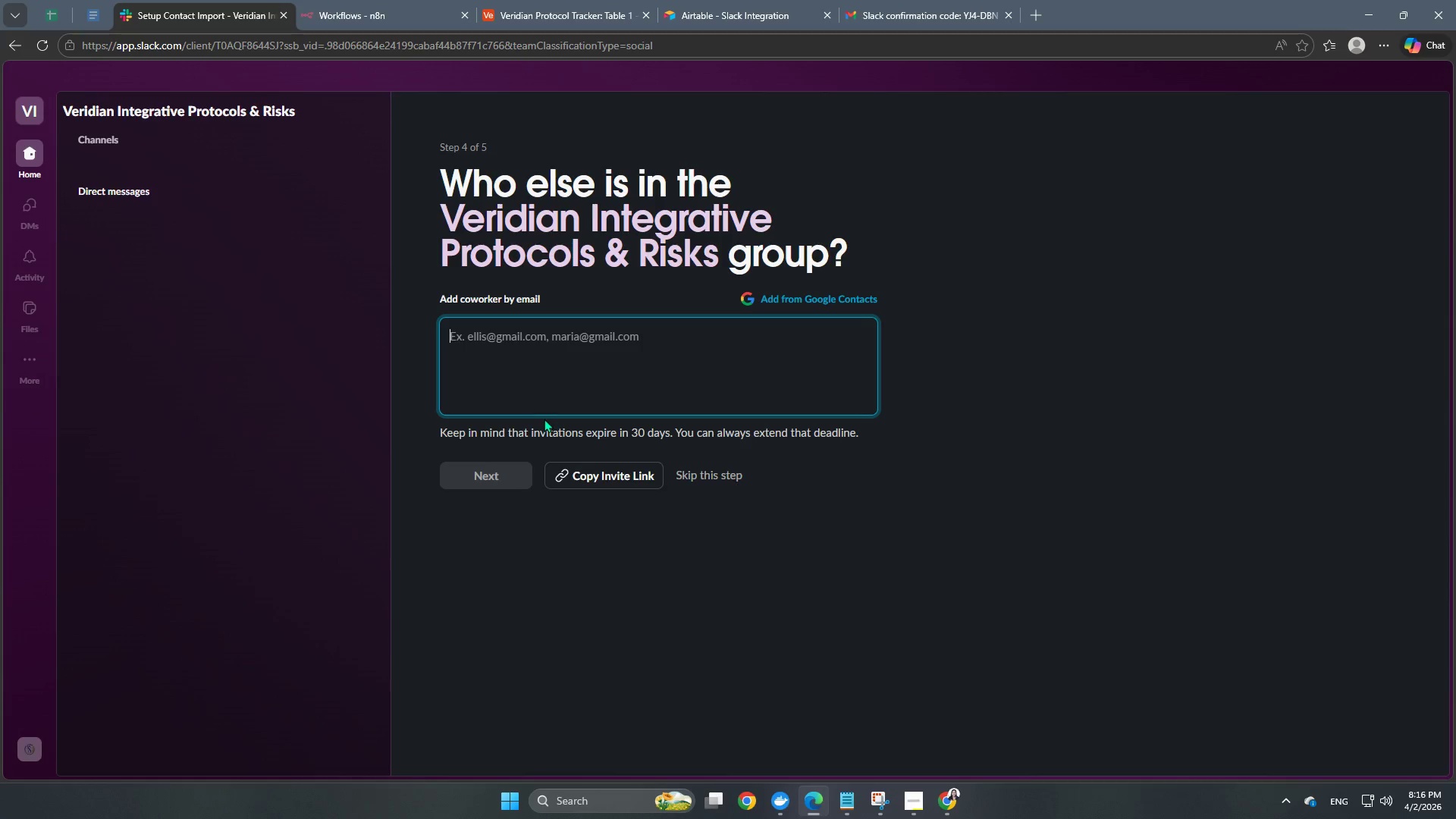 
wait(5.59)
 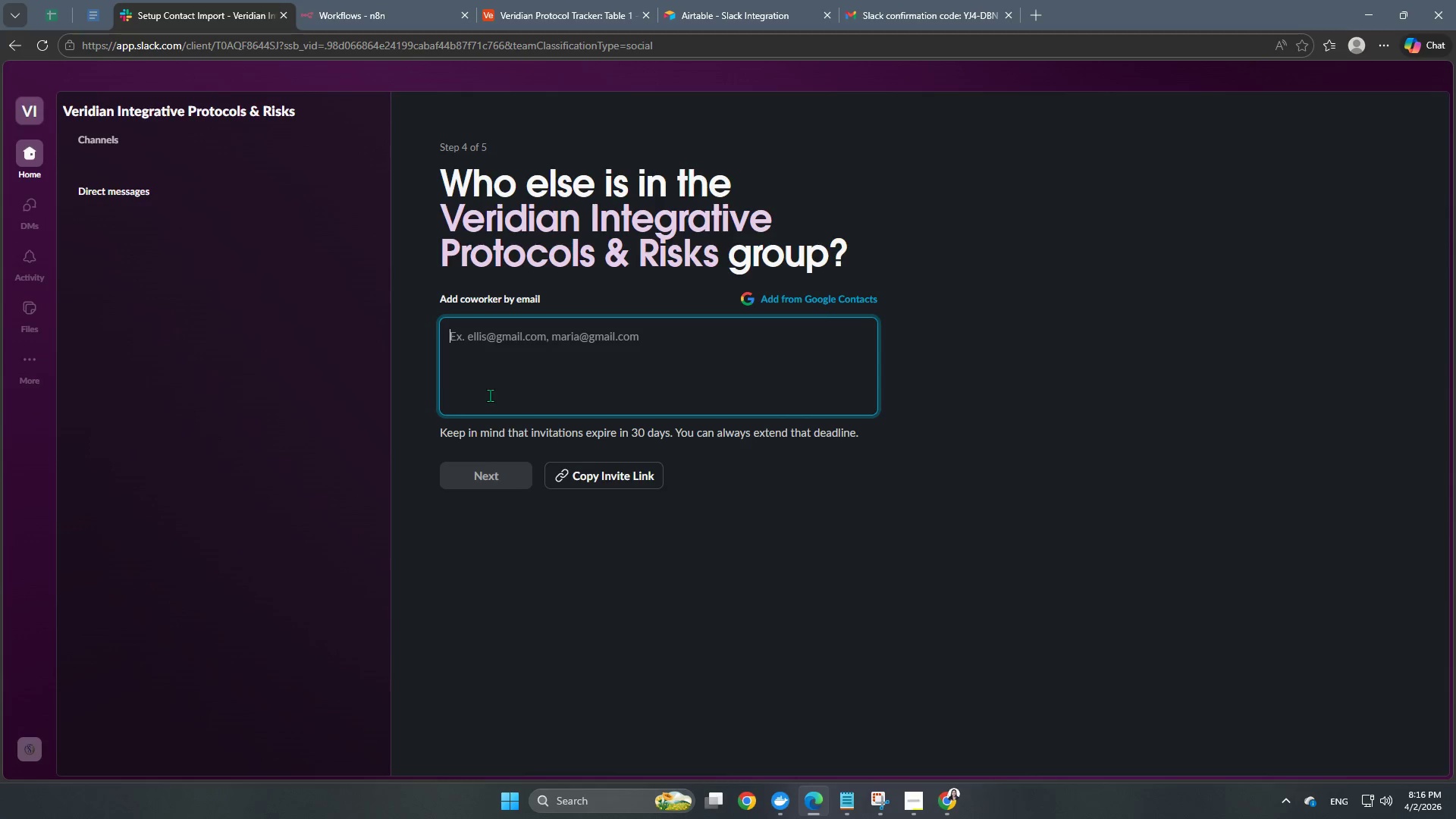 
left_click([947, 803])
 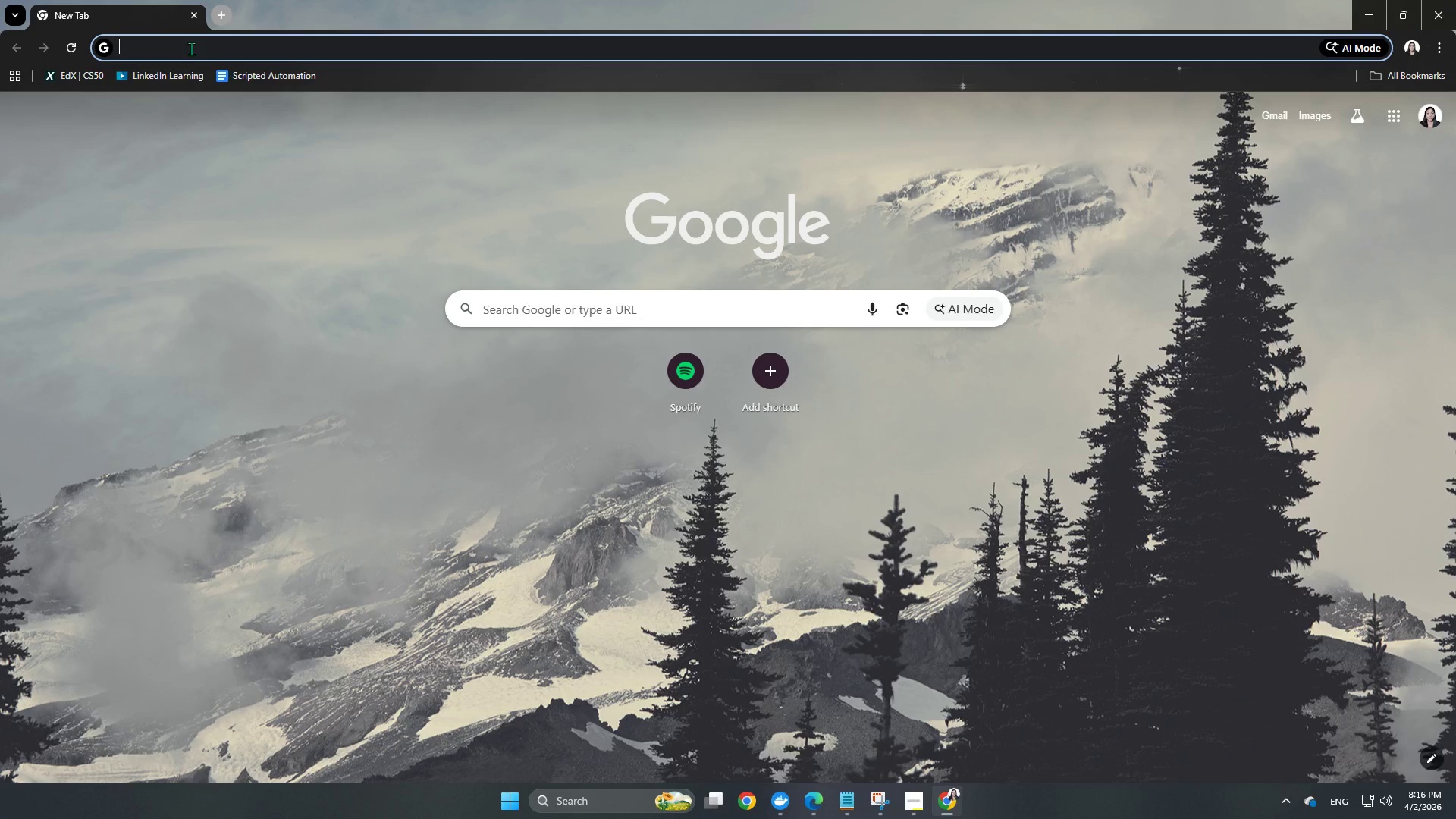 
type(slack)
 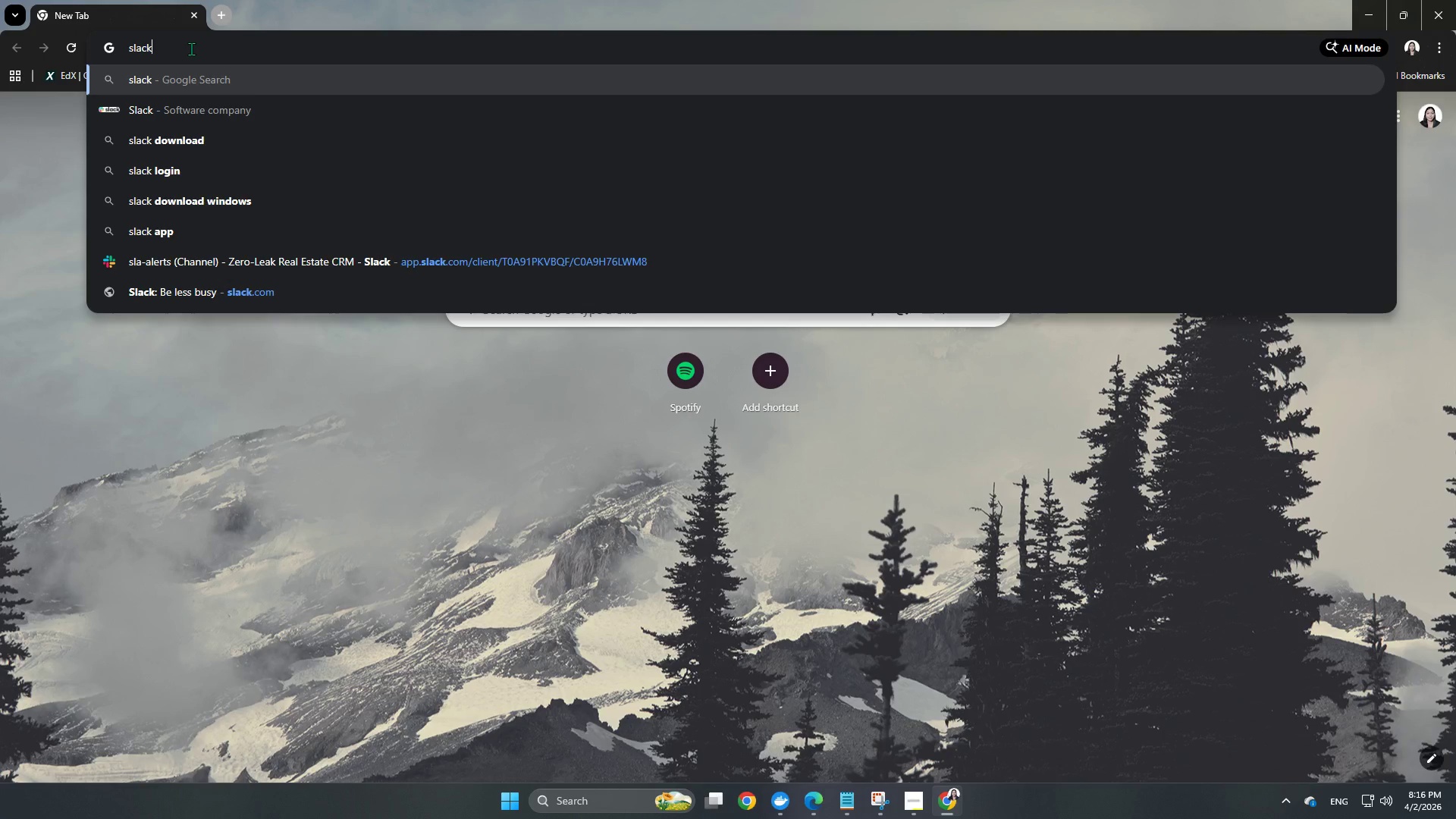 
key(Enter)
 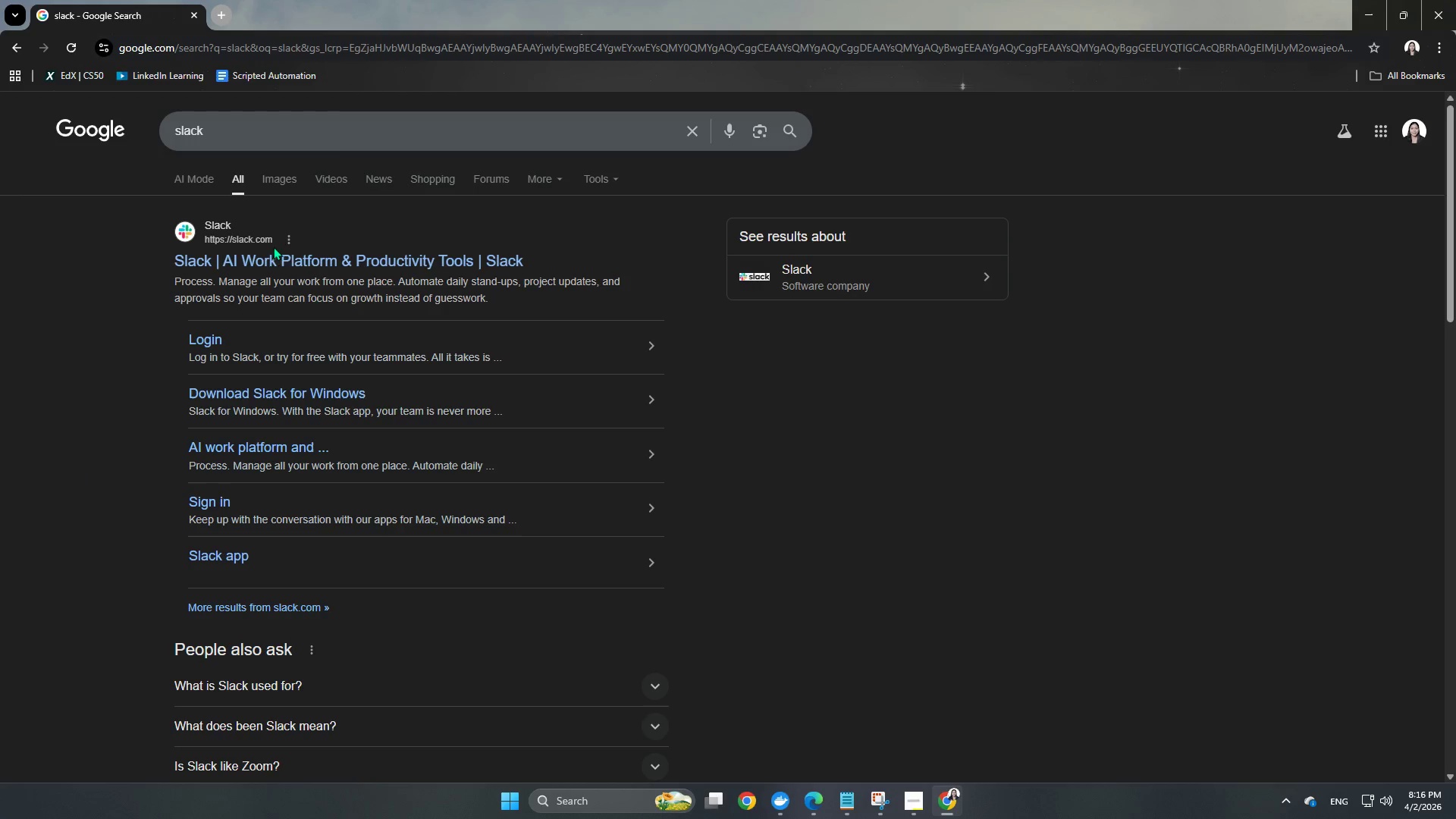 
left_click([273, 258])
 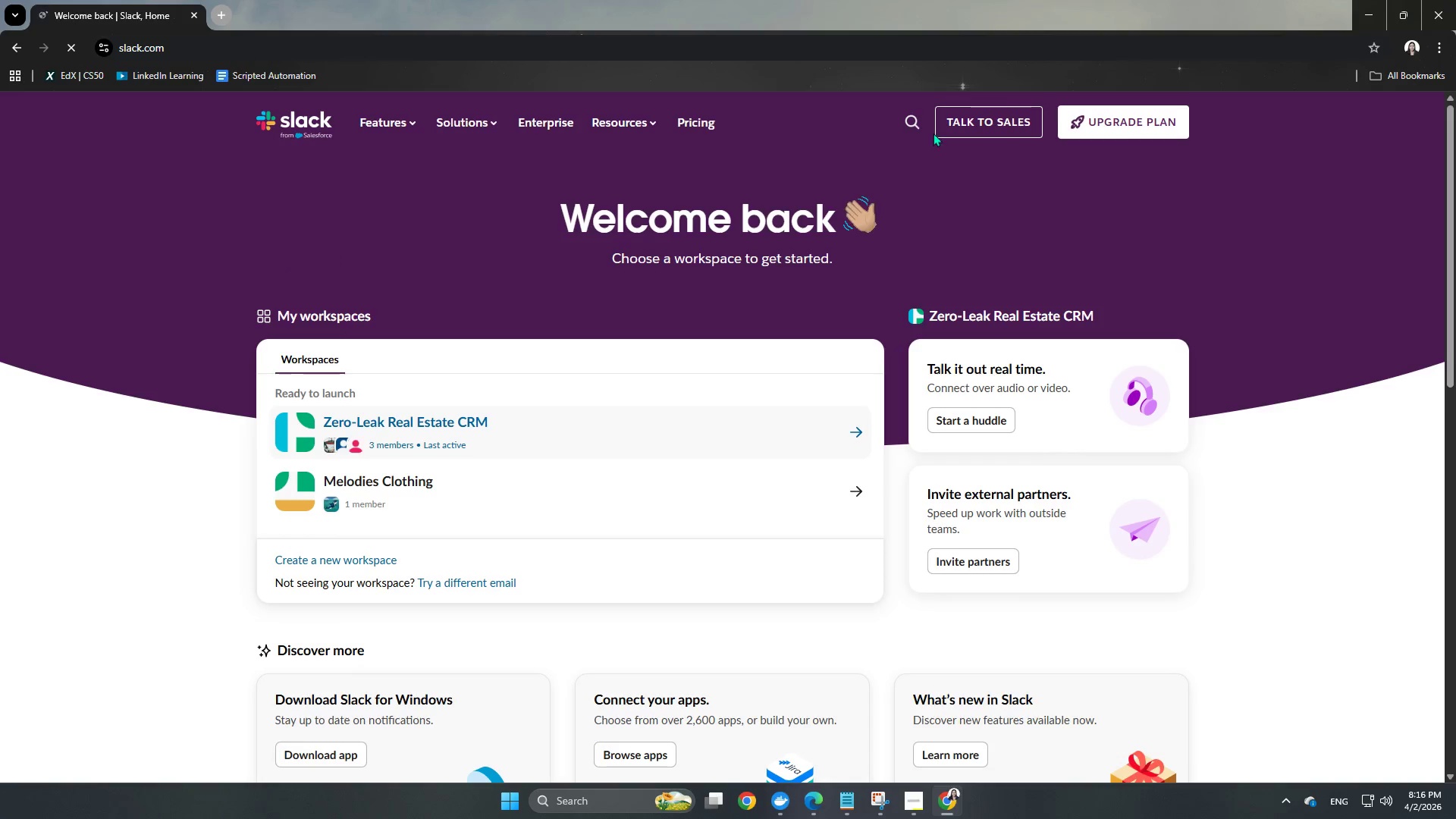 
scroll: coordinate [754, 284], scroll_direction: down, amount: 3.0
 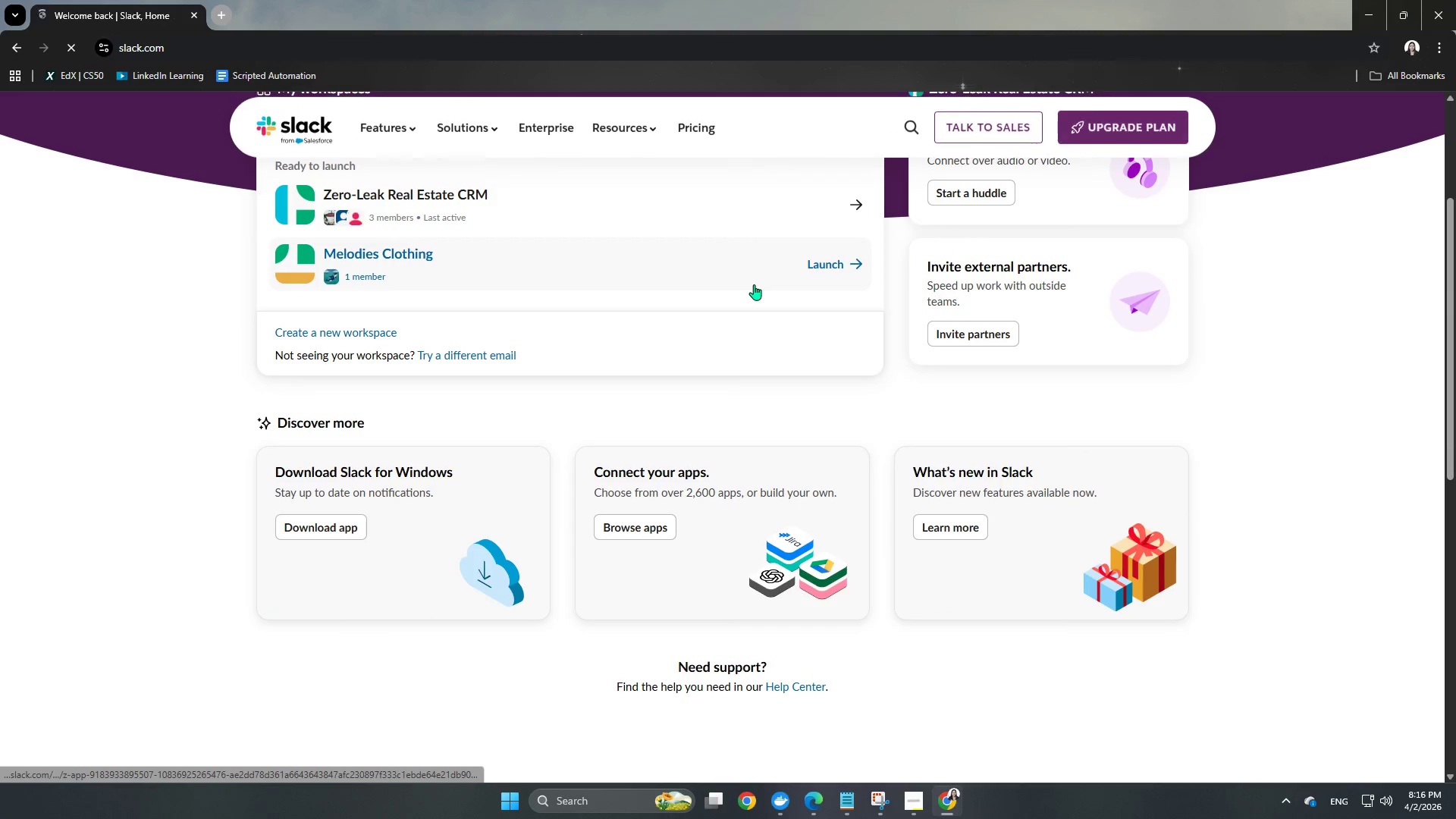 
scroll: coordinate [754, 284], scroll_direction: up, amount: 4.0
 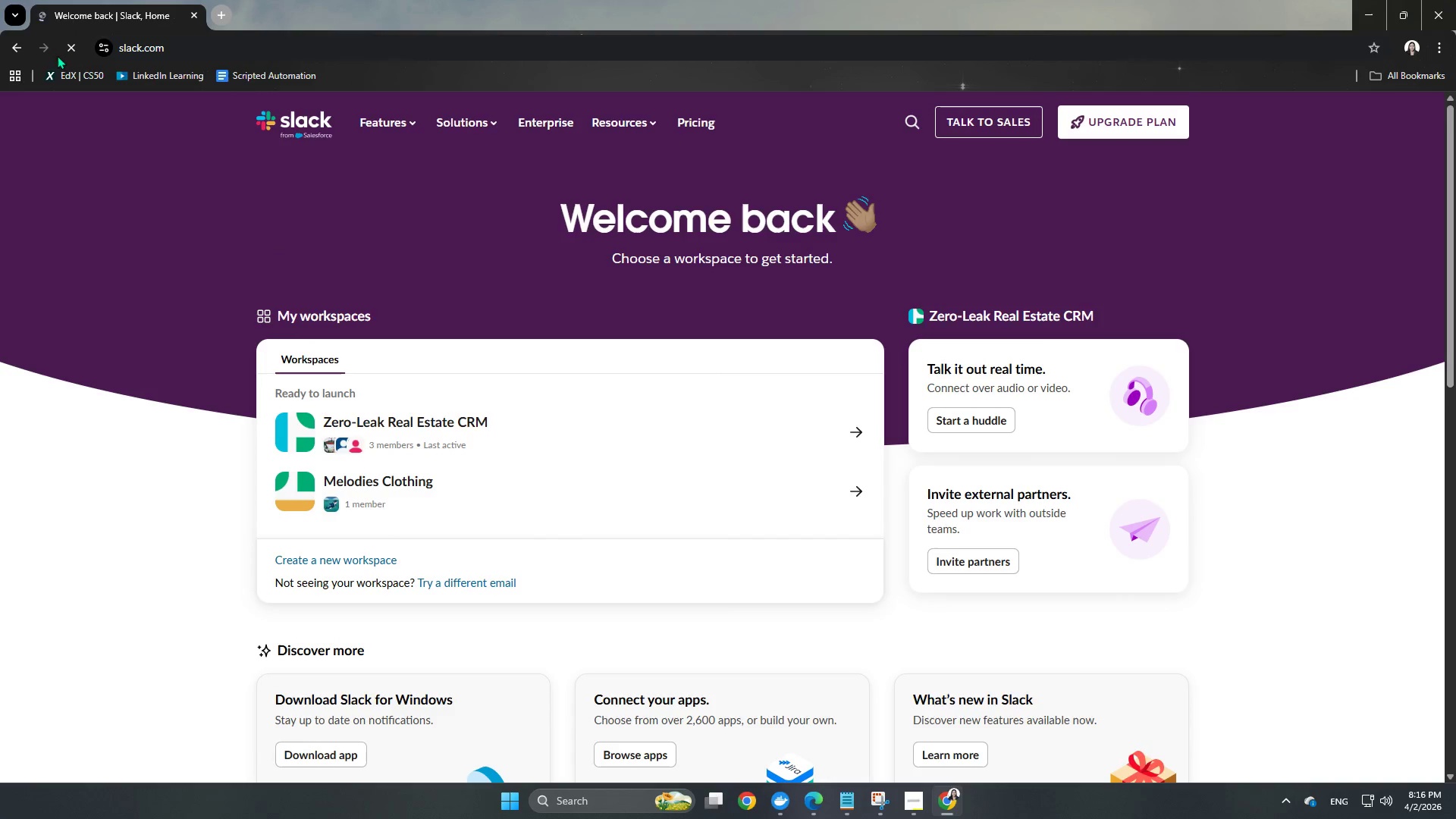 
left_click([15, 46])
 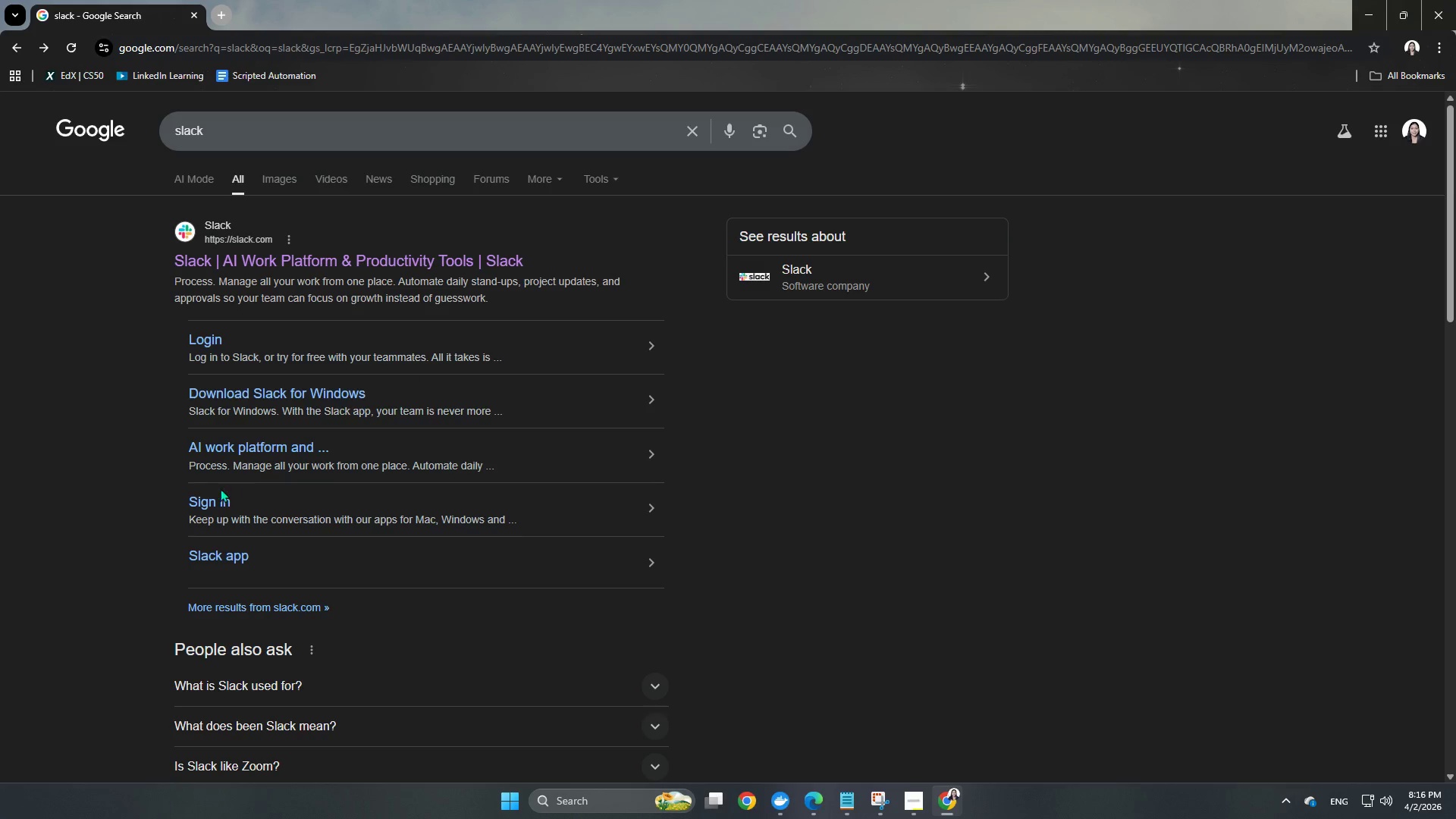 
left_click([204, 501])
 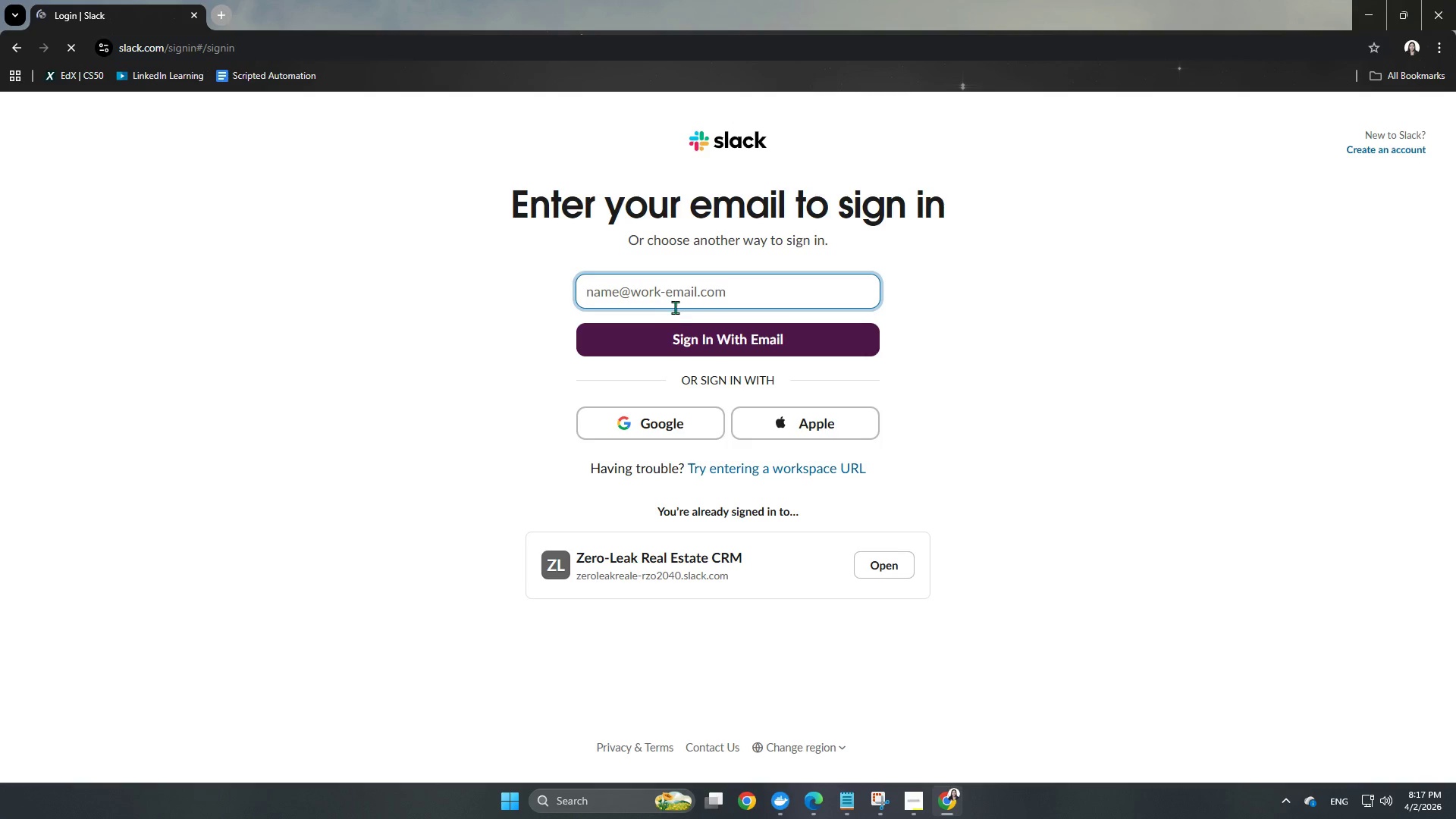 
left_click([647, 424])
 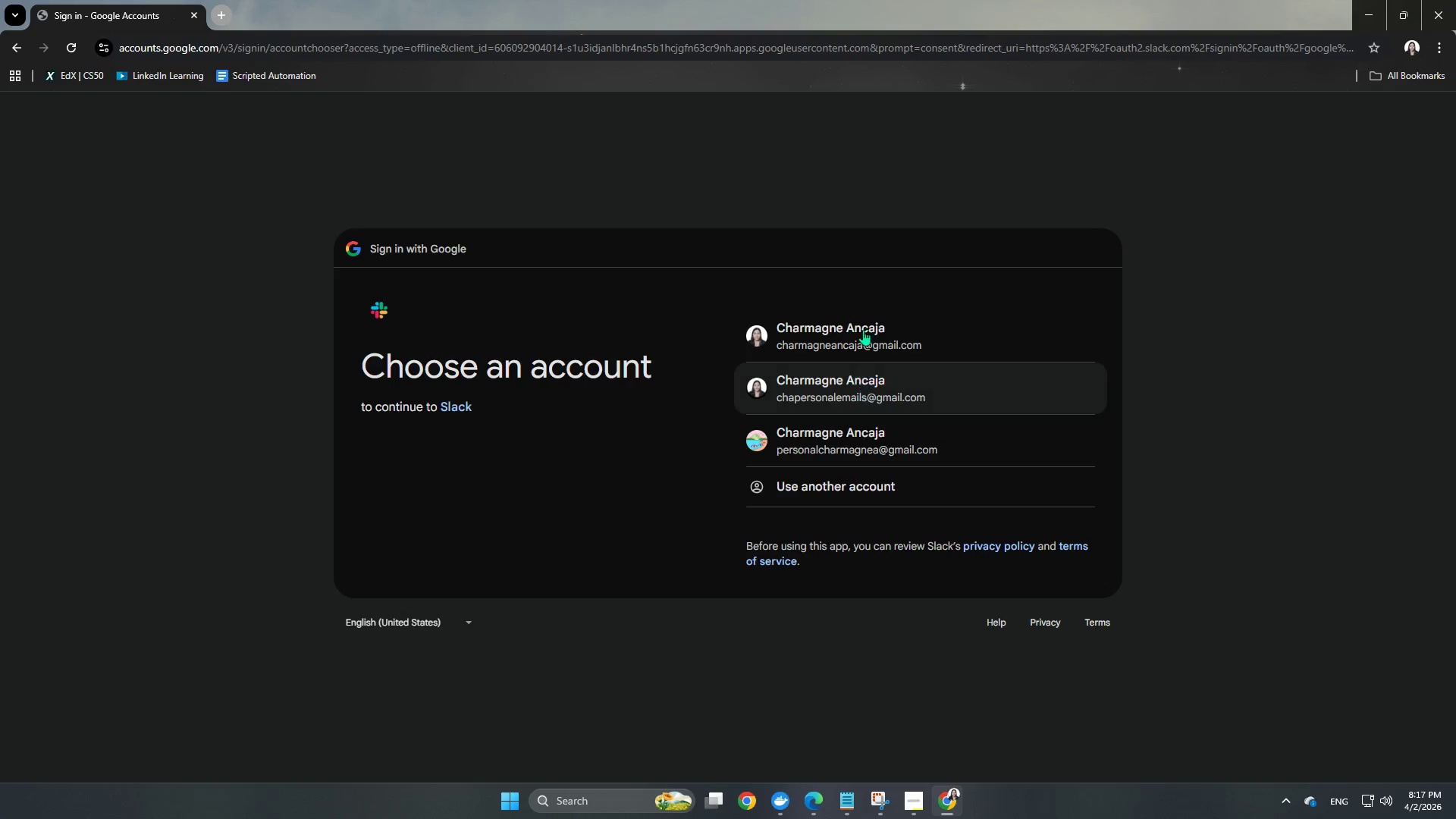 
left_click([849, 342])
 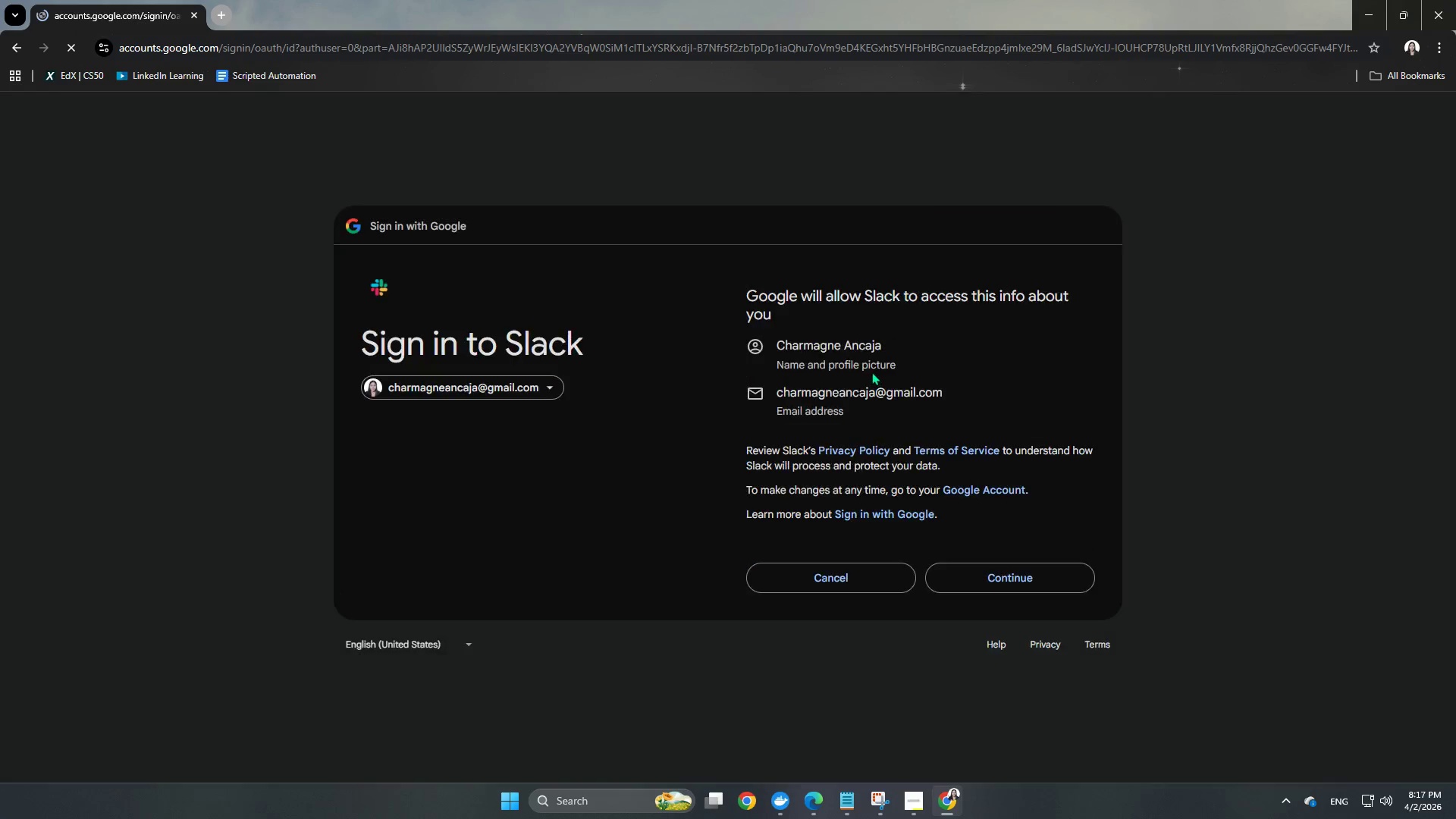 
left_click([999, 583])
 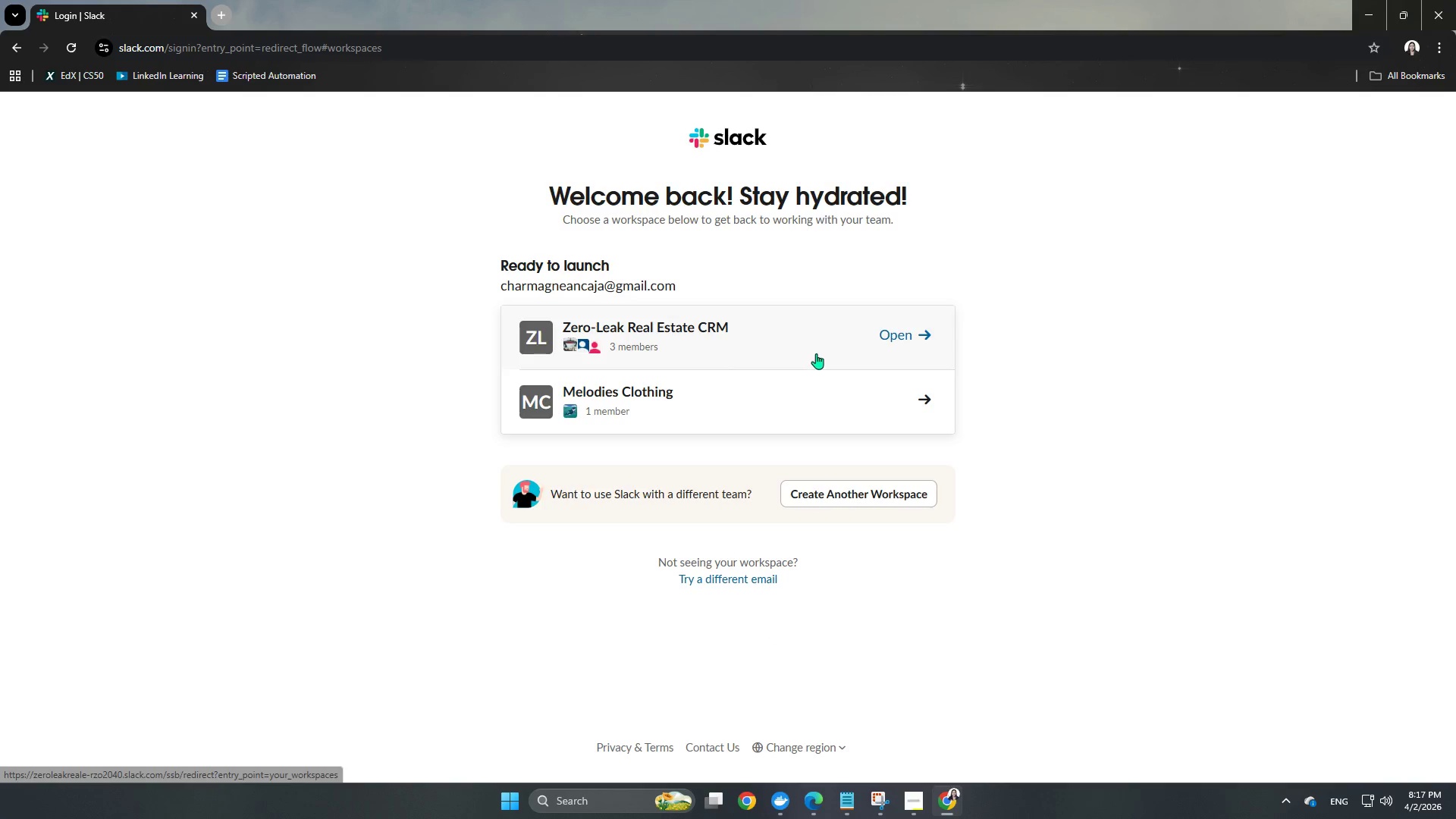 
wait(19.88)
 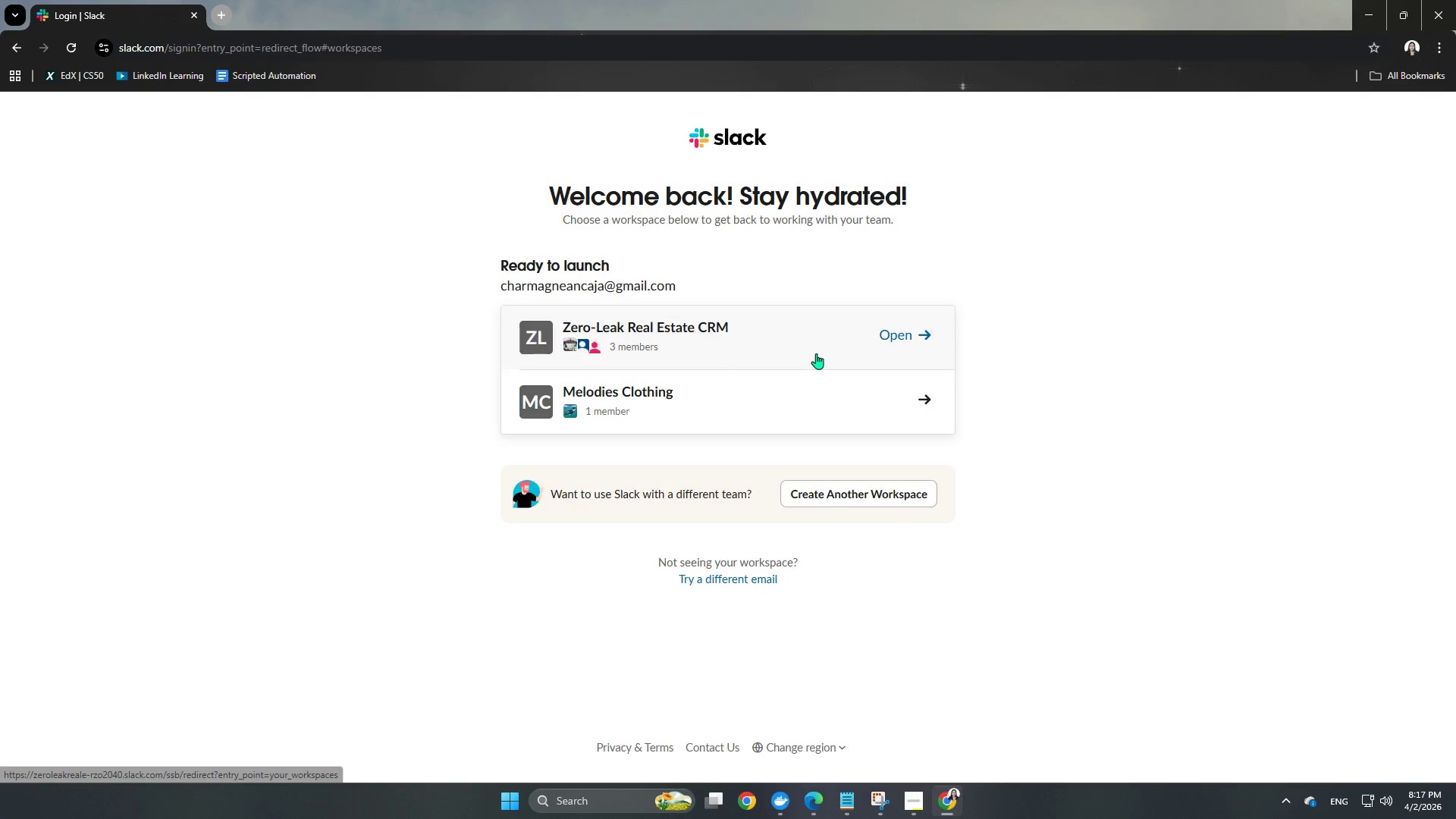 
left_click([886, 498])
 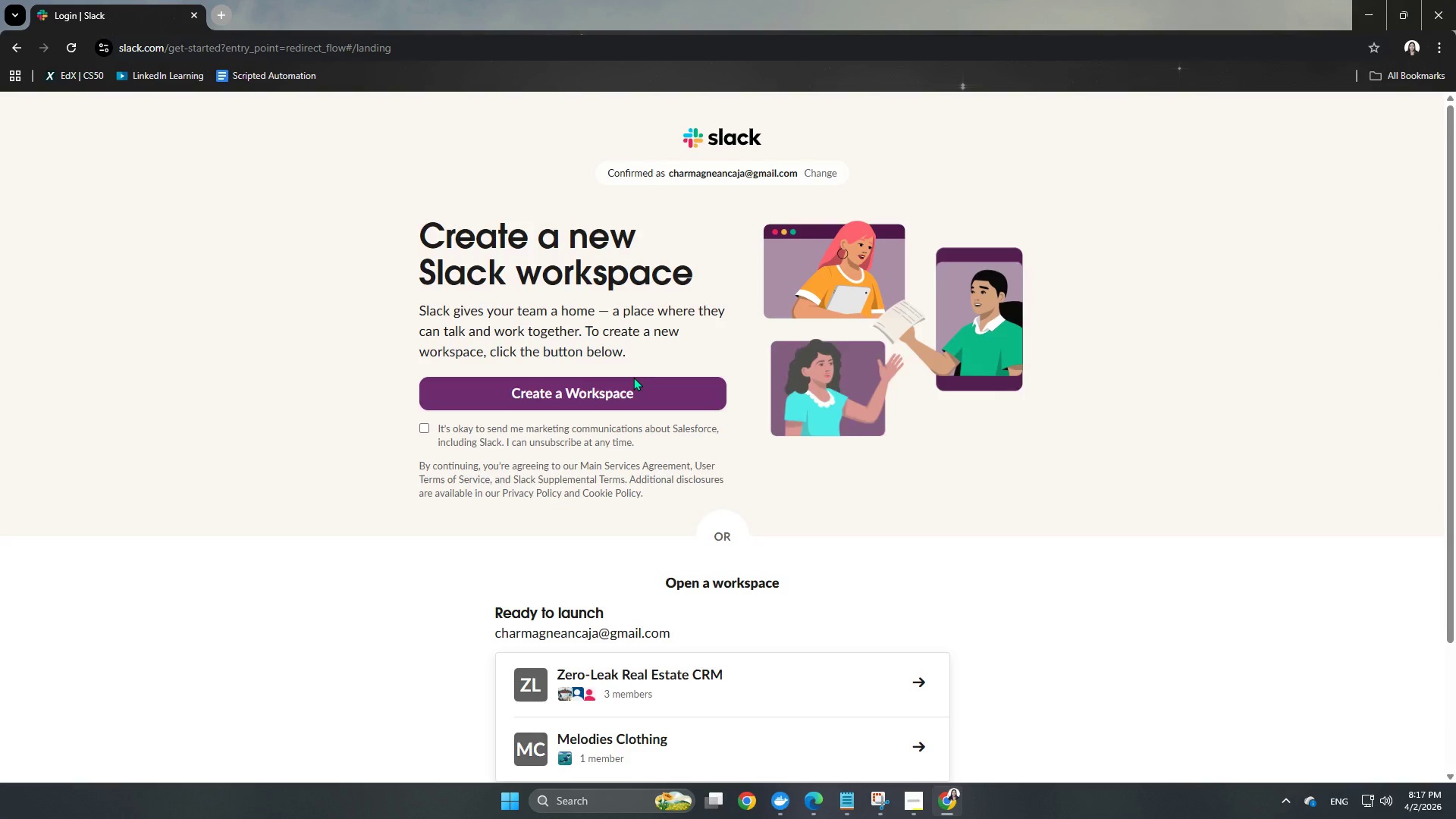 
scroll: coordinate [853, 597], scroll_direction: down, amount: 2.0
 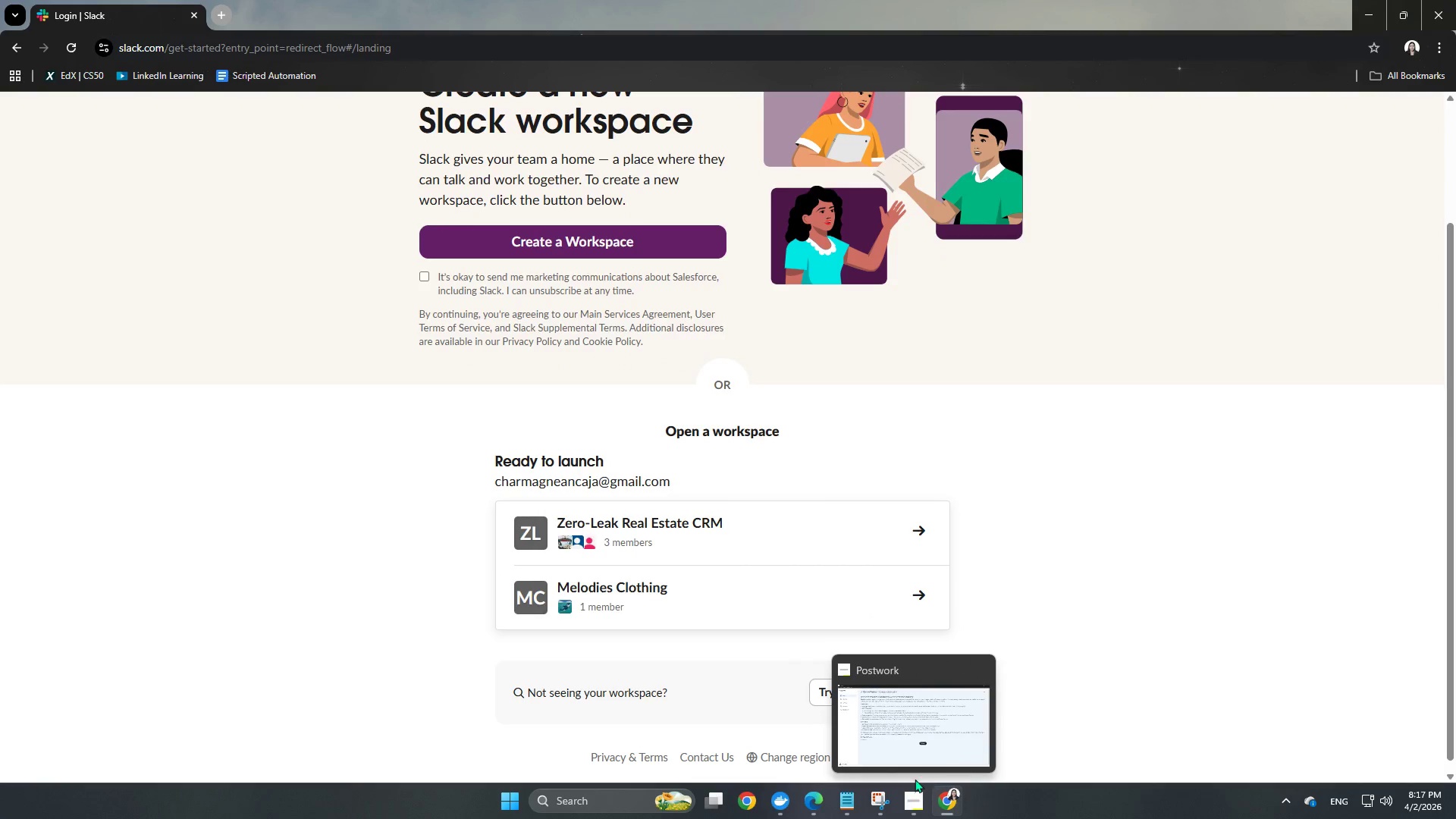 
left_click([809, 798])
 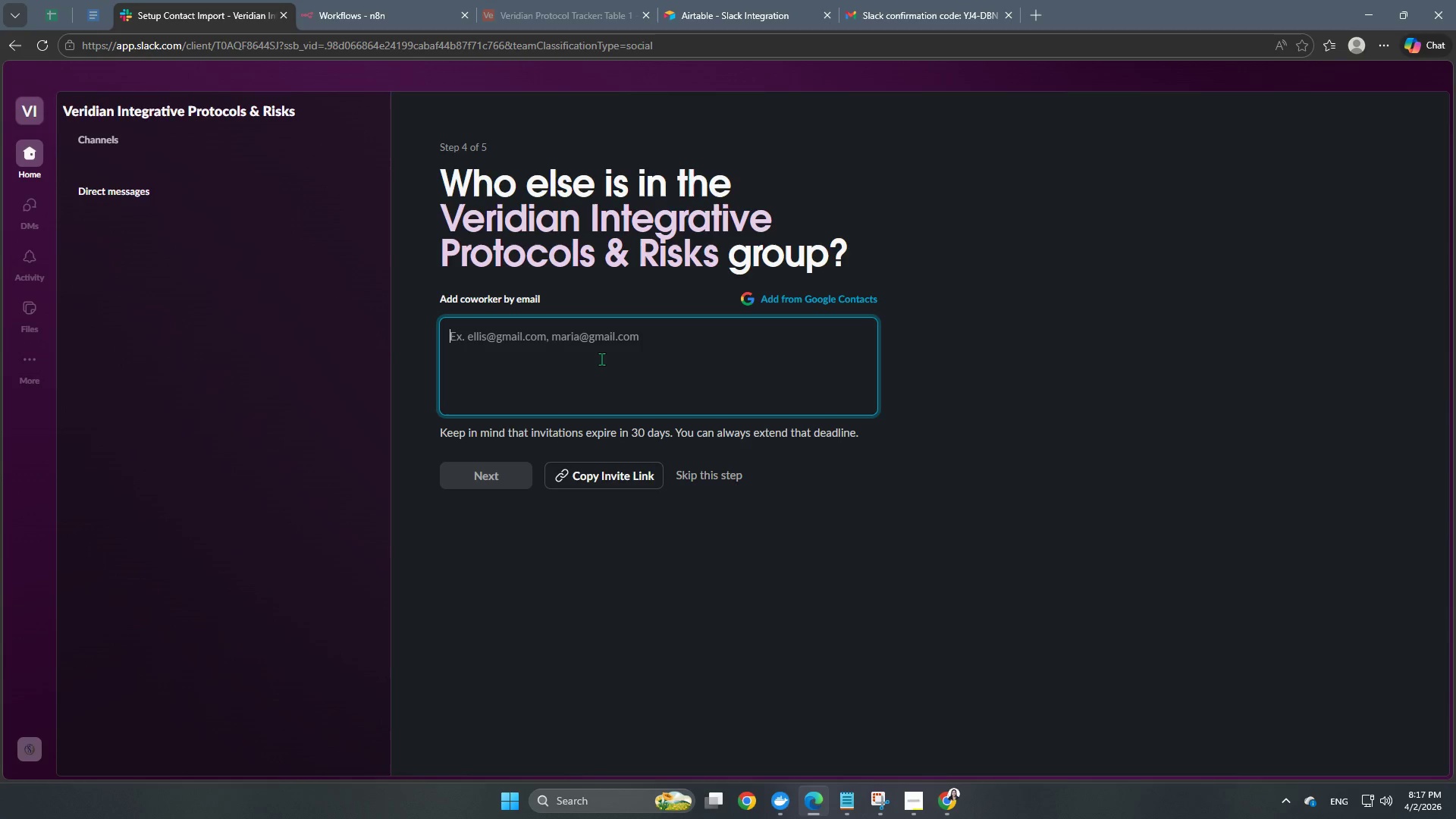 
type(charmagneancaja@gmail.com)
 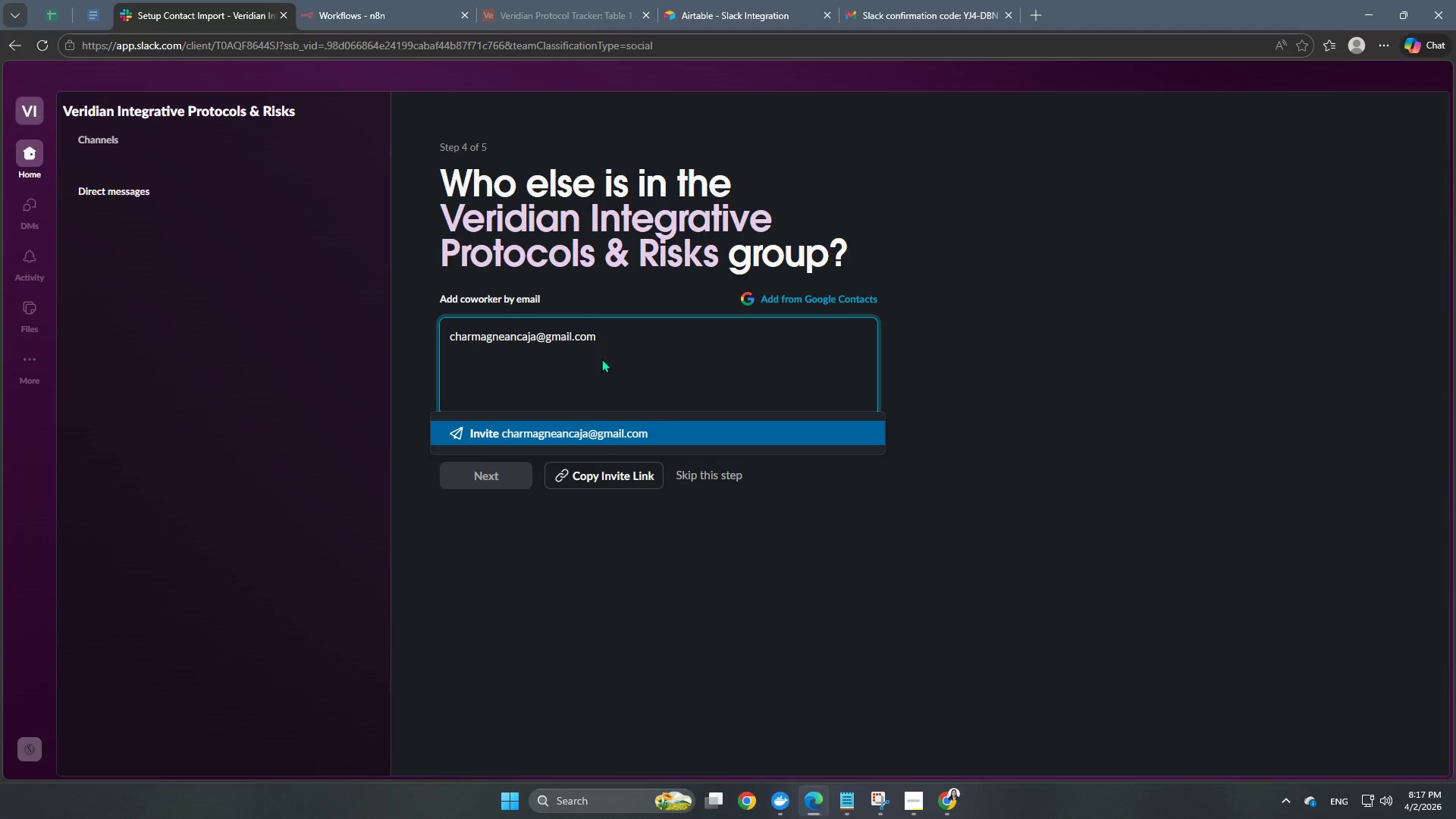 
wait(5.2)
 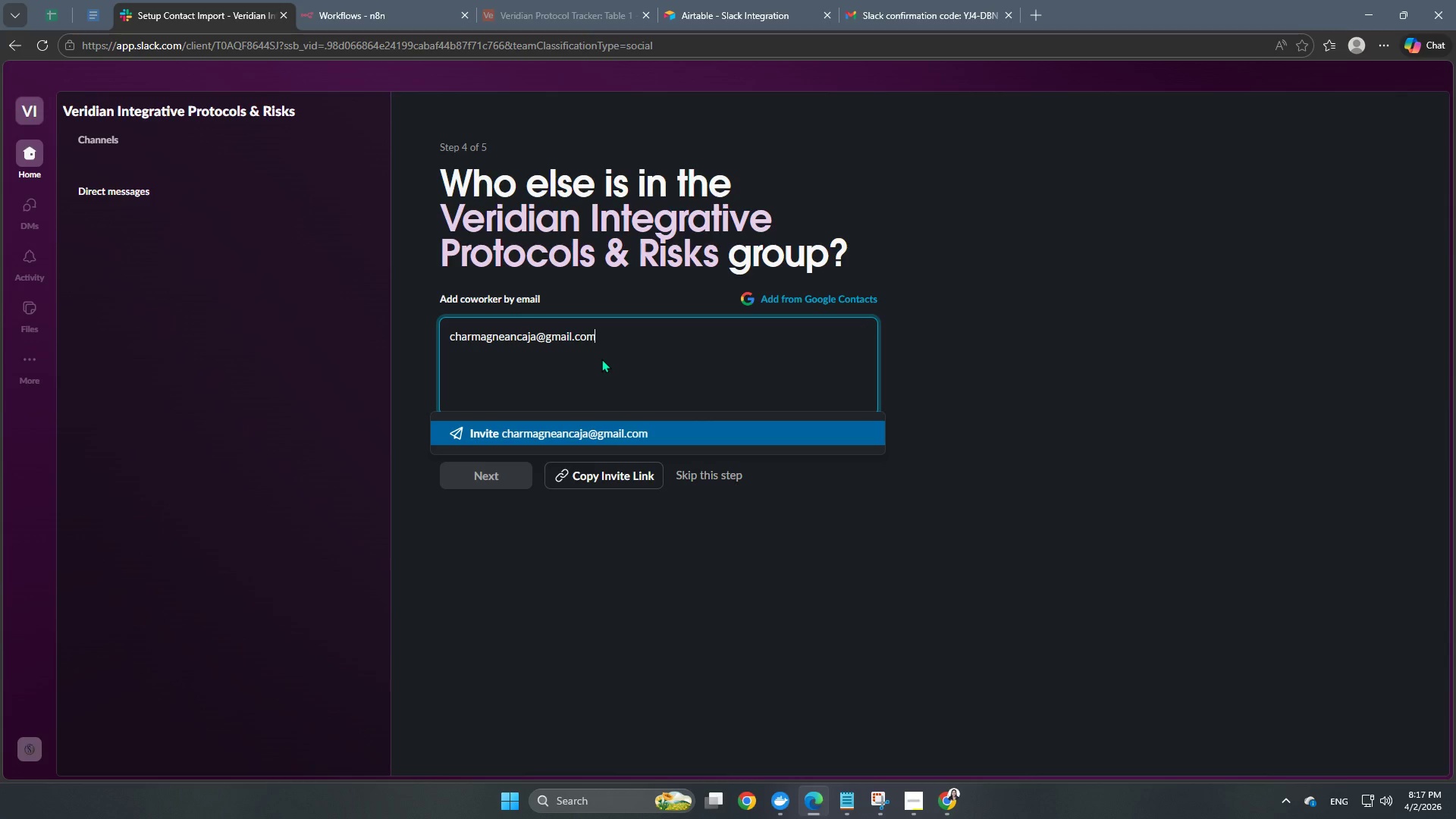 
left_click([586, 432])
 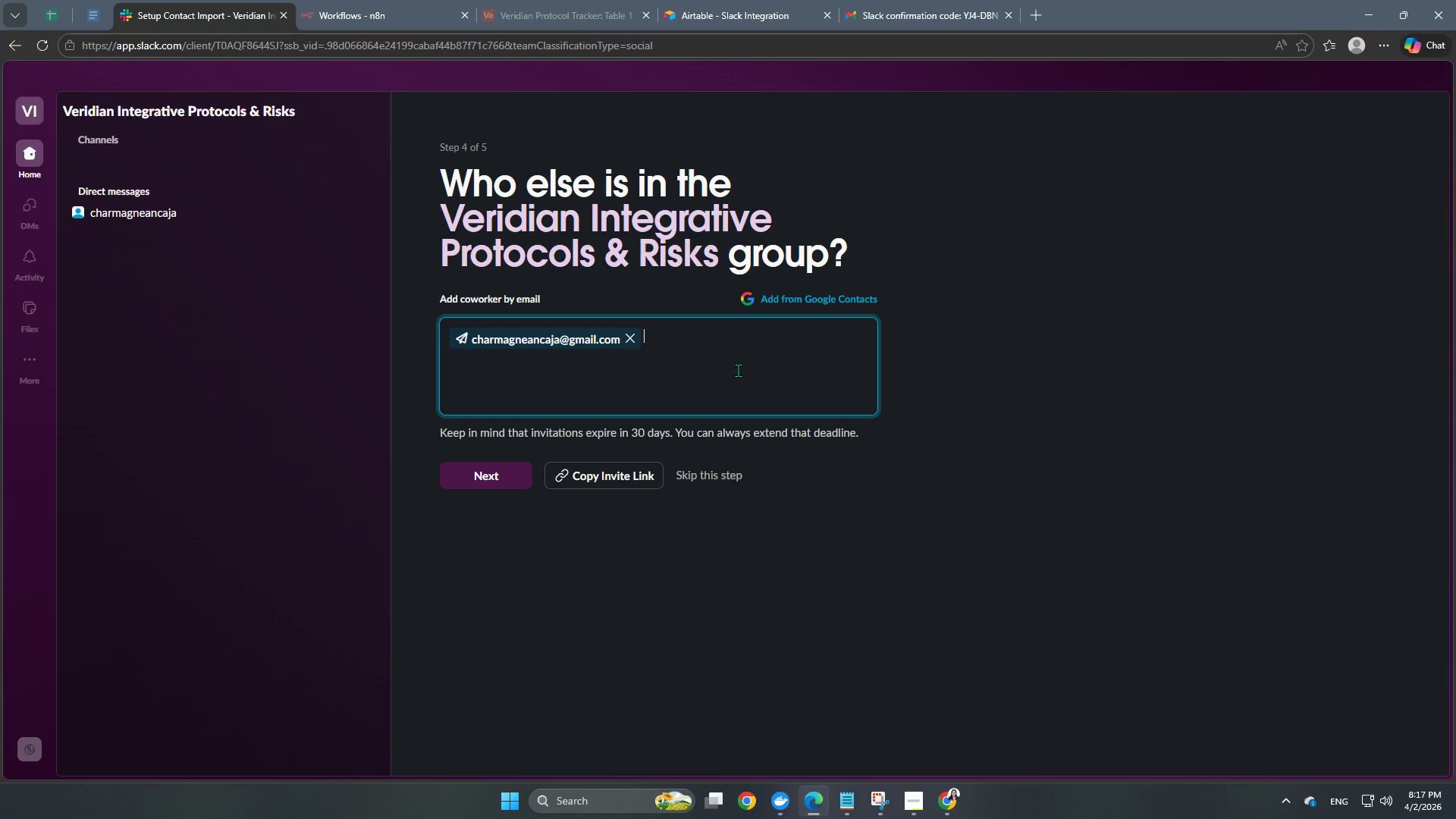 
type(chapersonalemails@gmail.com)
 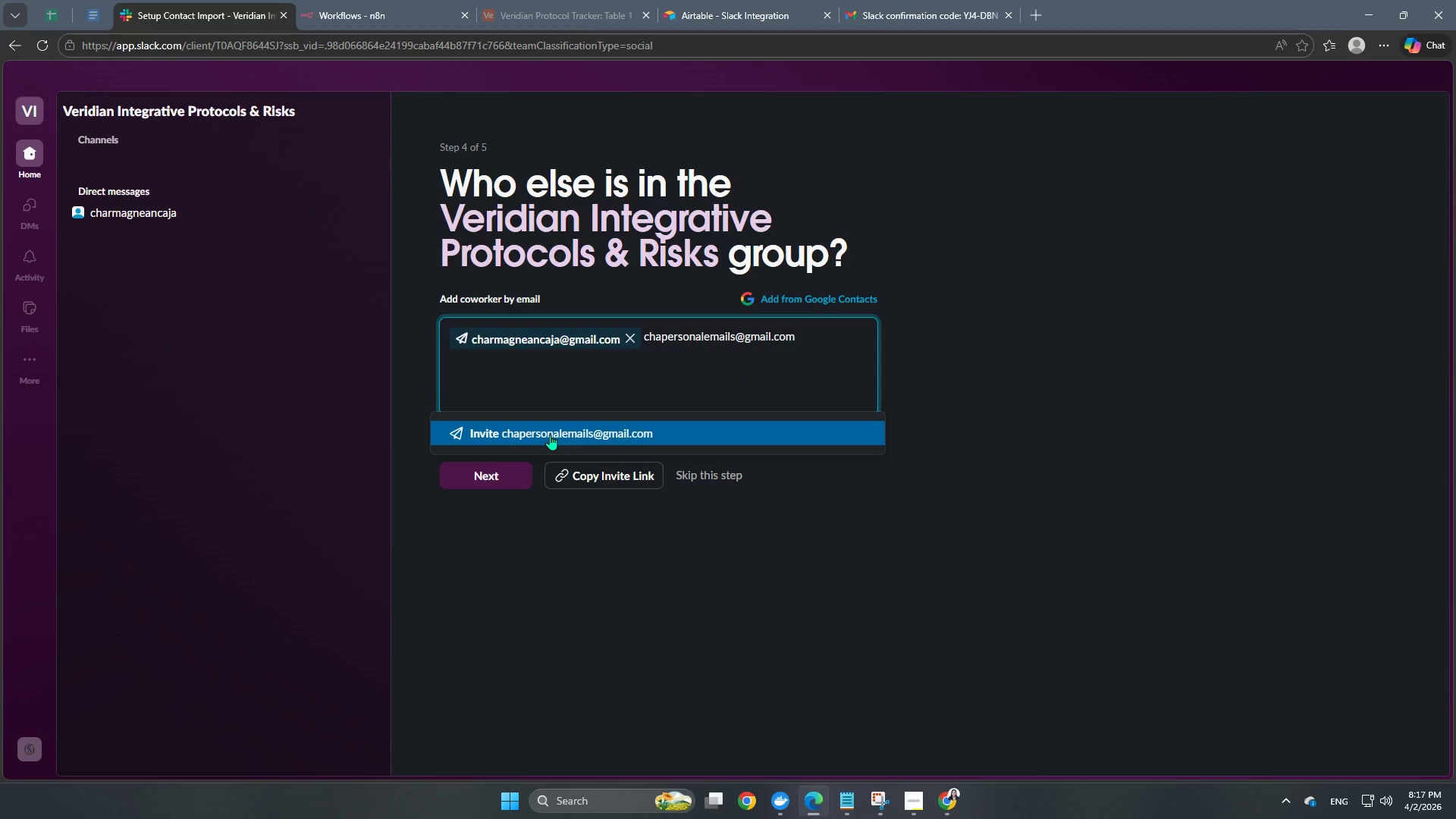 
left_click([595, 428])
 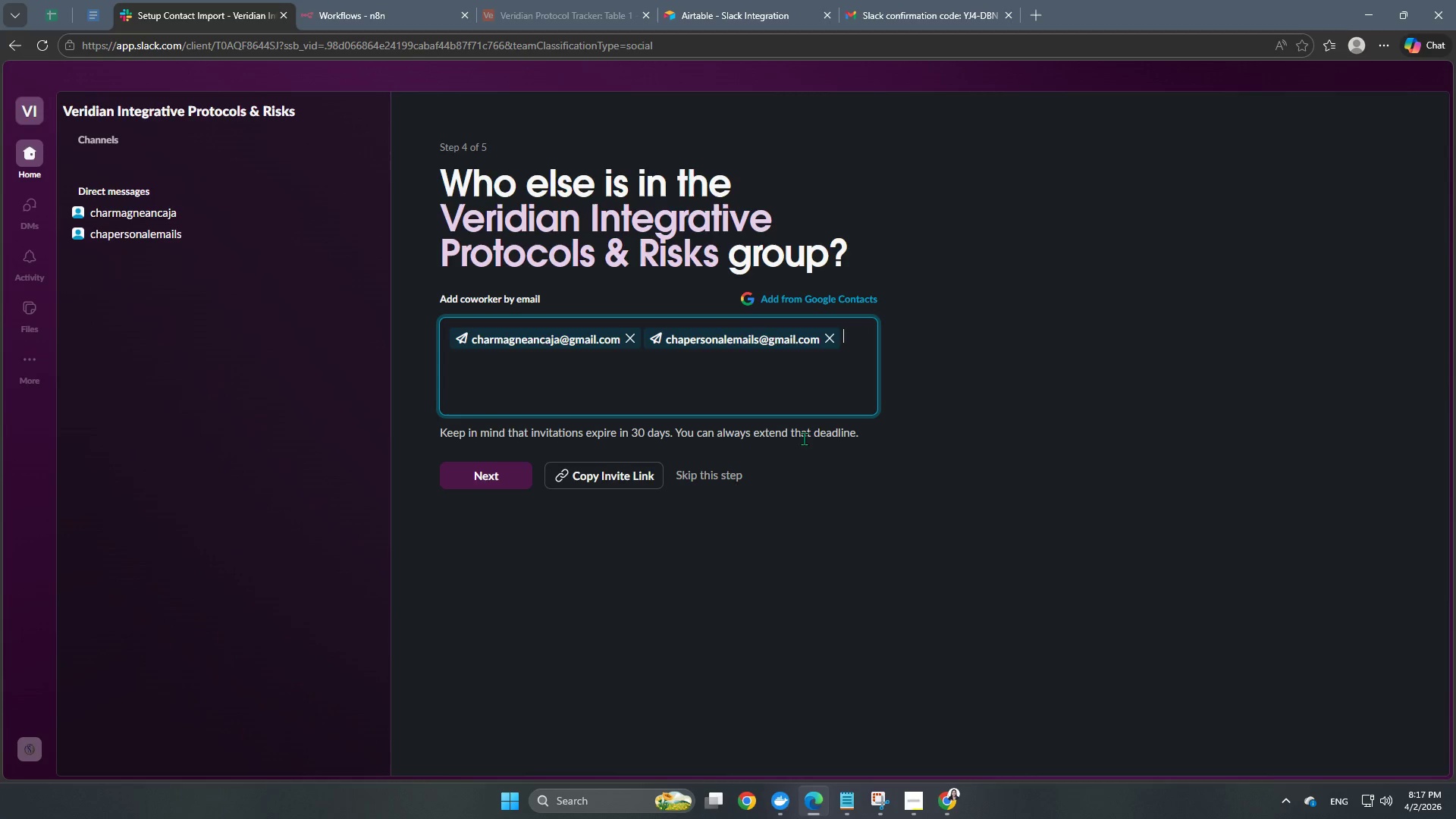 
scroll: coordinate [805, 463], scroll_direction: down, amount: 2.0
 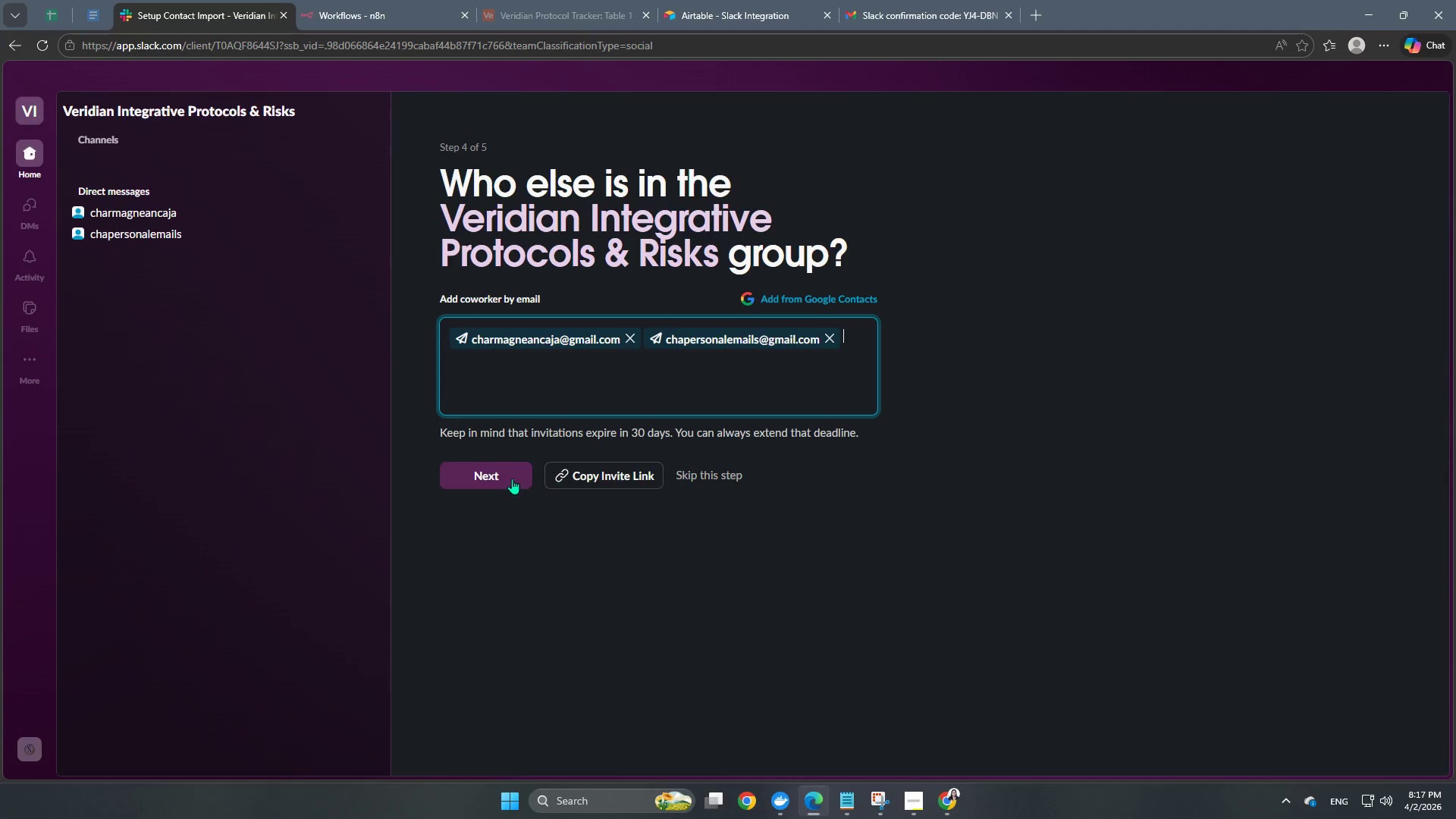 
left_click([511, 476])
 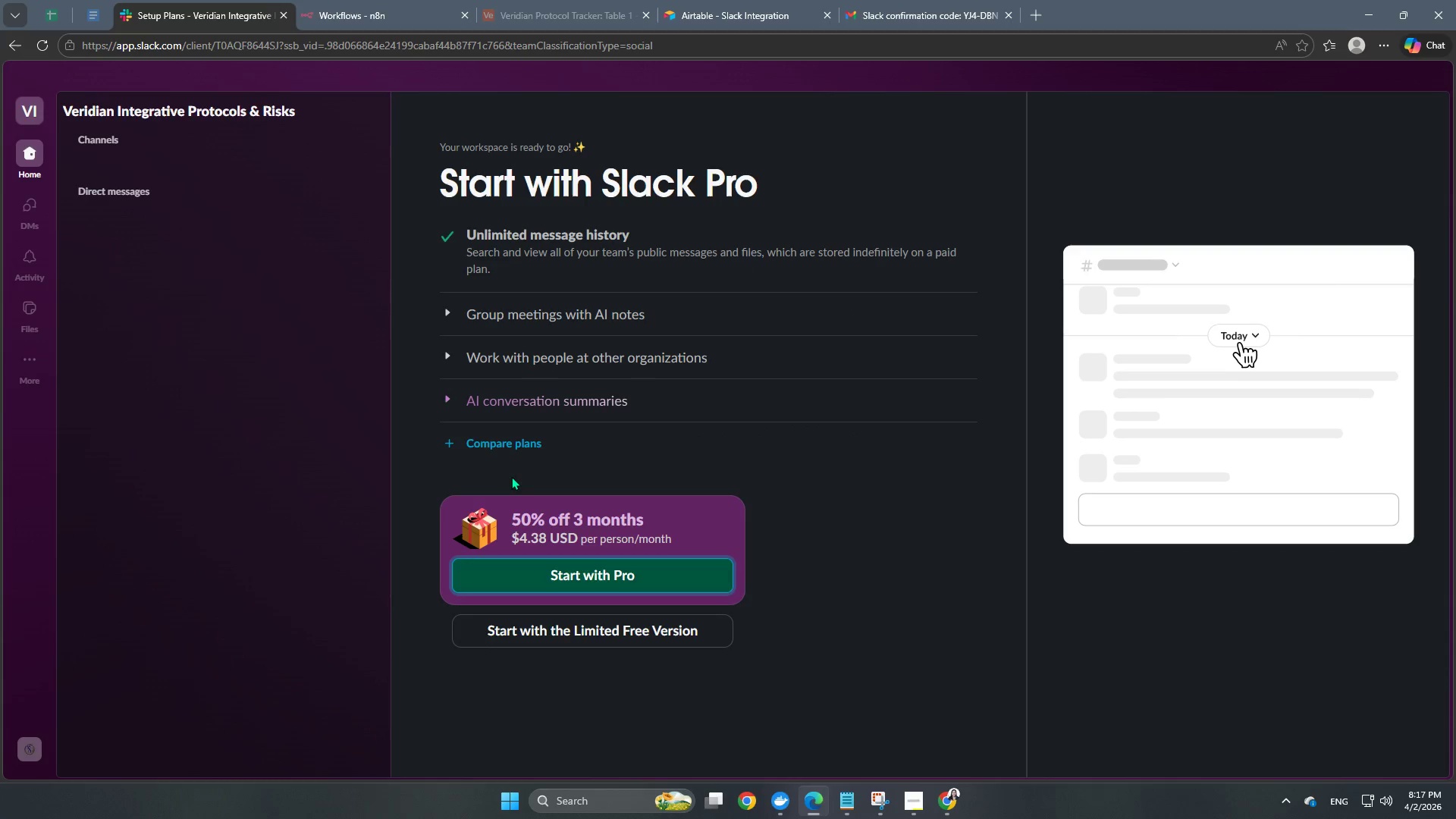 
scroll: coordinate [631, 485], scroll_direction: down, amount: 3.0
 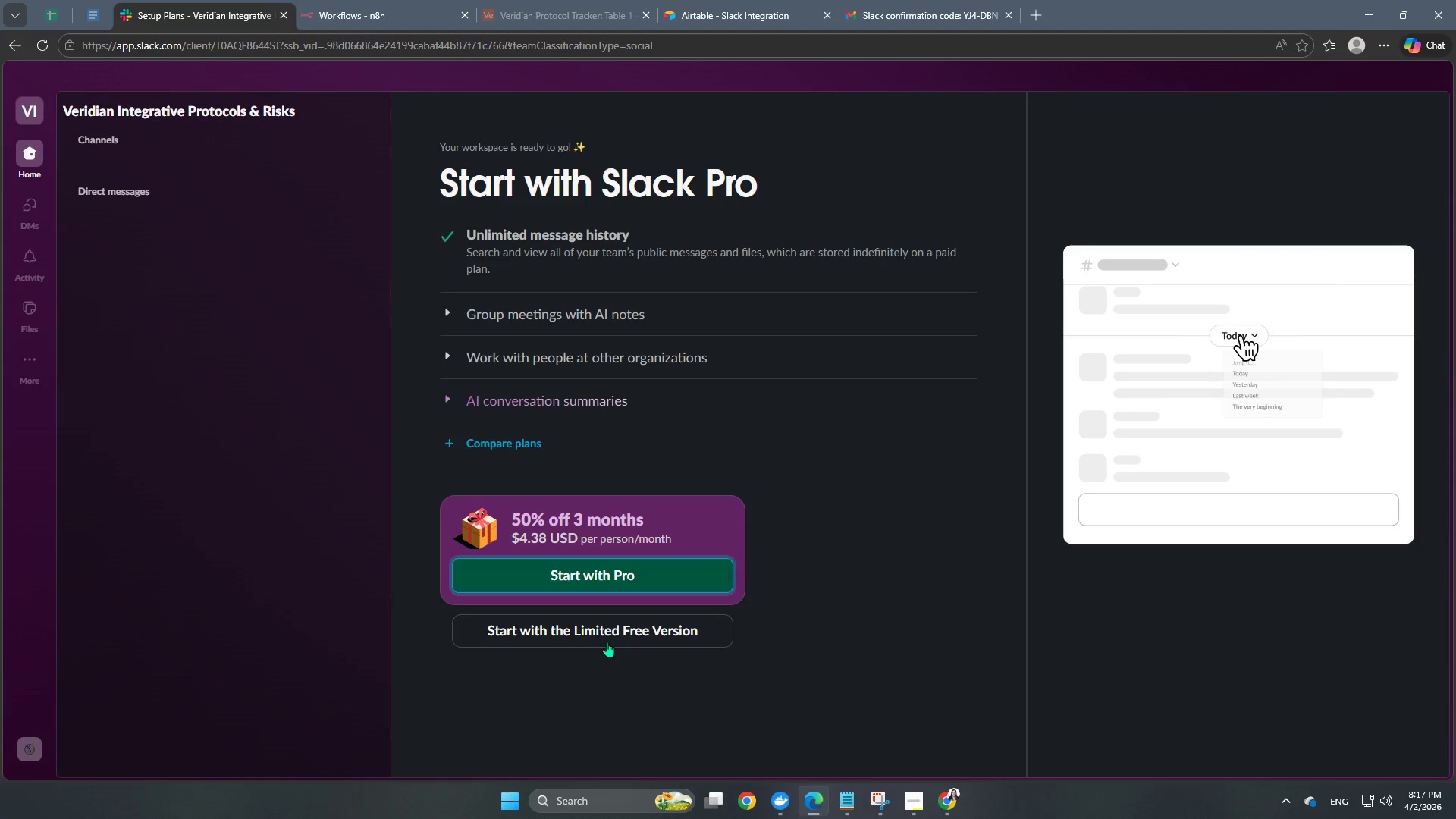 
left_click([607, 642])
 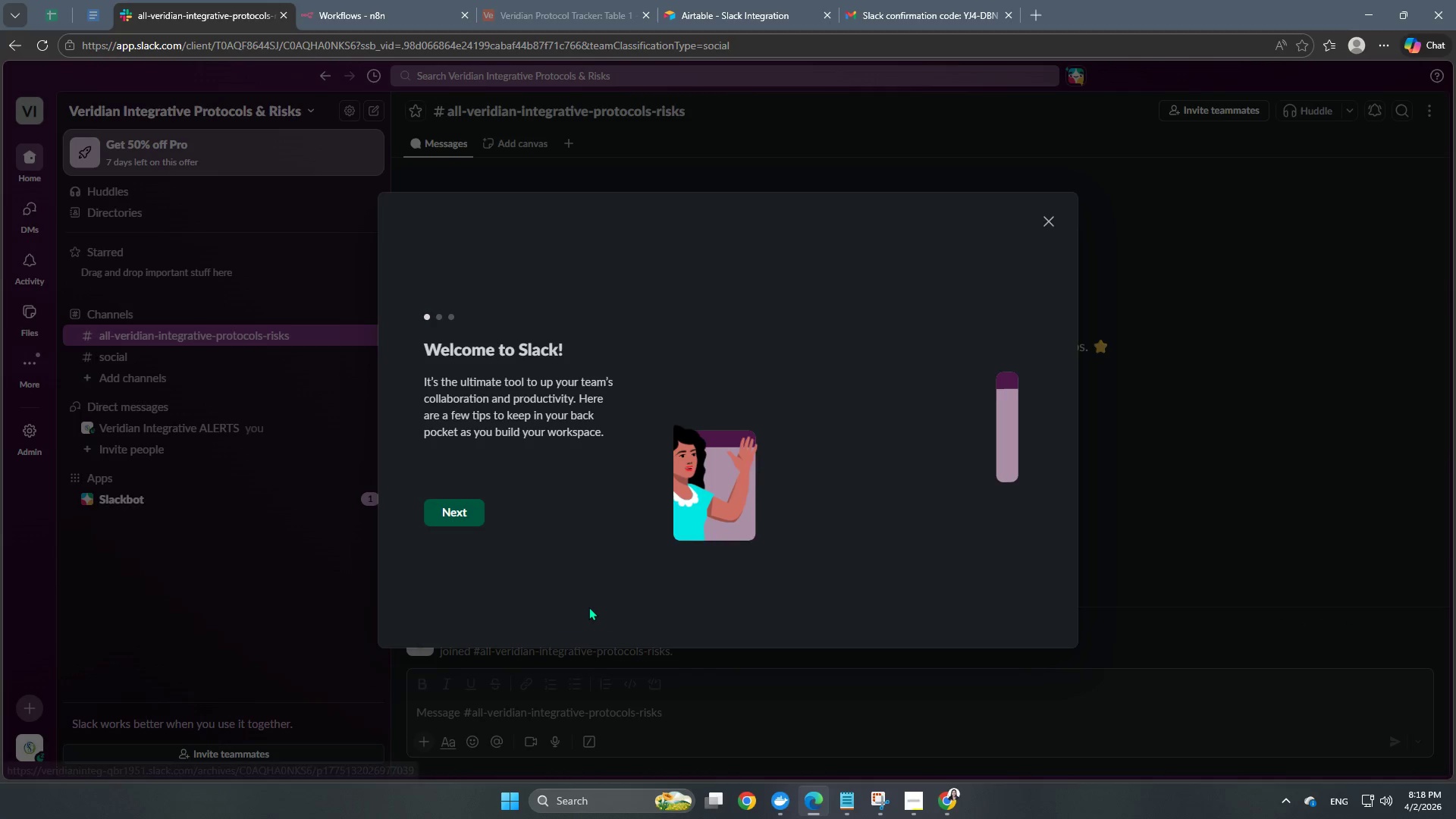 
wait(8.48)
 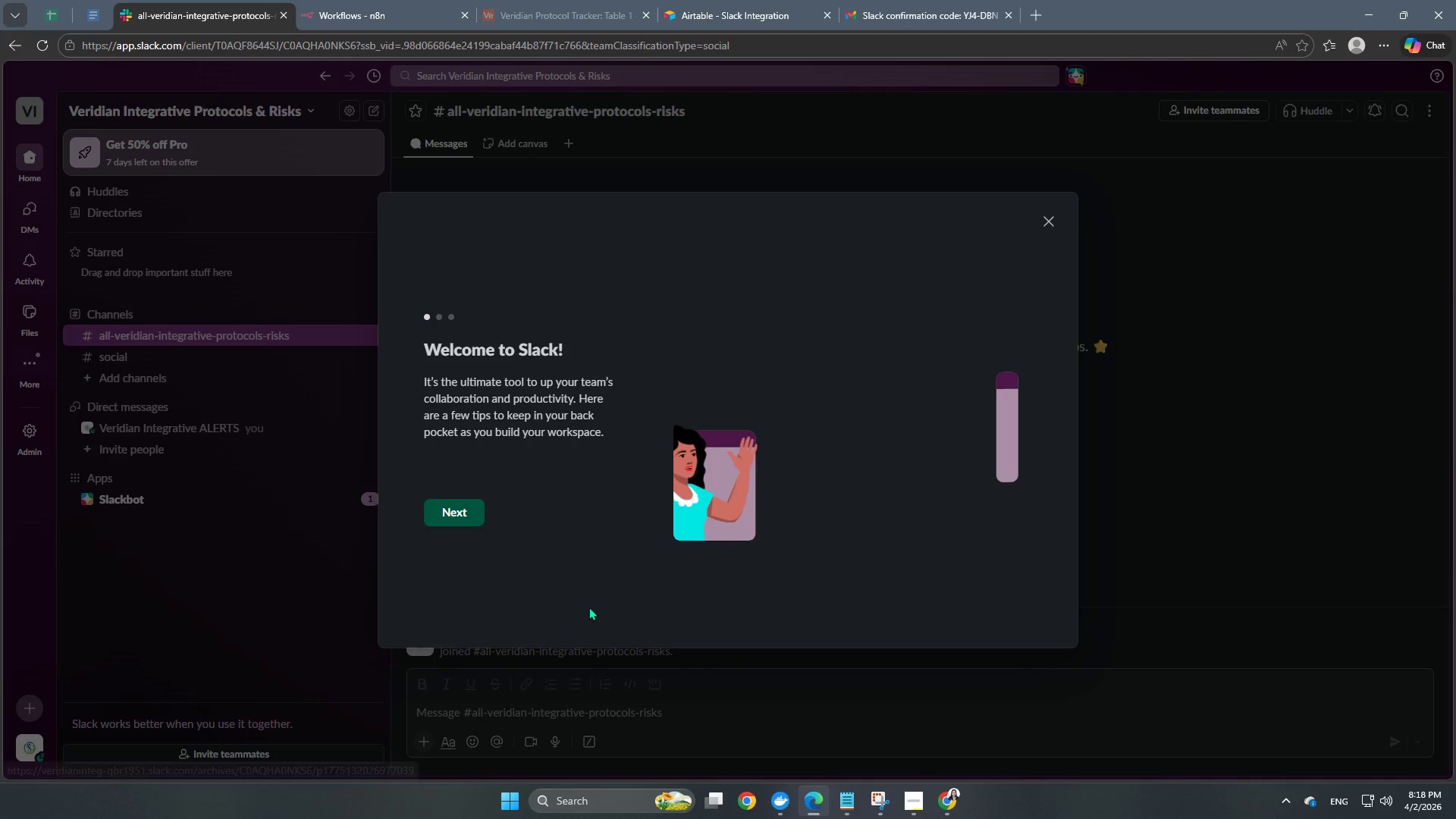 
left_click([448, 519])
 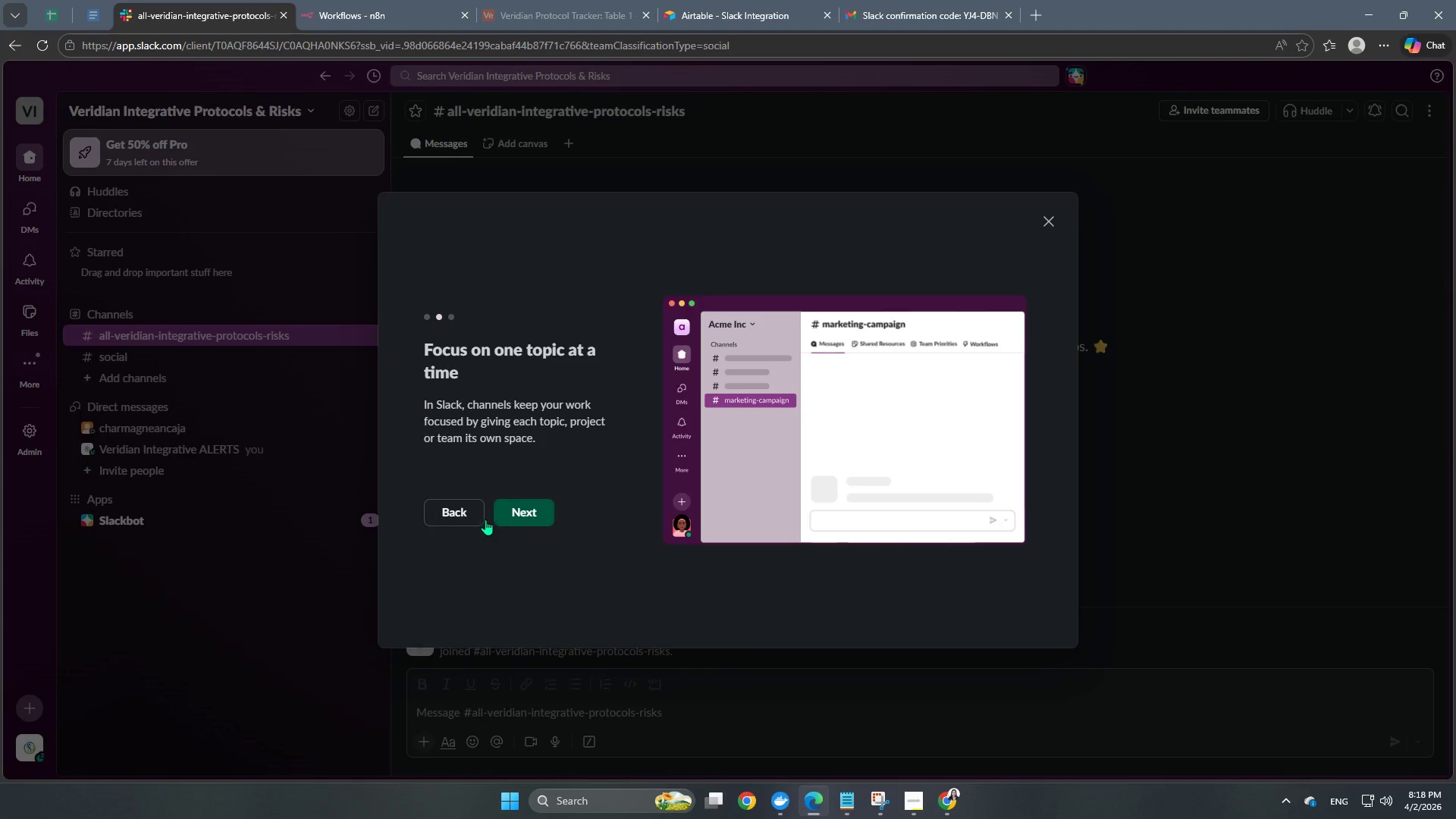 
left_click([507, 515])
 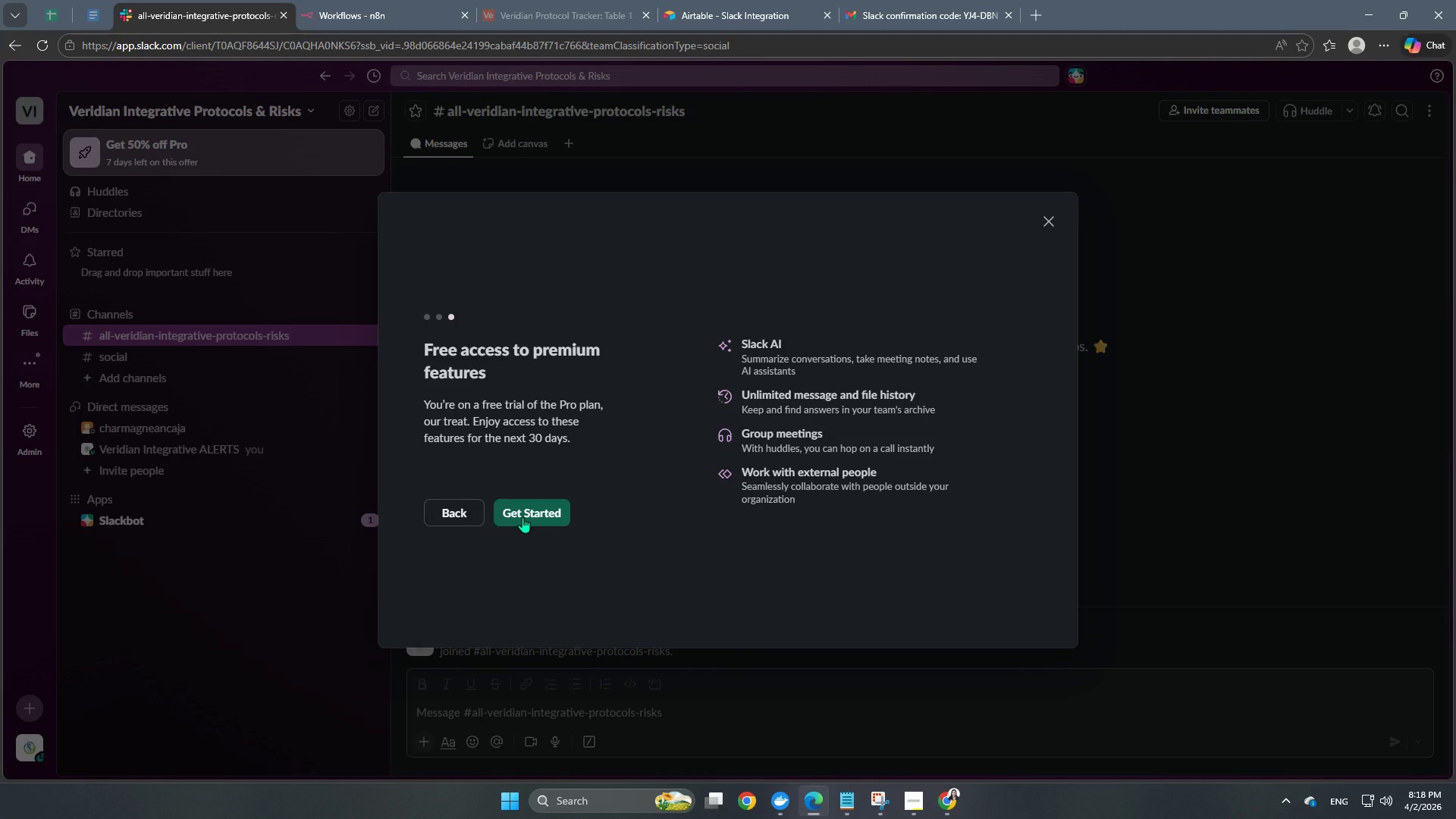 
left_click([522, 517])
 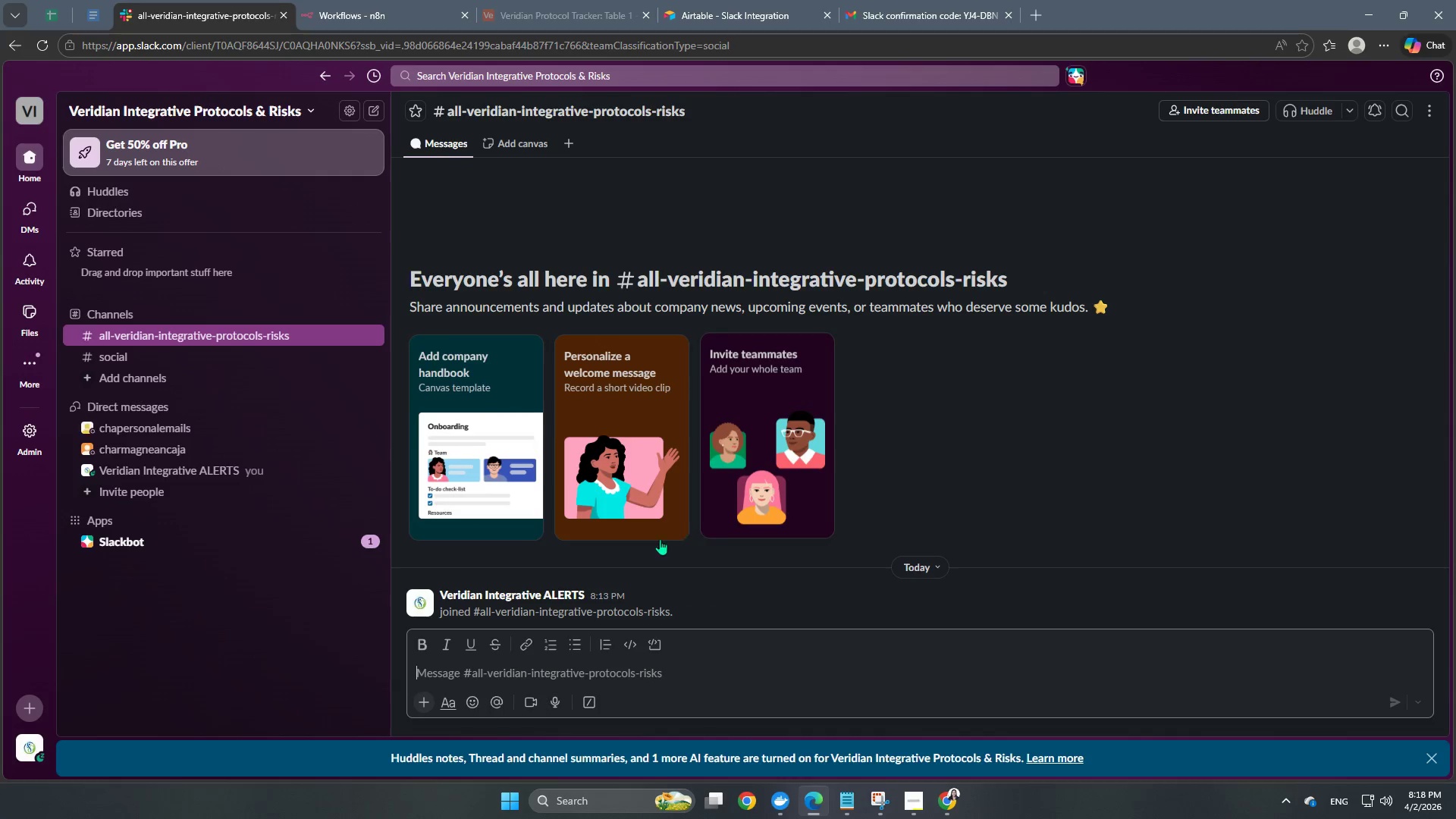 
scroll: coordinate [642, 561], scroll_direction: down, amount: 3.0
 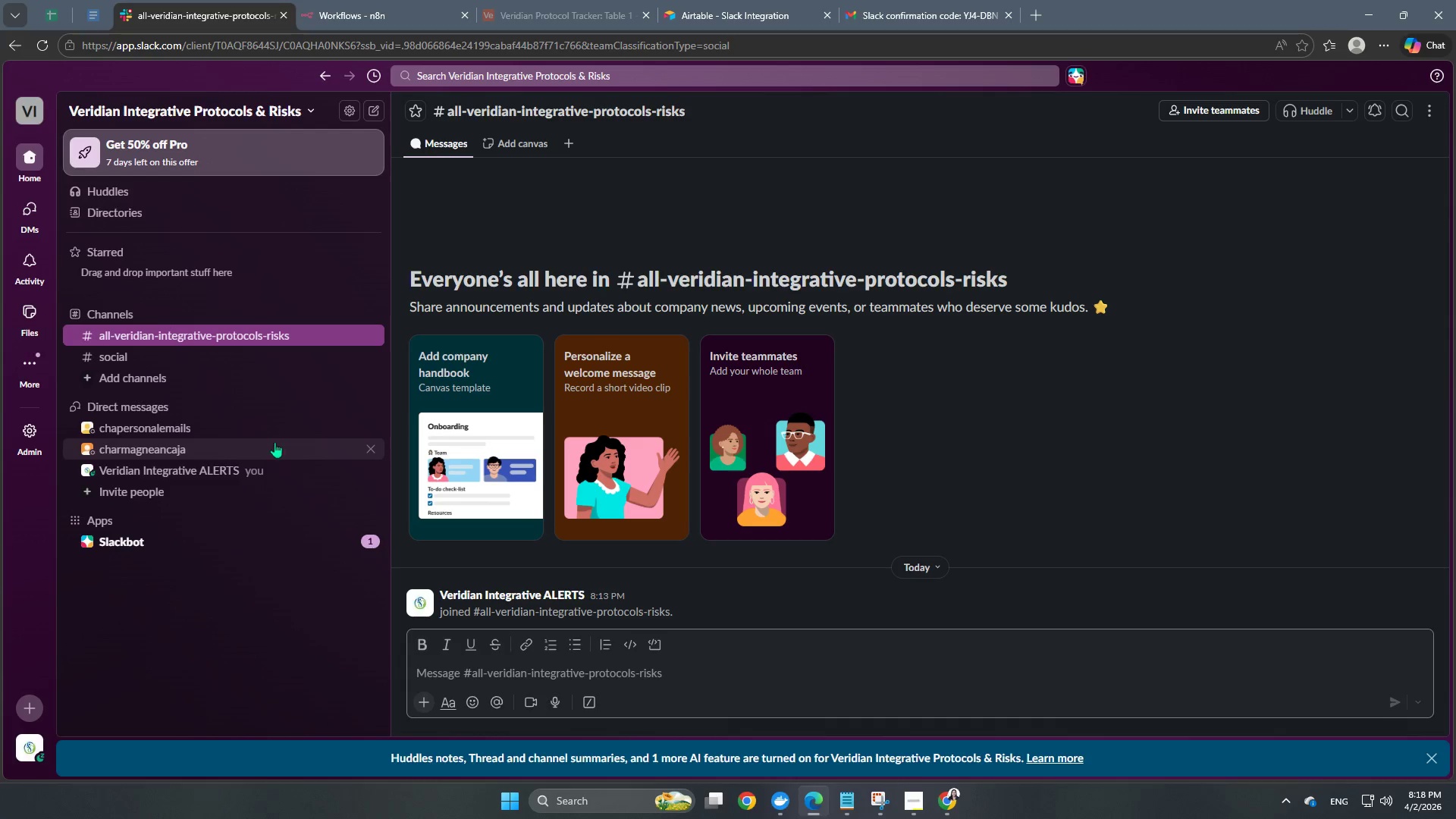 
wait(6.35)
 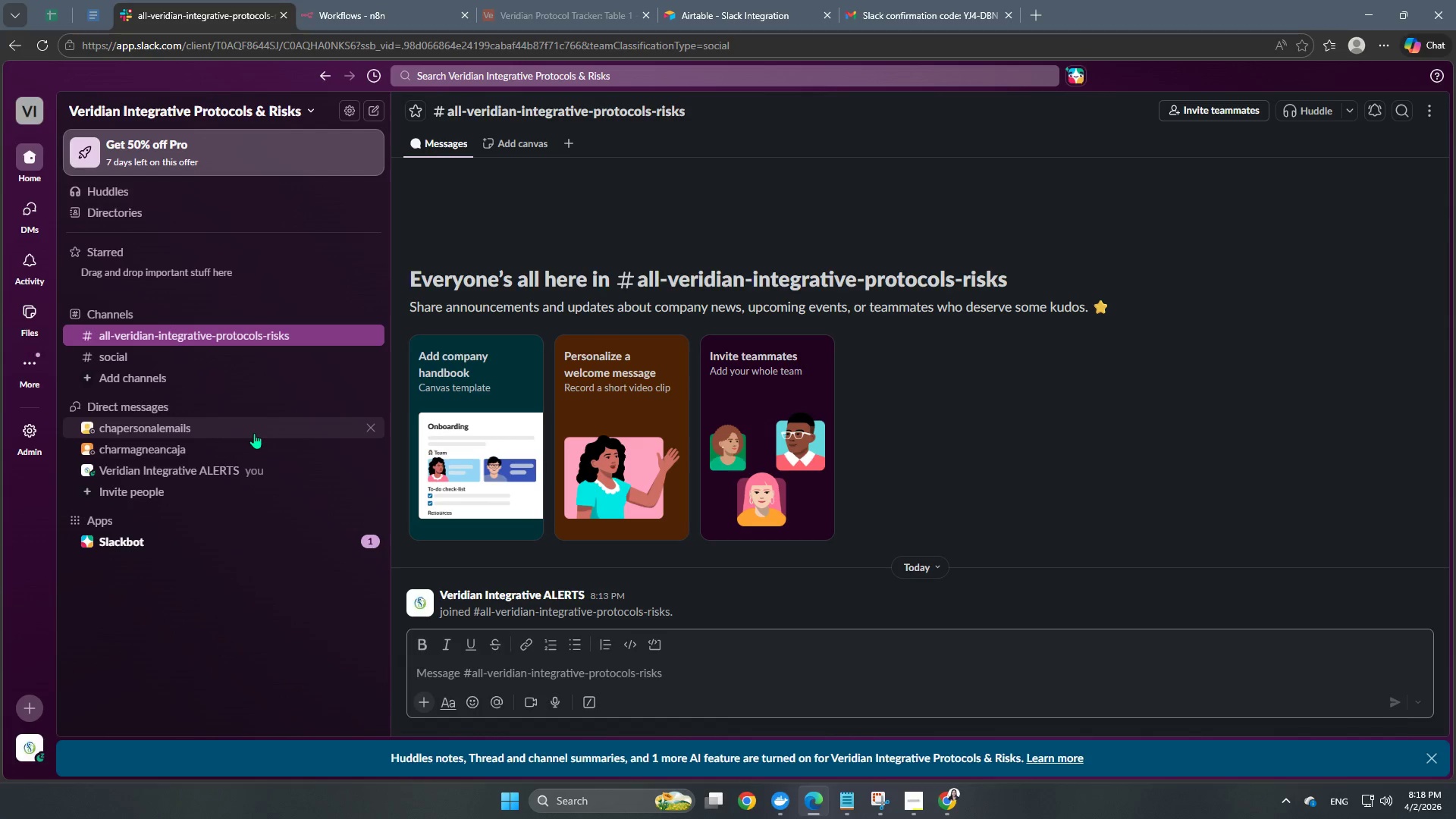 
left_click([946, 806])
 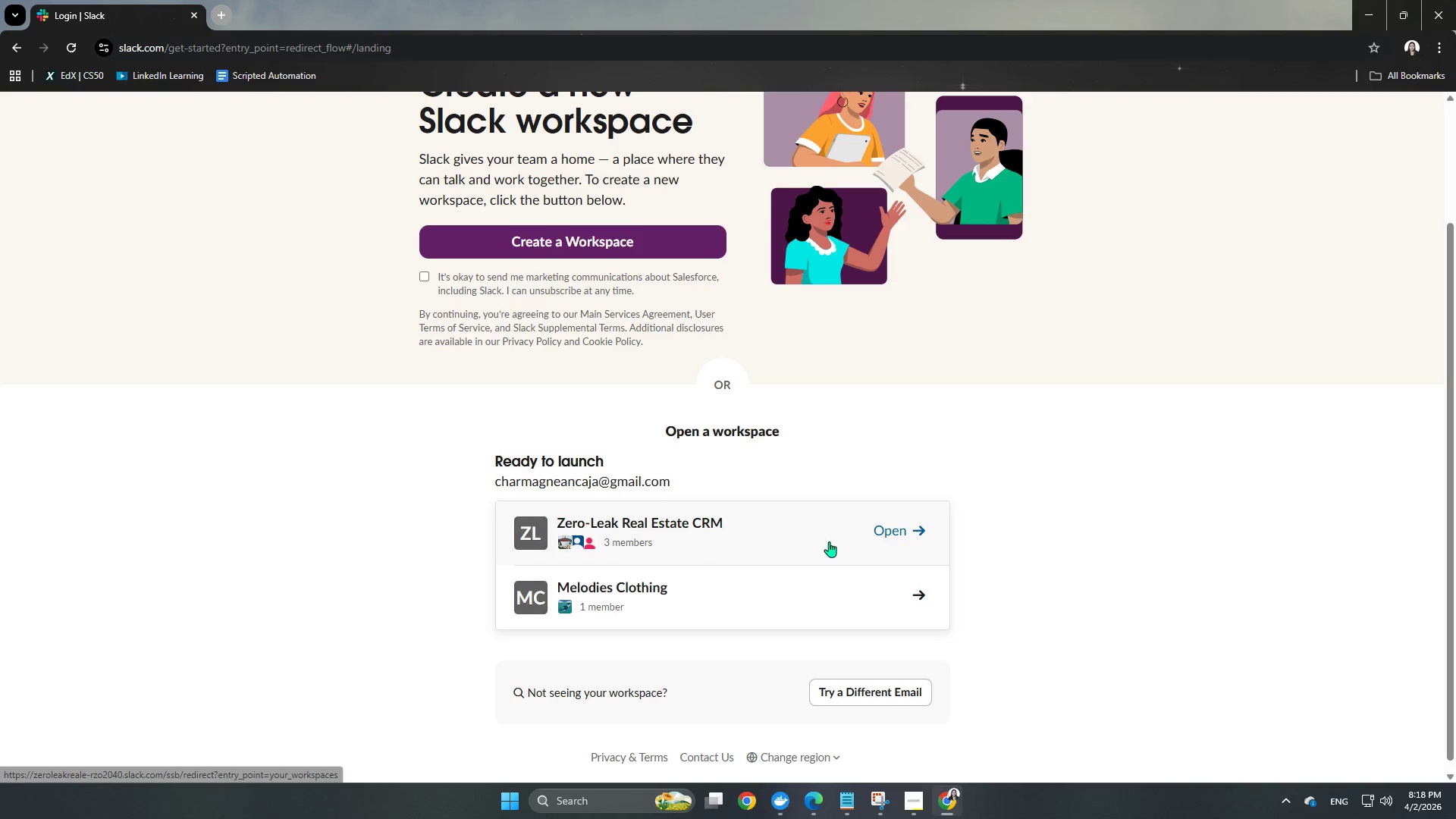 
left_click([909, 531])
 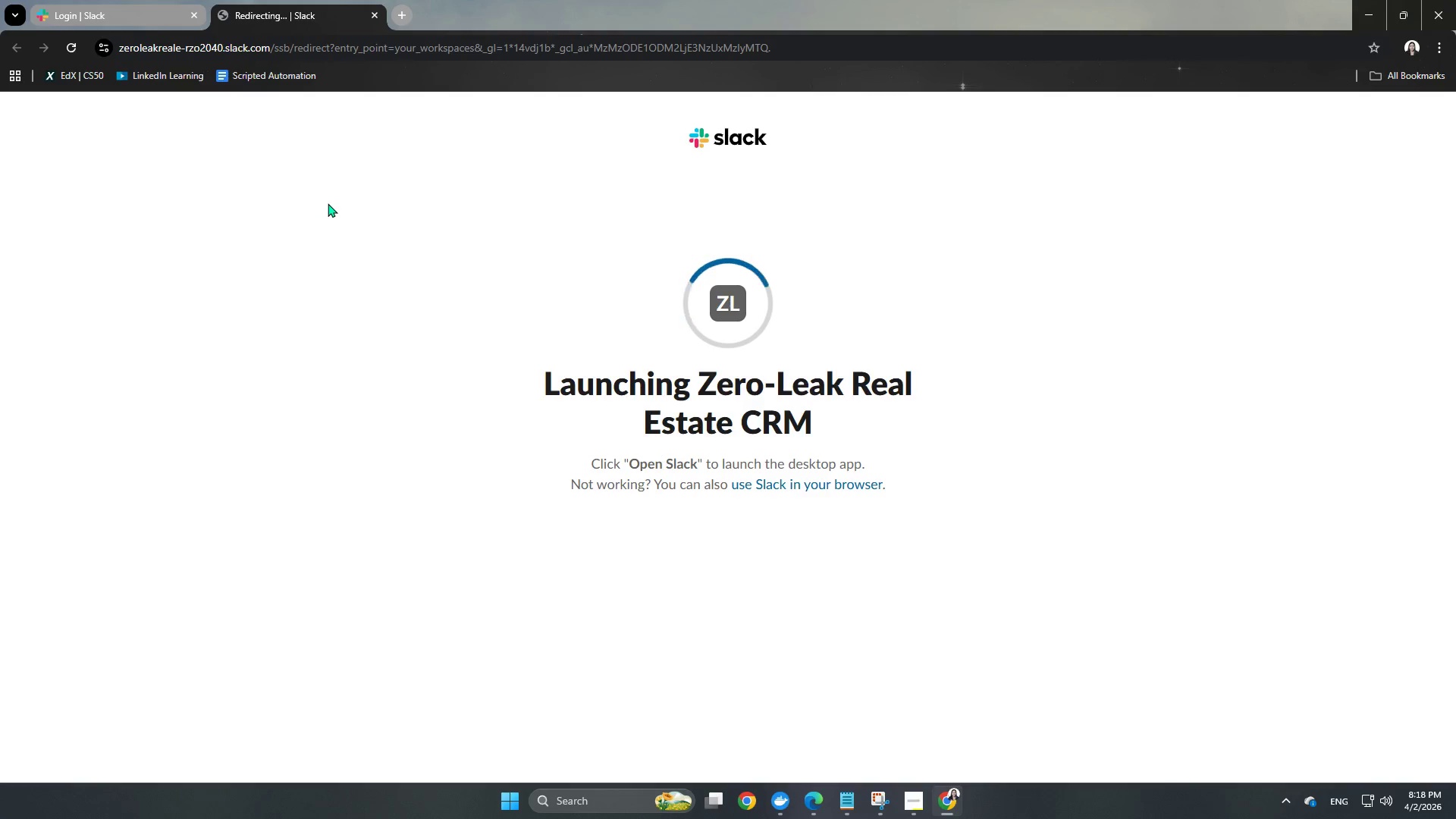 
wait(6.92)
 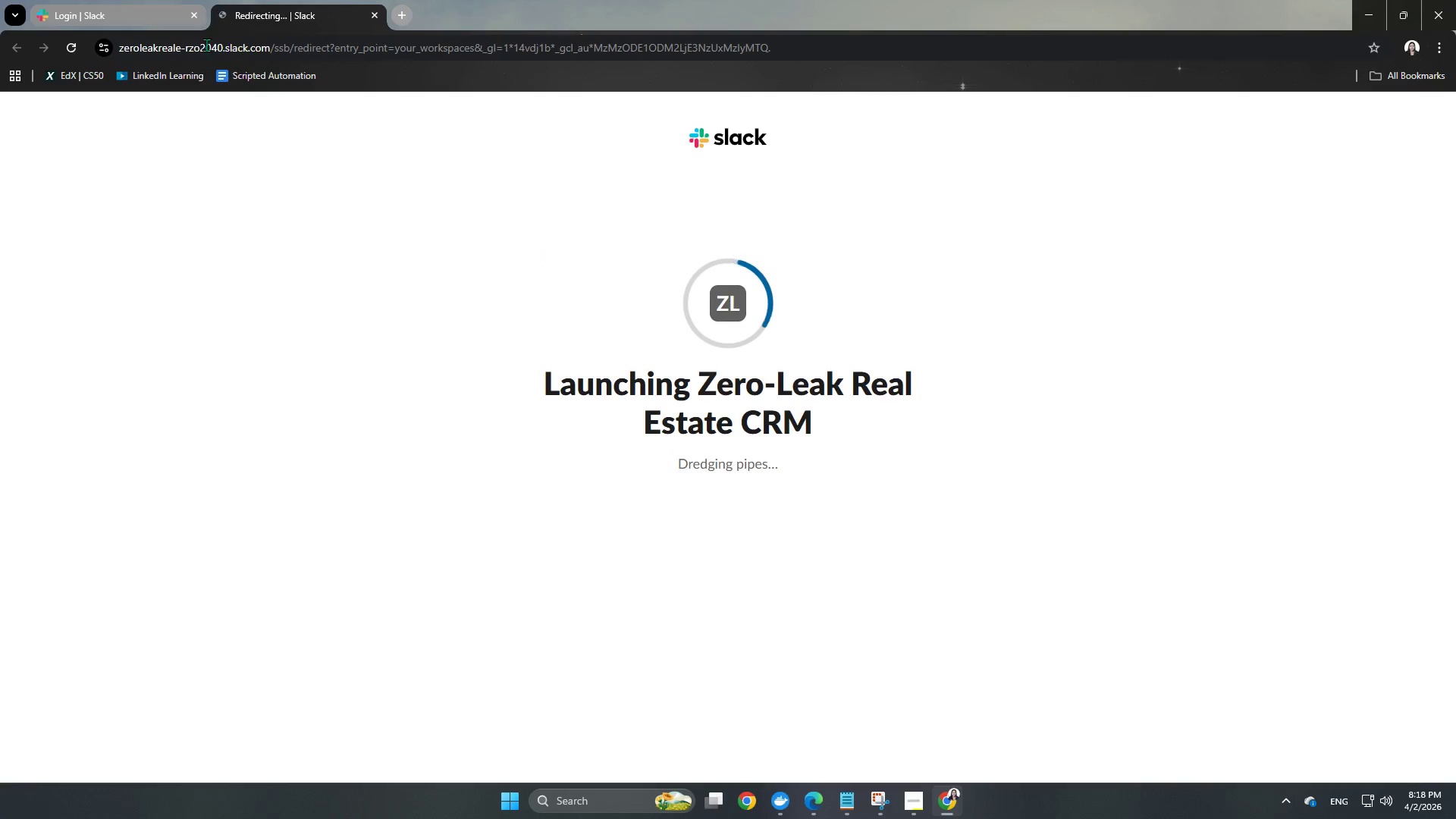 
left_click([833, 482])
 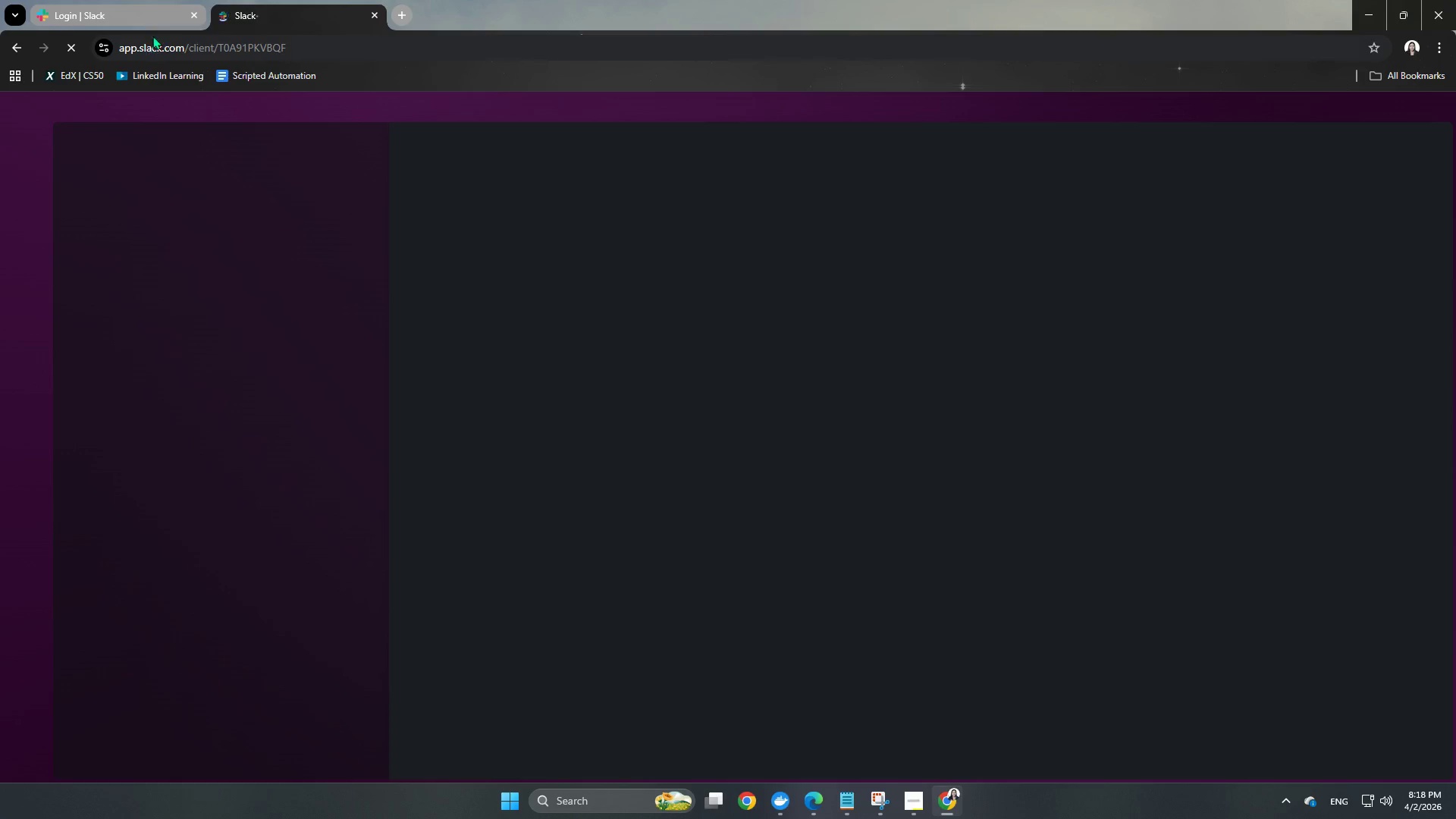 
wait(8.83)
 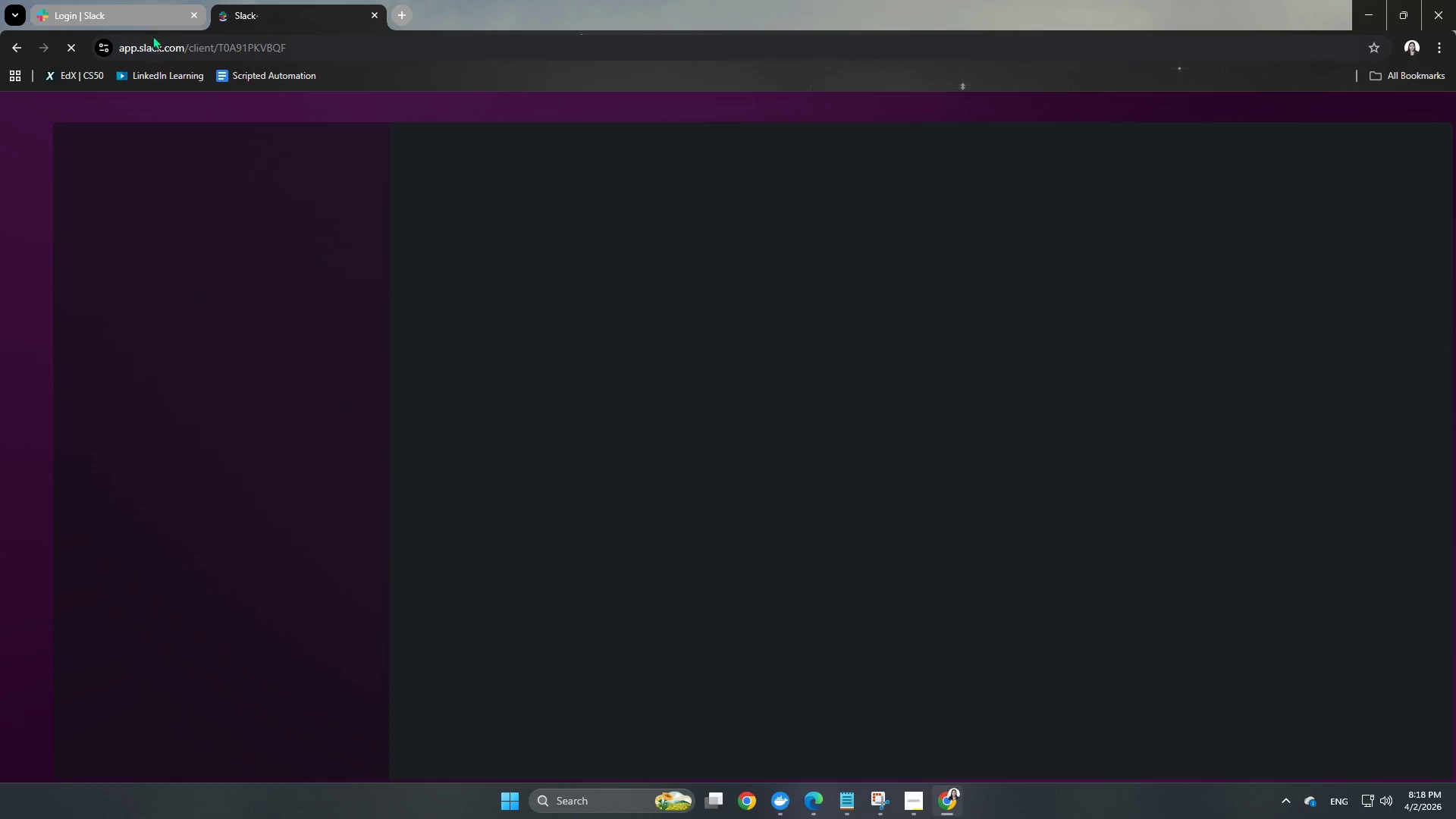 
mouse_move([446, 56])
 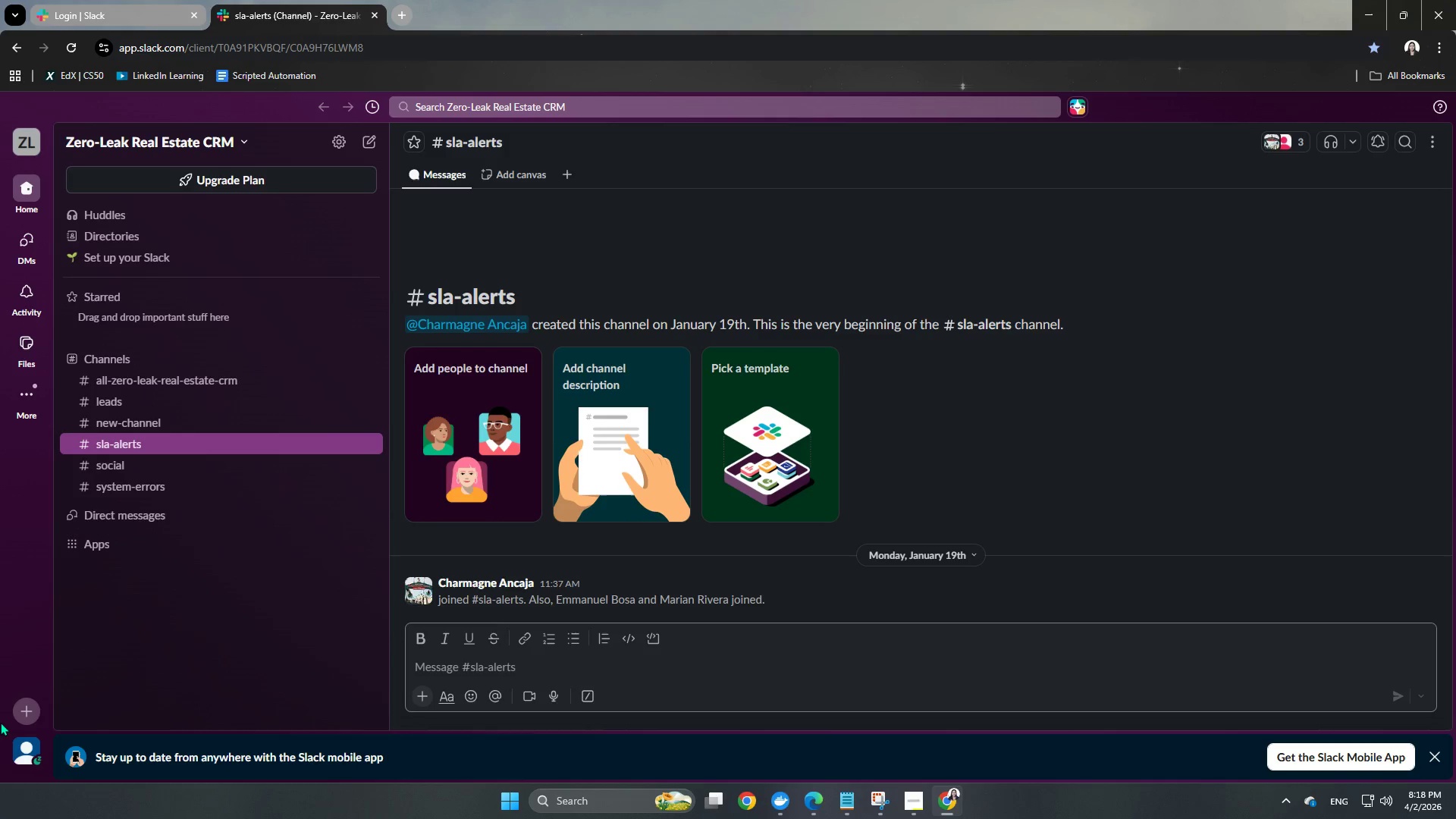 
left_click([24, 755])
 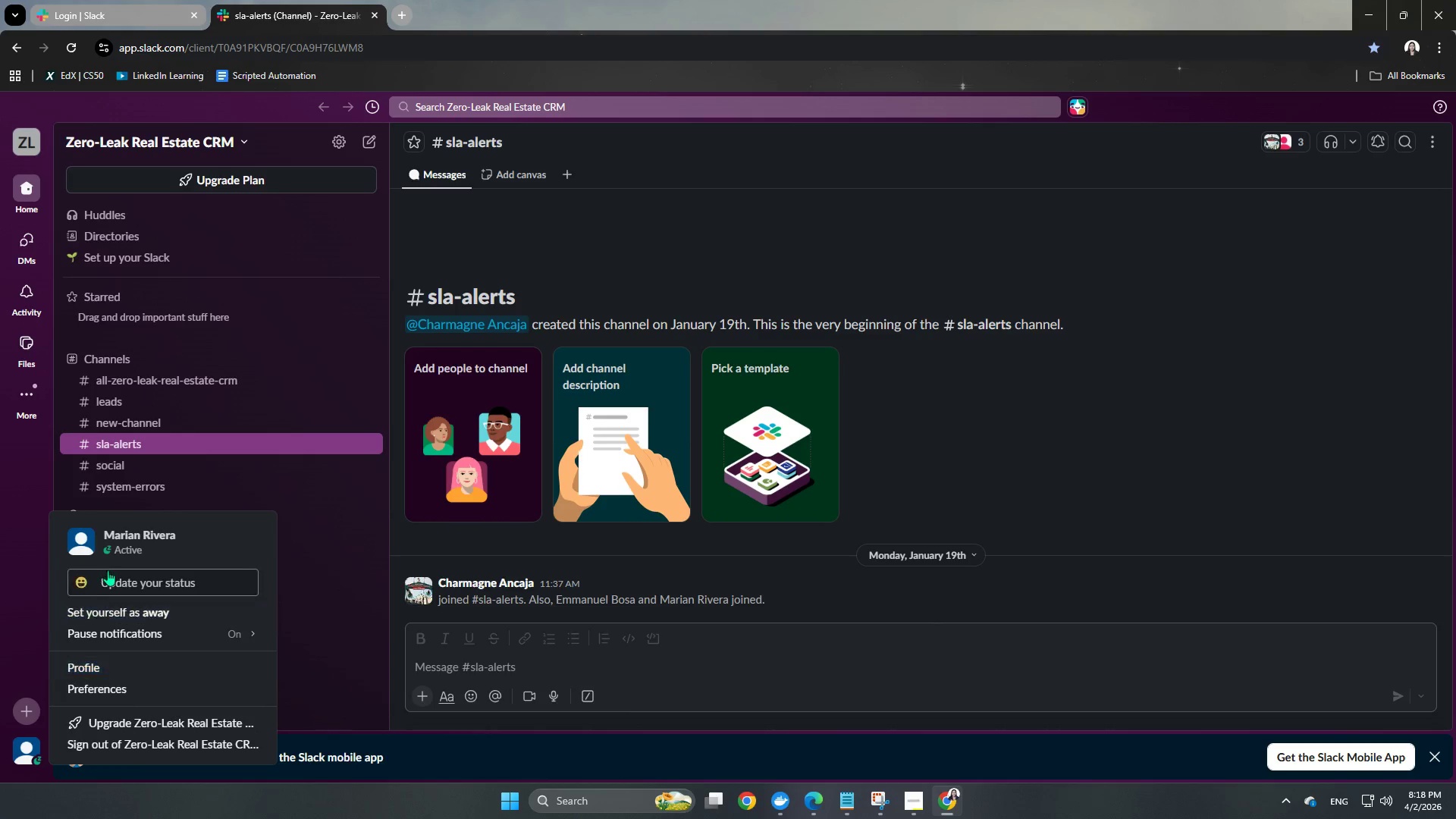 
left_click([130, 532])
 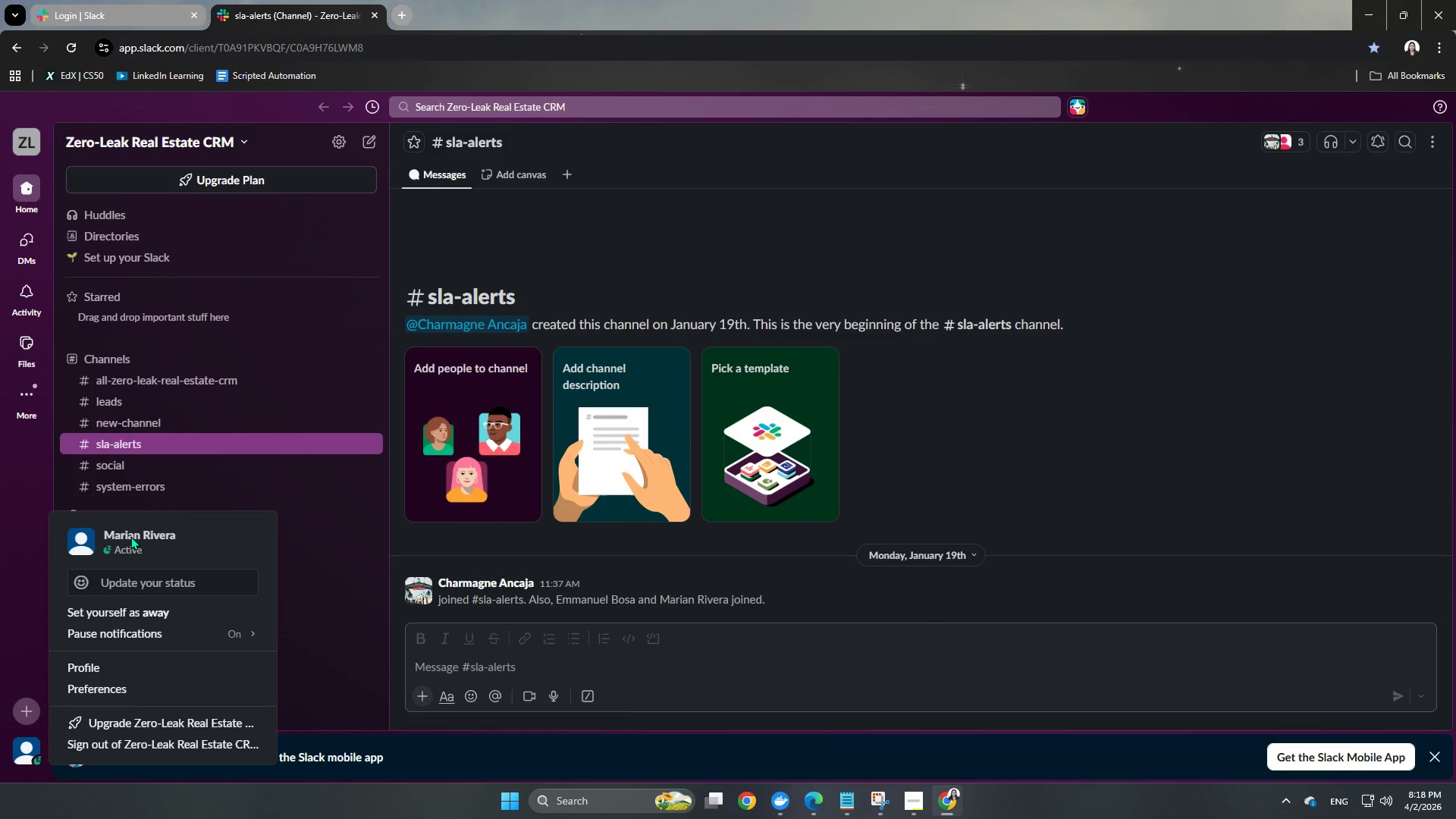 
left_click([130, 536])
 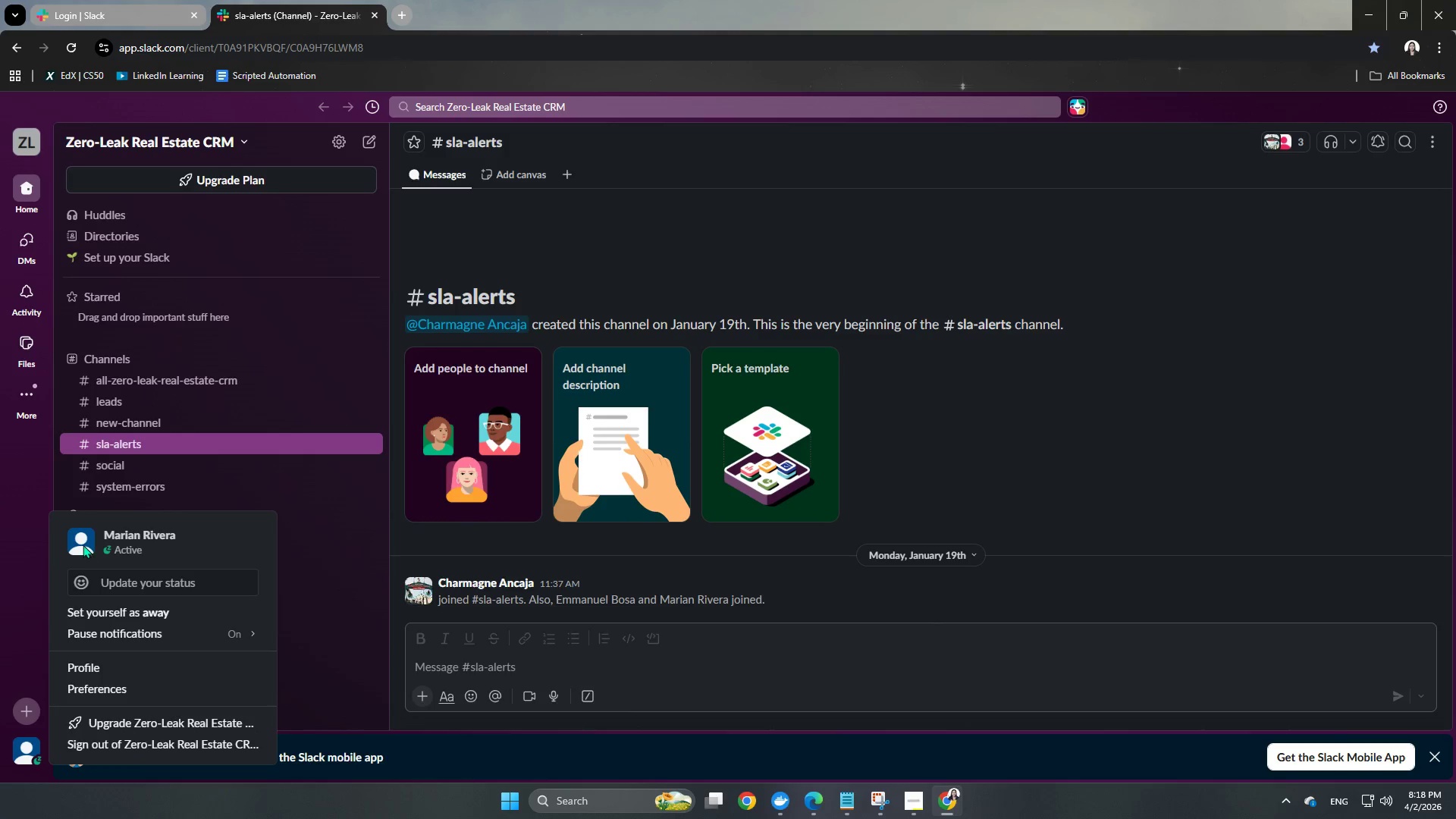 
left_click([83, 544])
 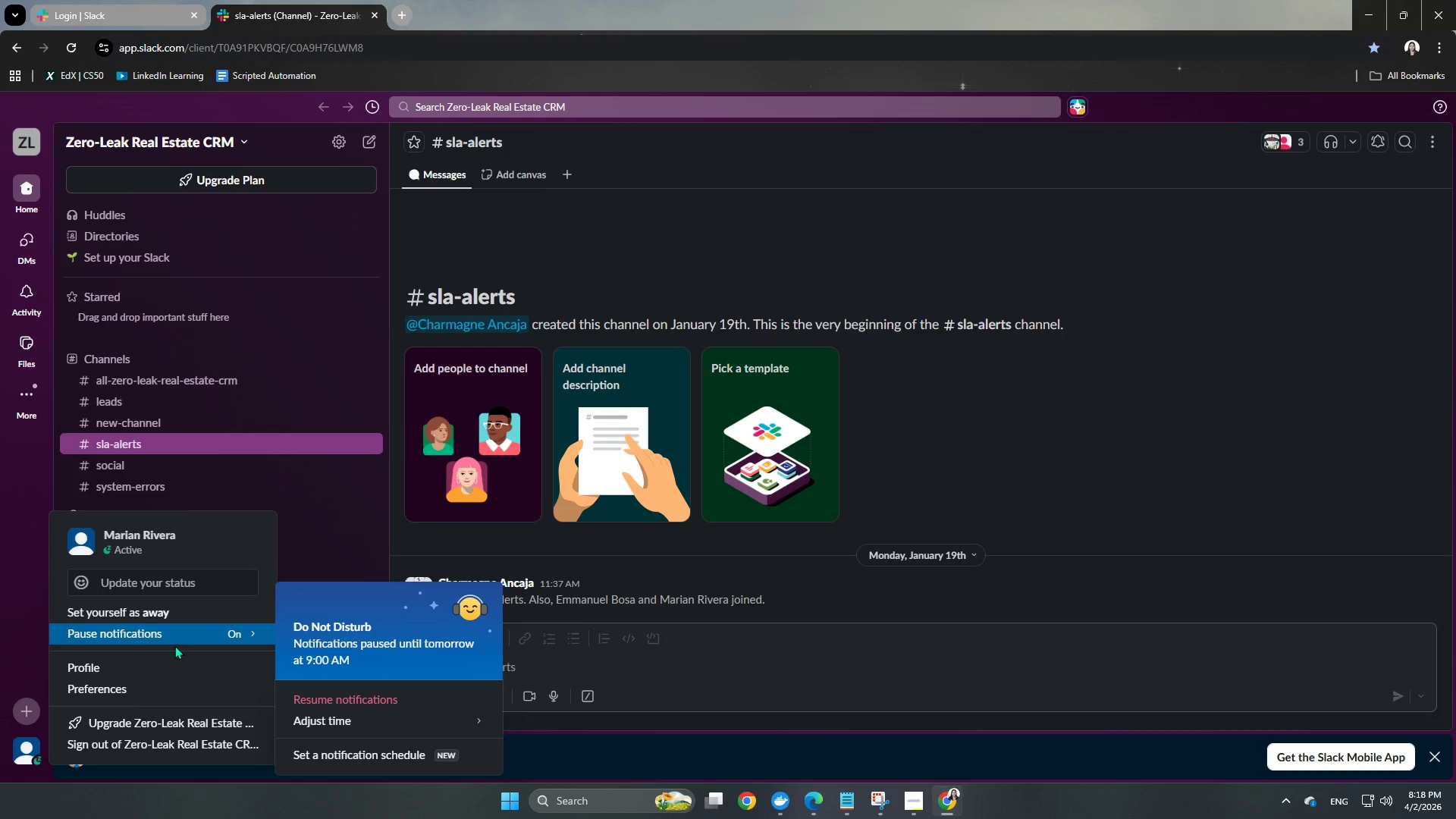 
left_click([329, 705])
 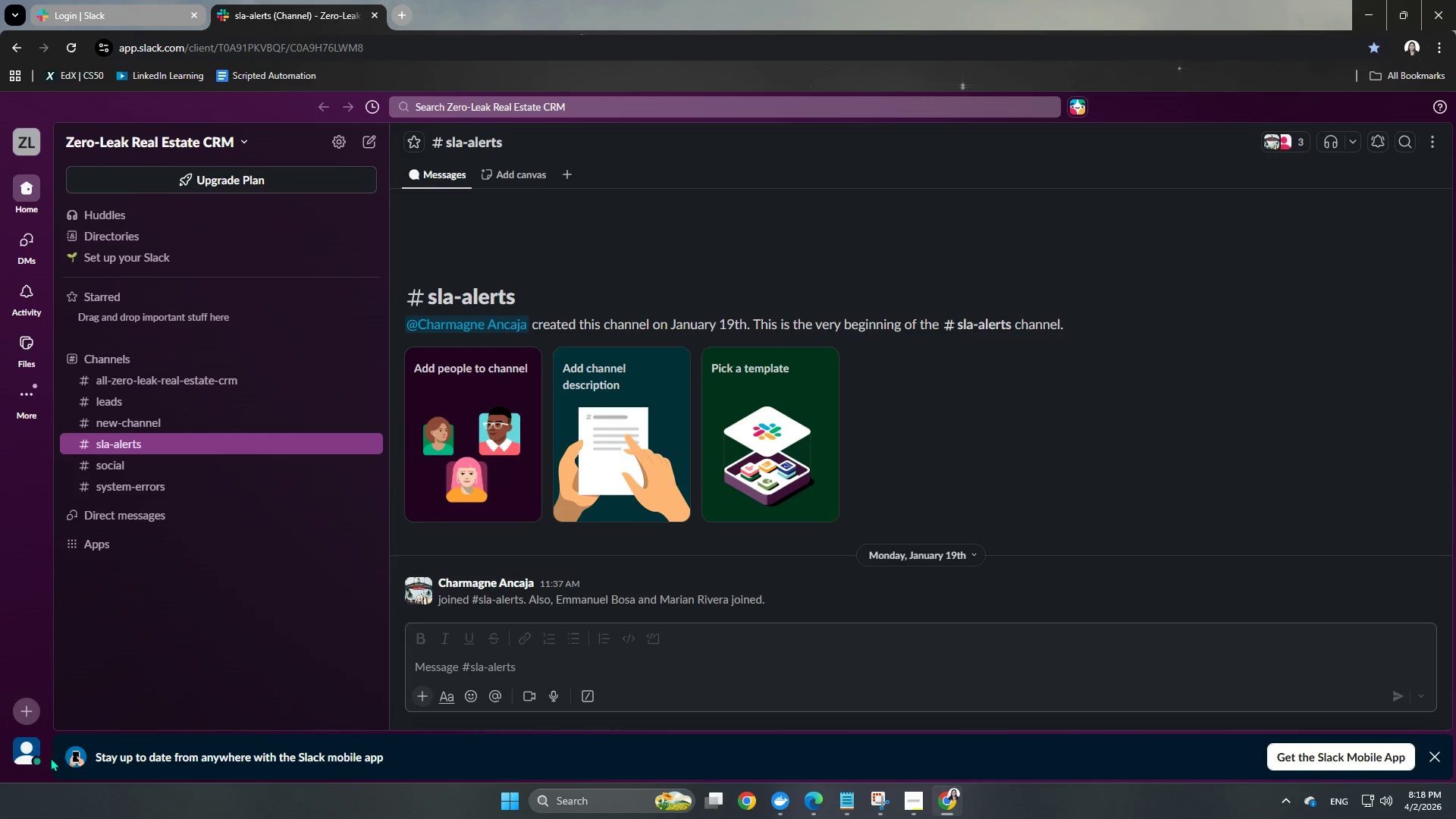 
left_click([24, 754])
 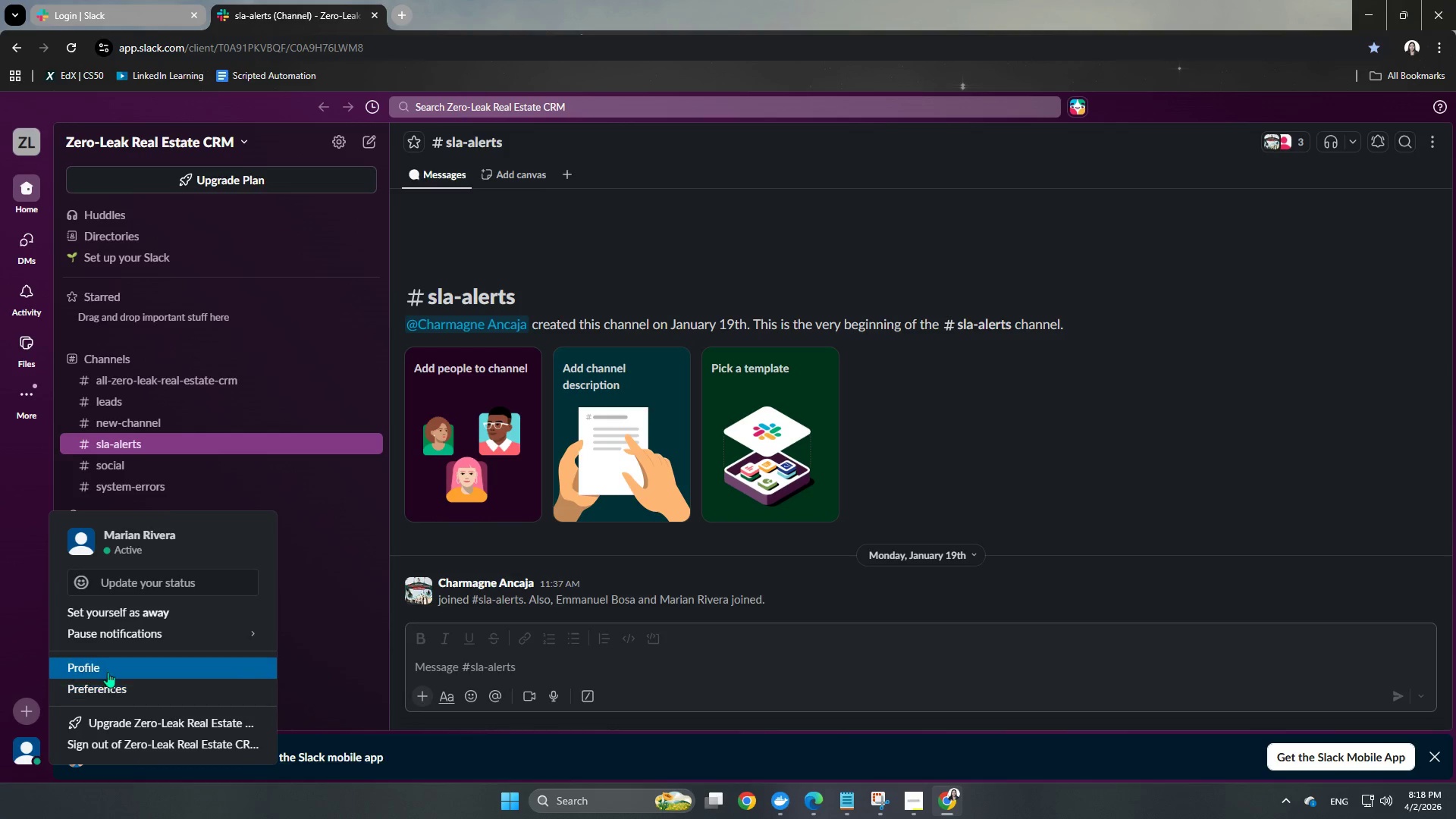 
left_click([108, 670])
 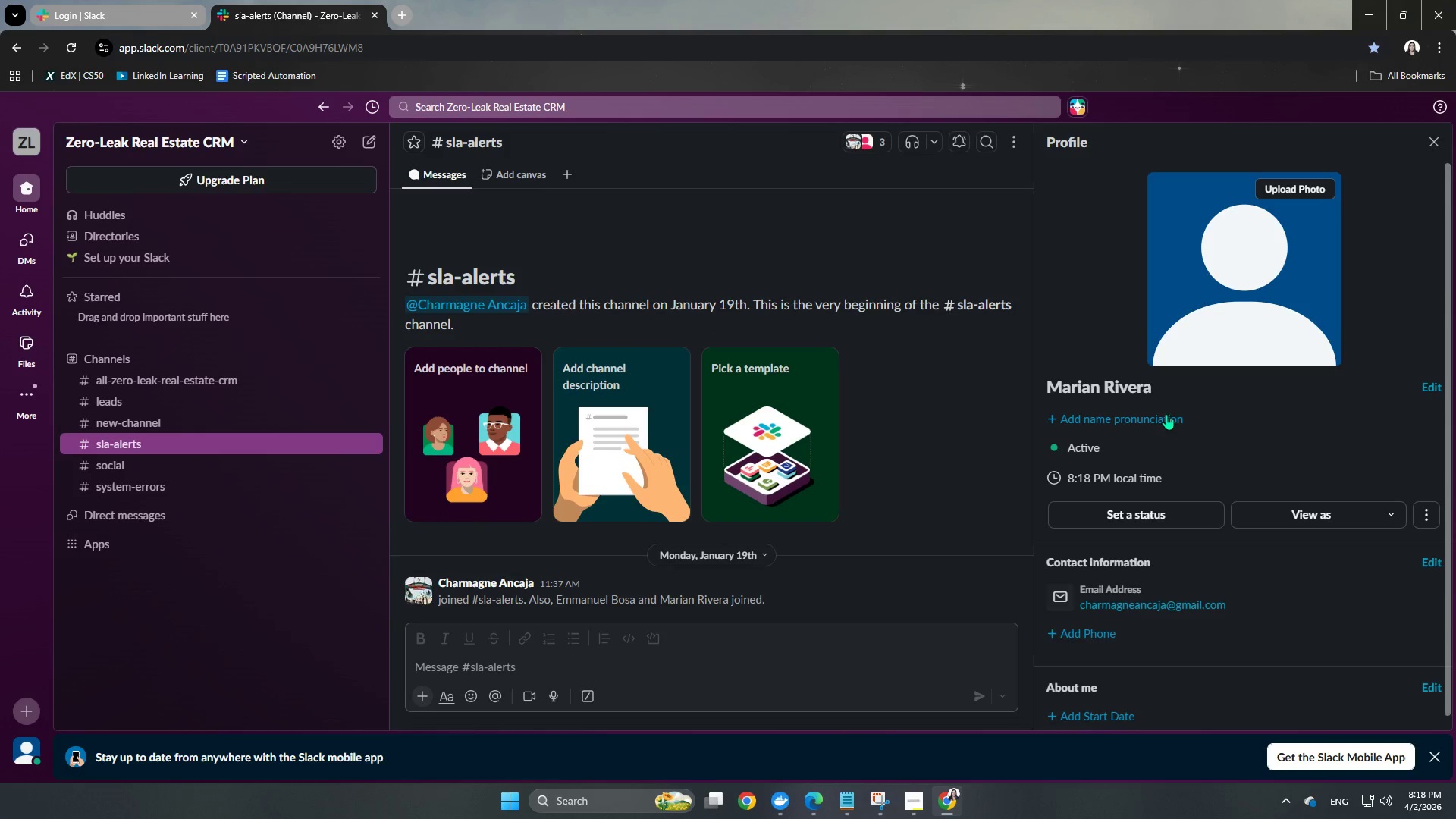 
scroll: coordinate [1144, 410], scroll_direction: down, amount: 3.0
 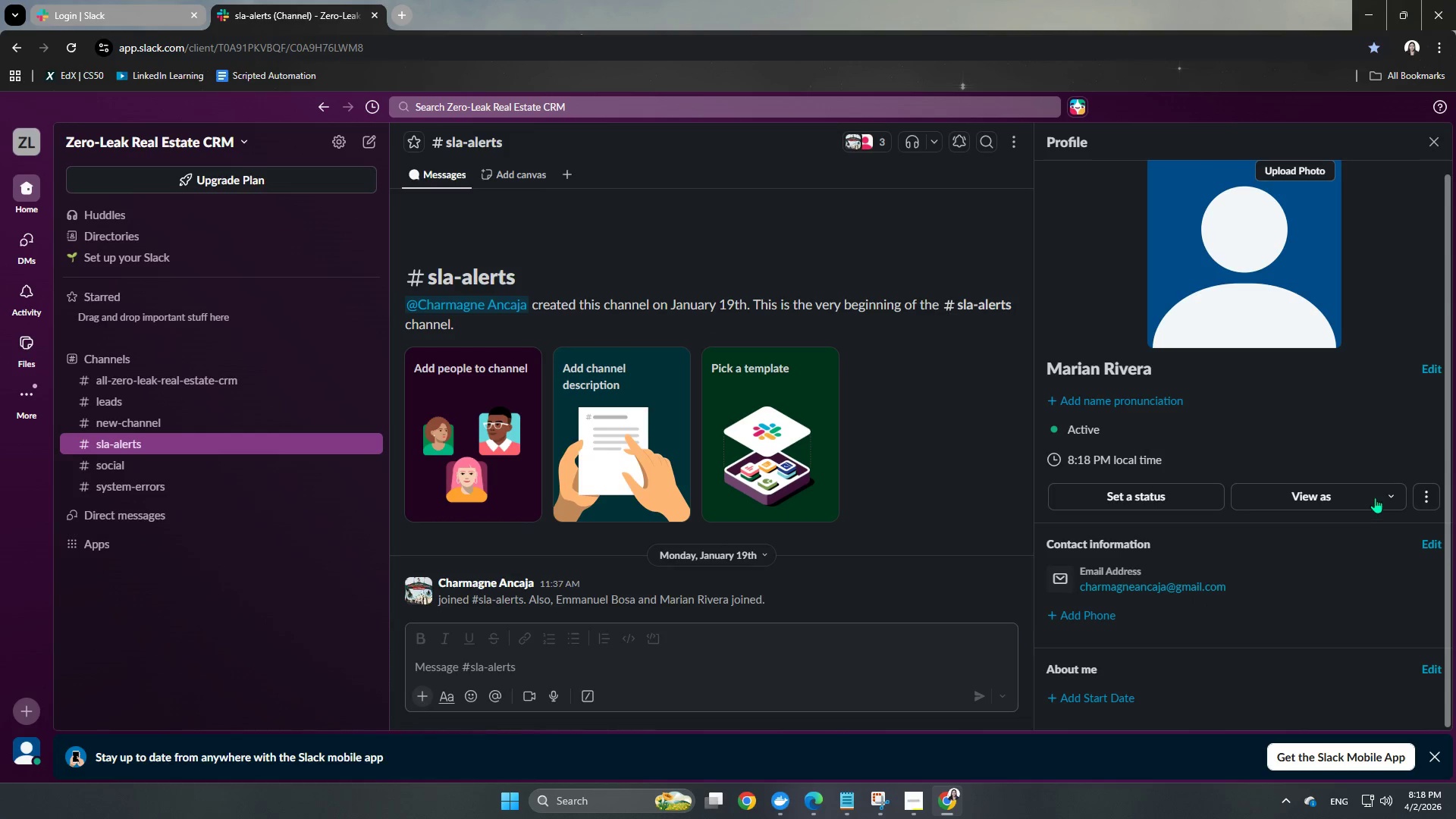 
left_click([1428, 489])
 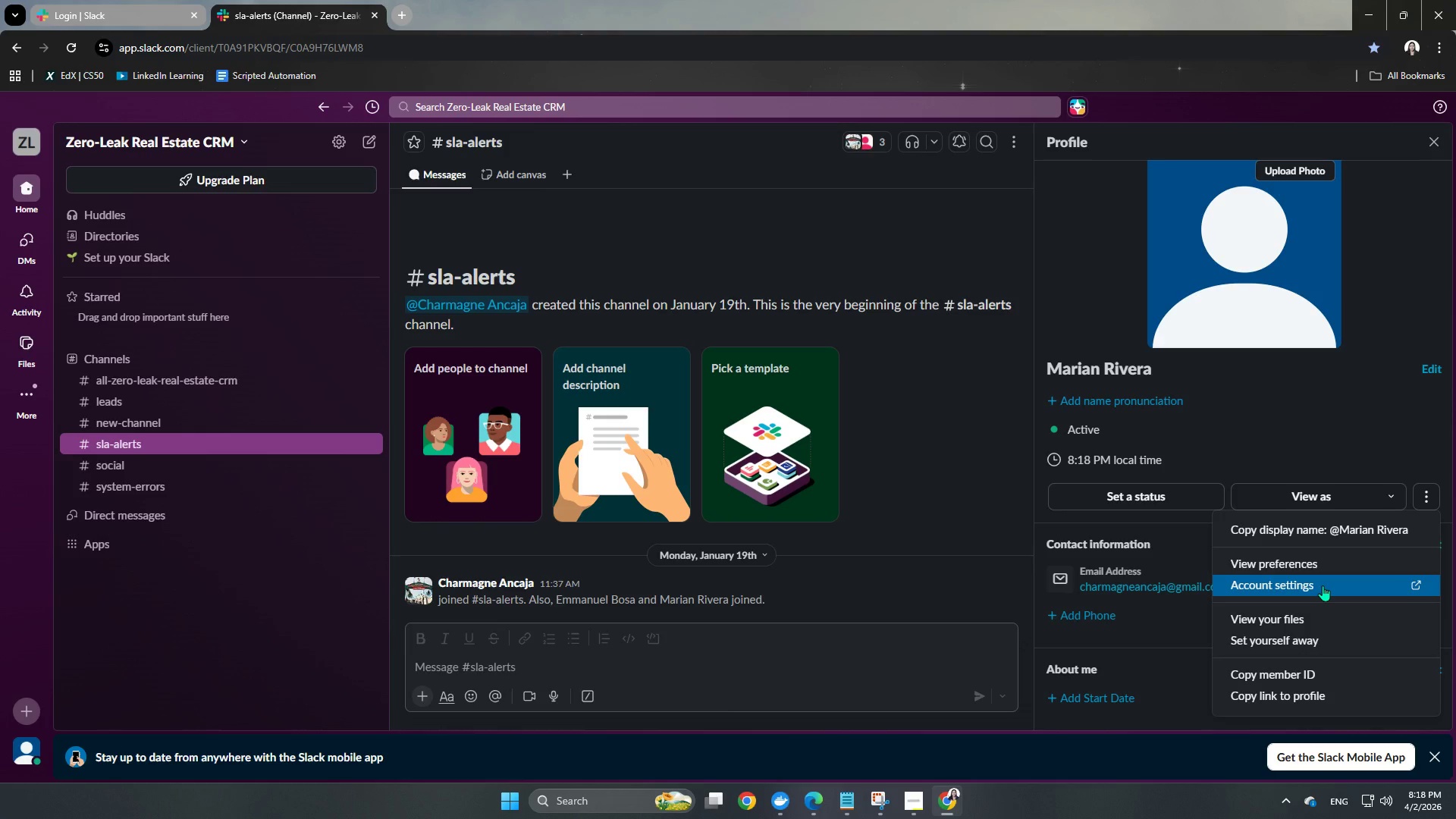 
wait(6.86)
 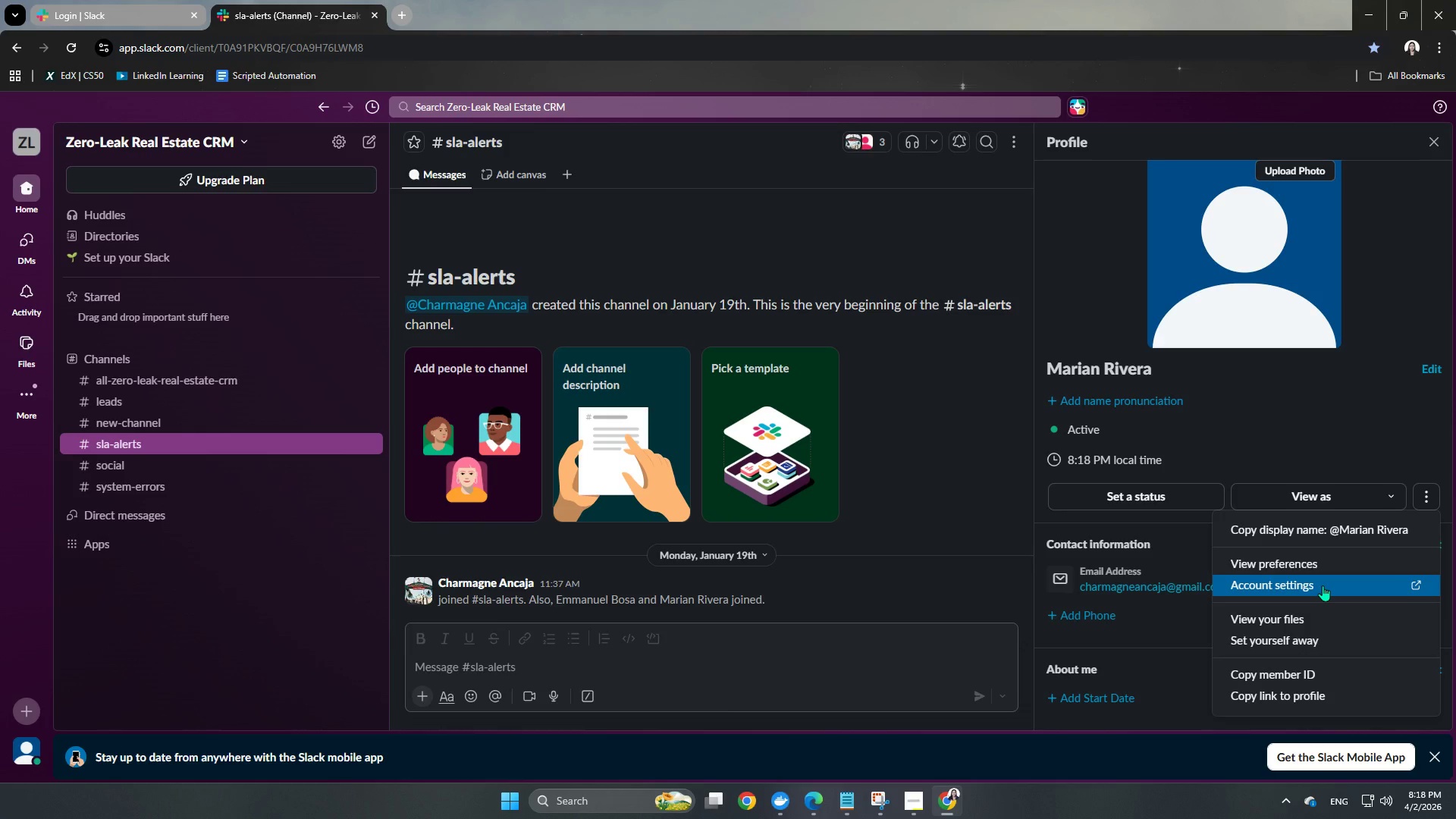 
left_click([1323, 585])
 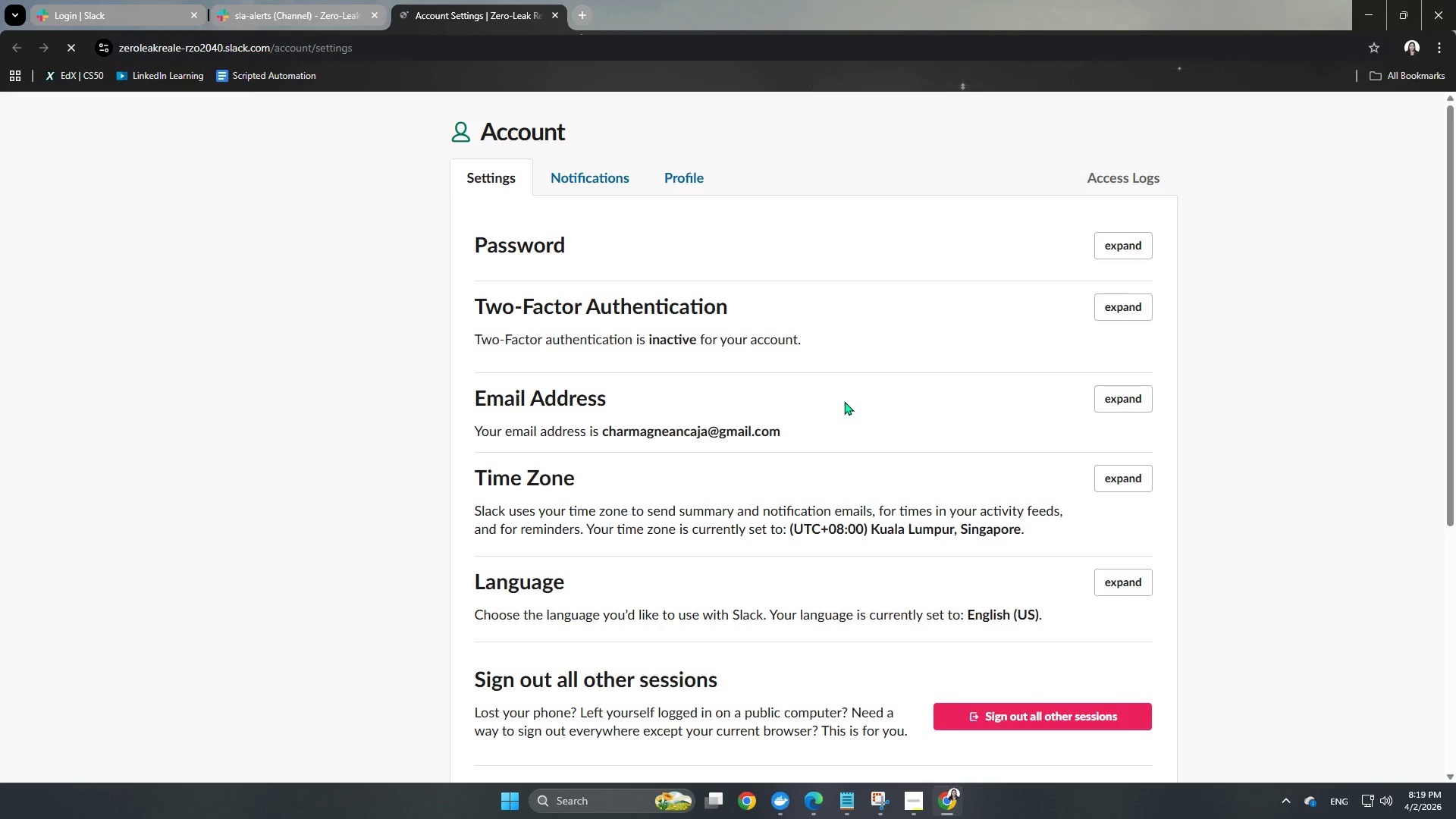 
left_click([698, 174])
 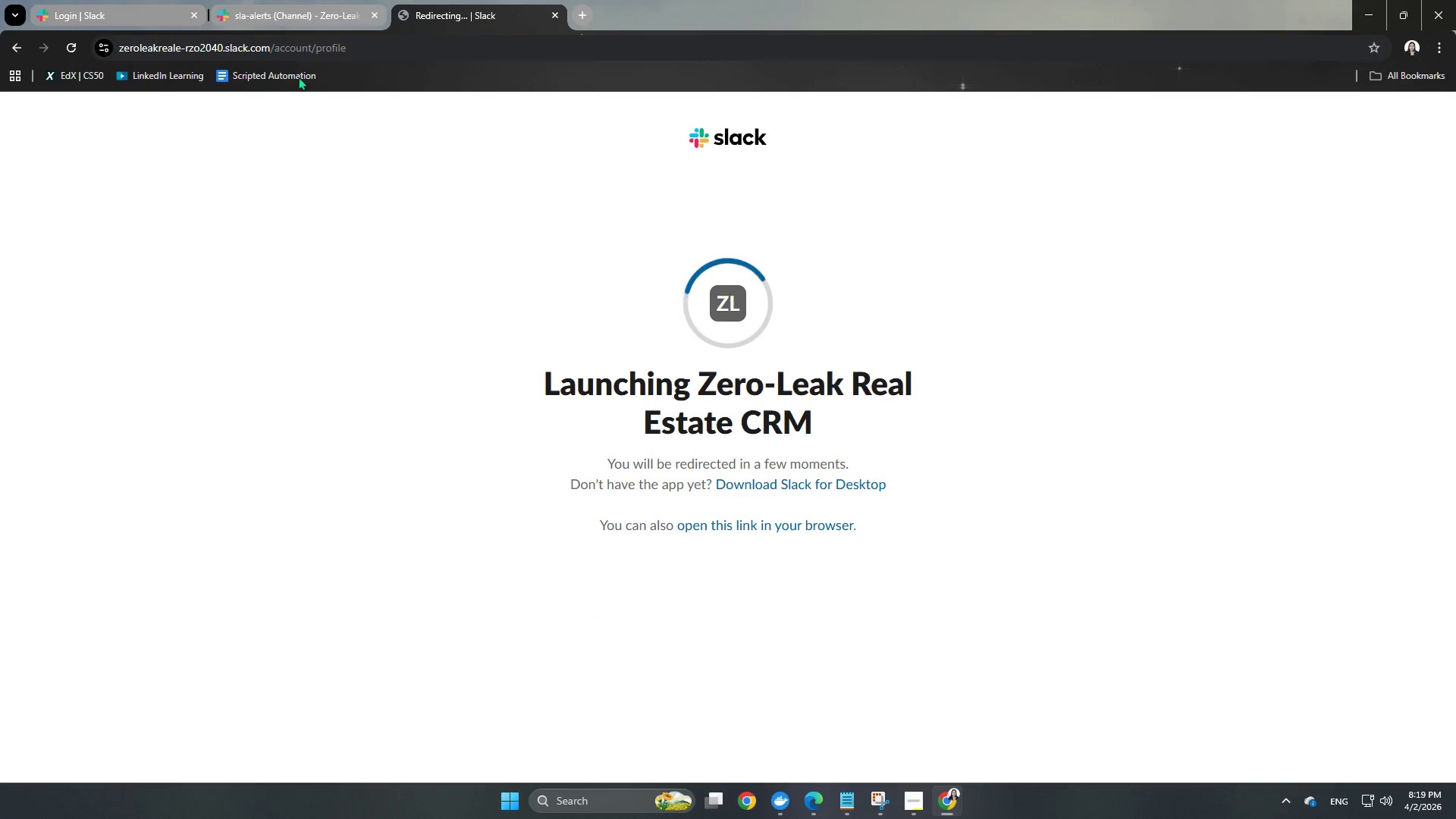 
wait(6.81)
 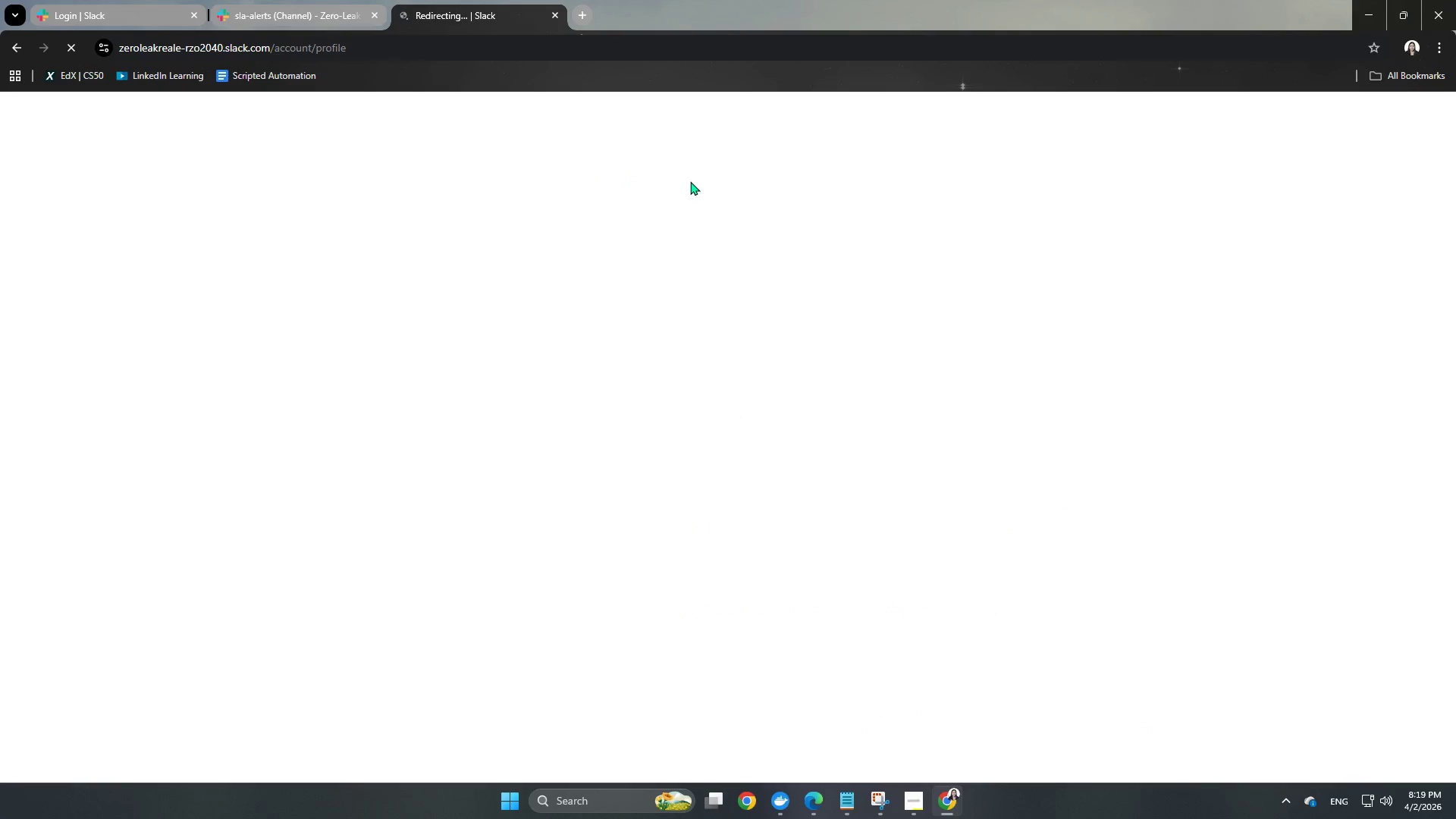 
double_click([780, 528])
 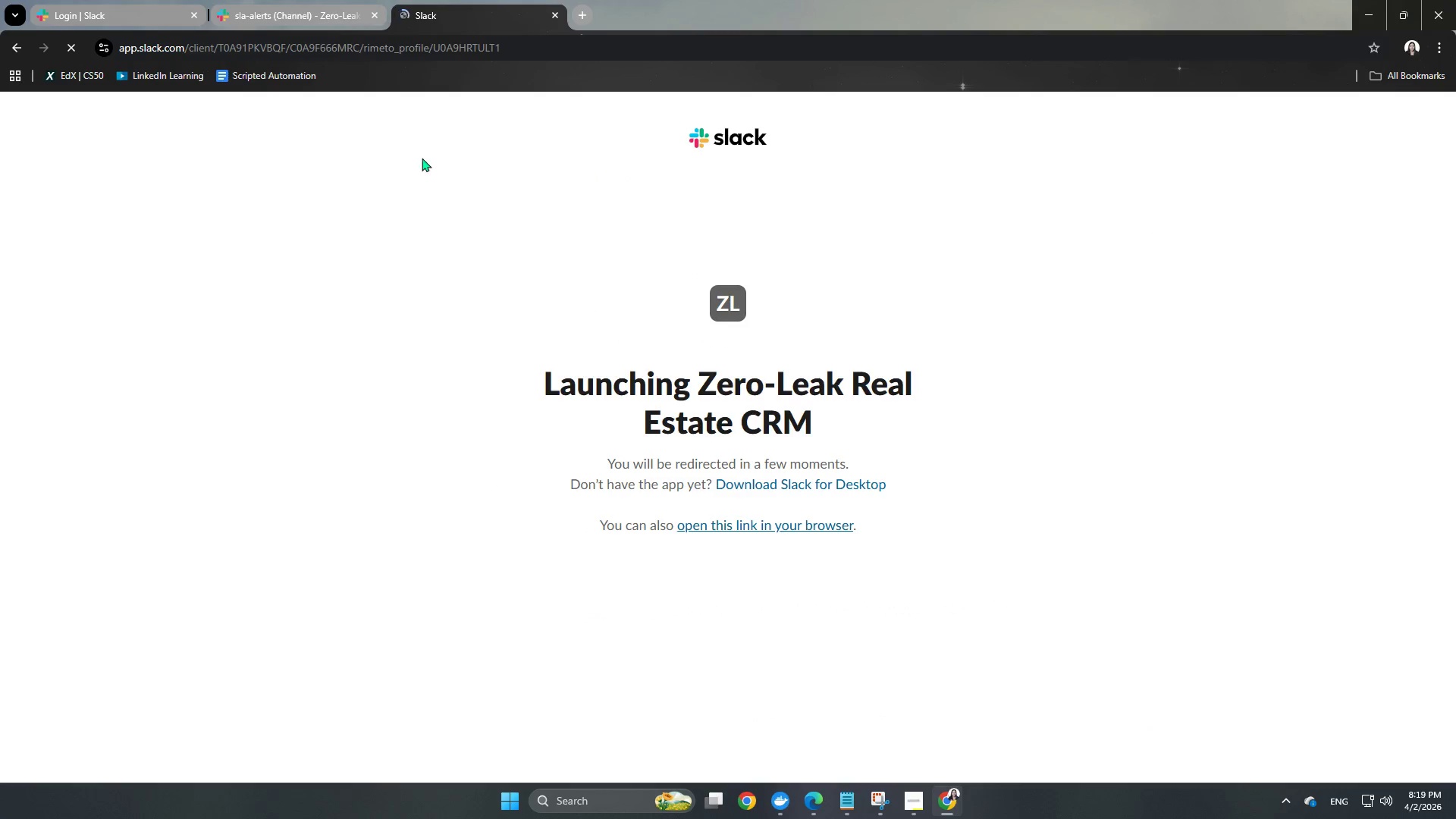 
mouse_move([353, 23])
 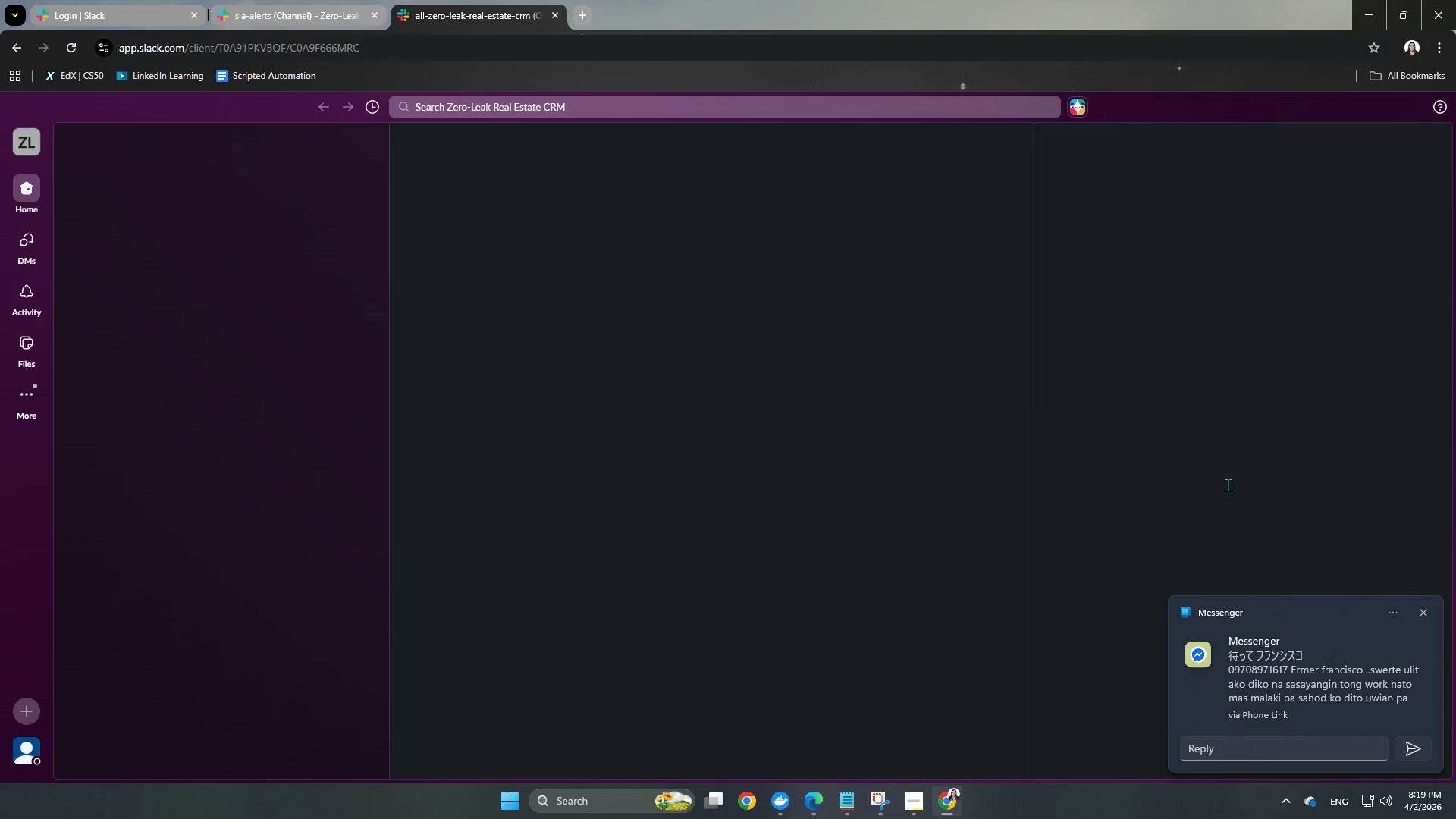 
wait(5.45)
 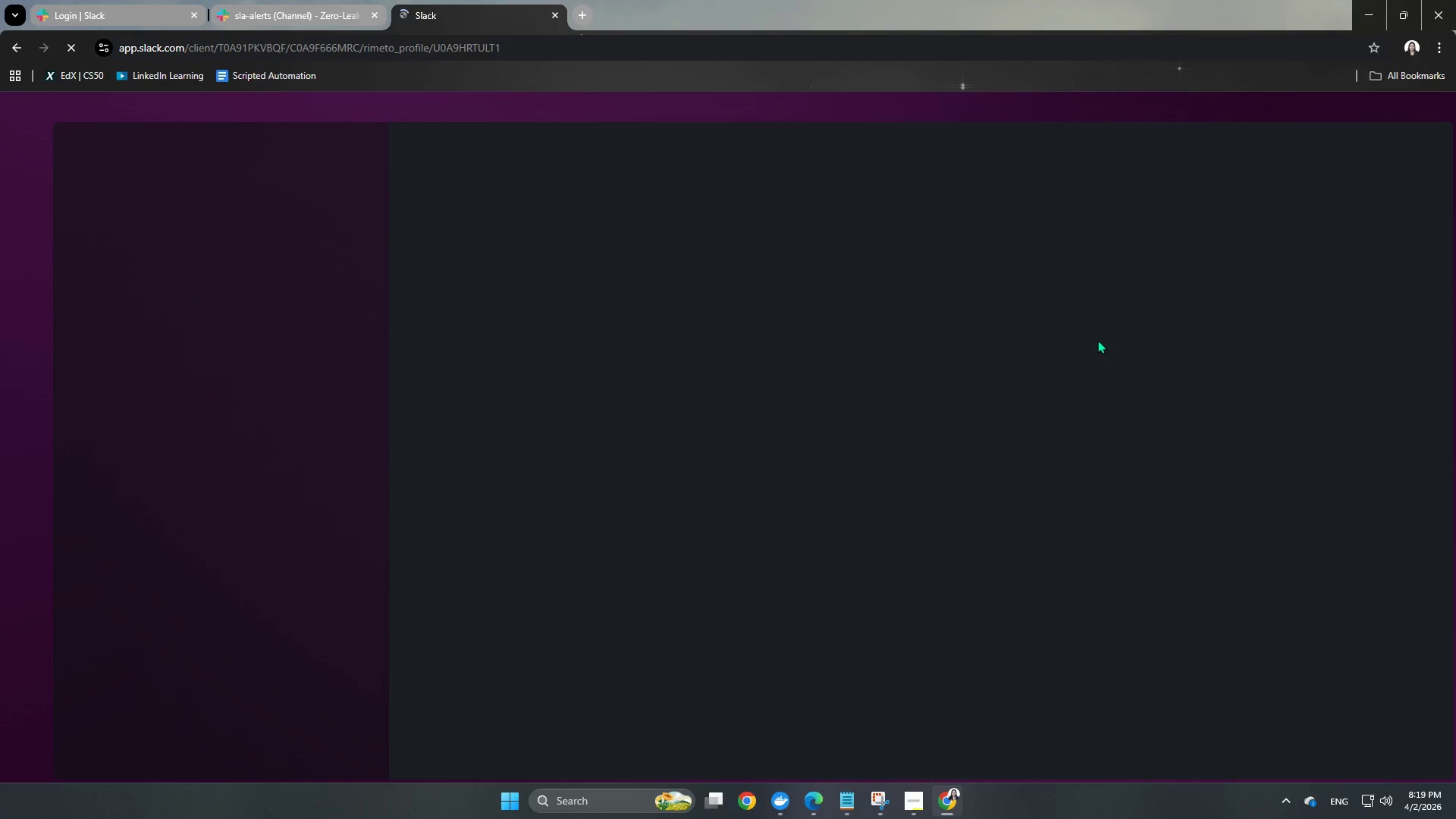 
left_click([1397, 611])
 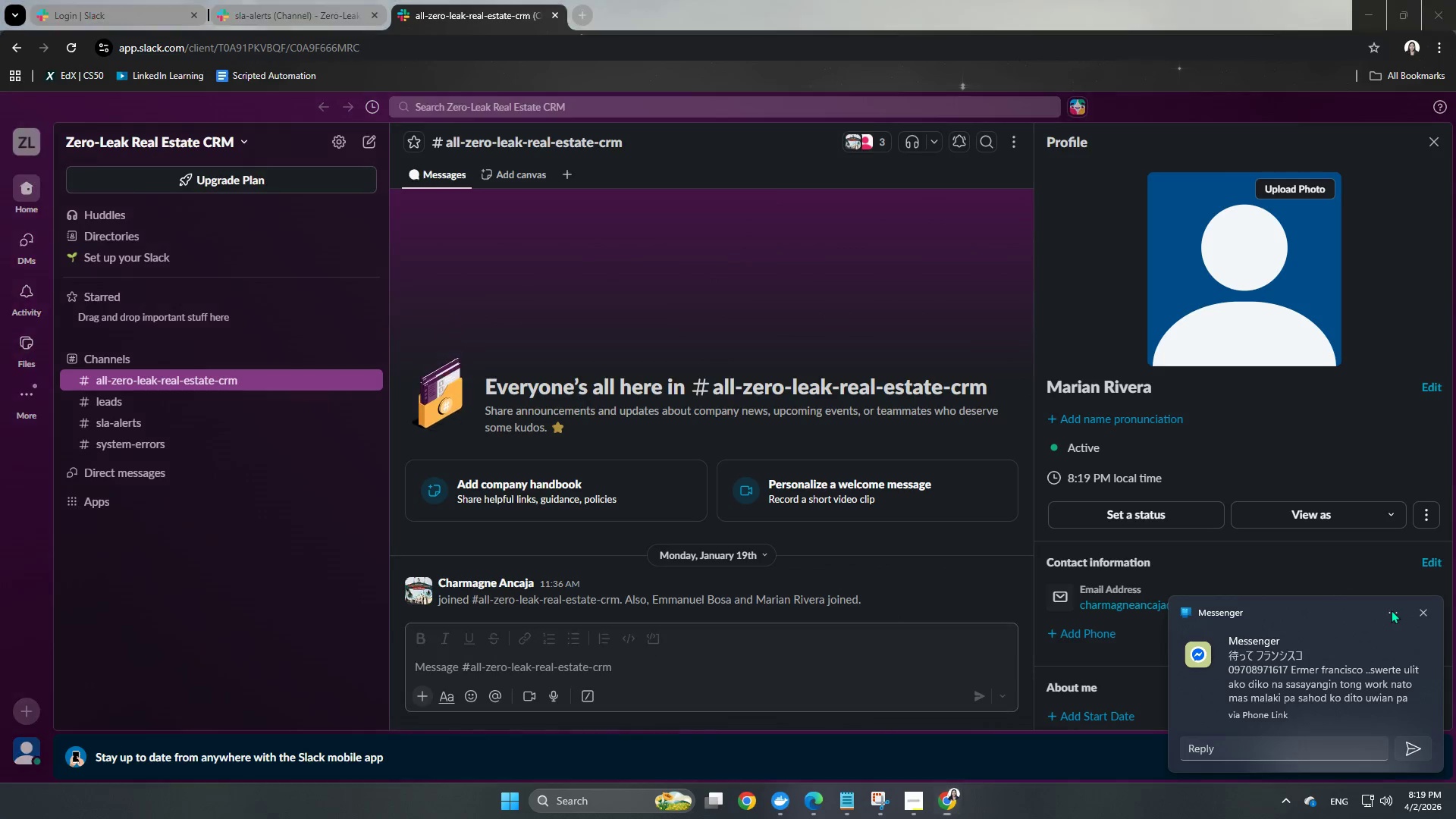 
left_click([1390, 610])
 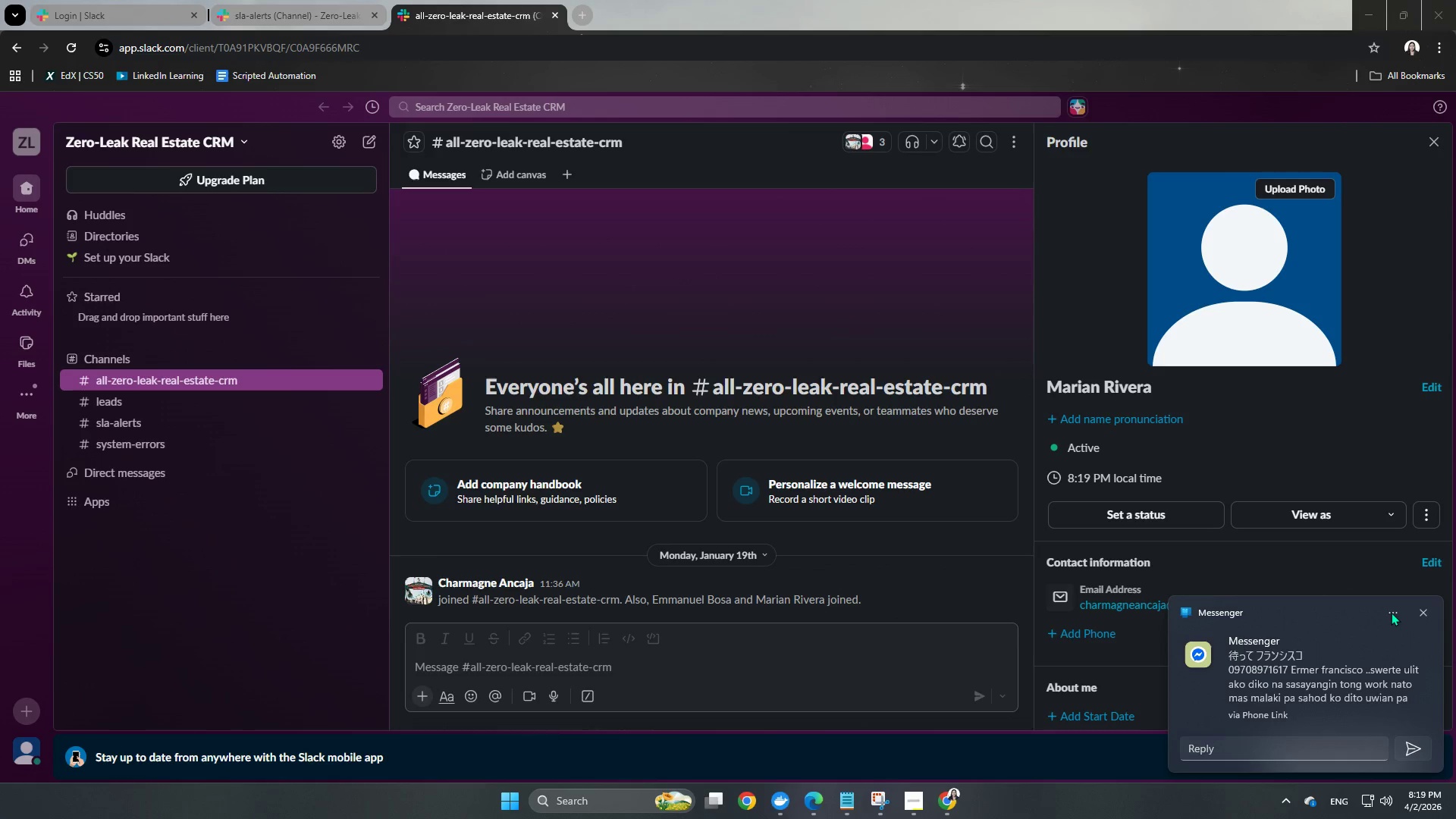 
left_click([1392, 612])
 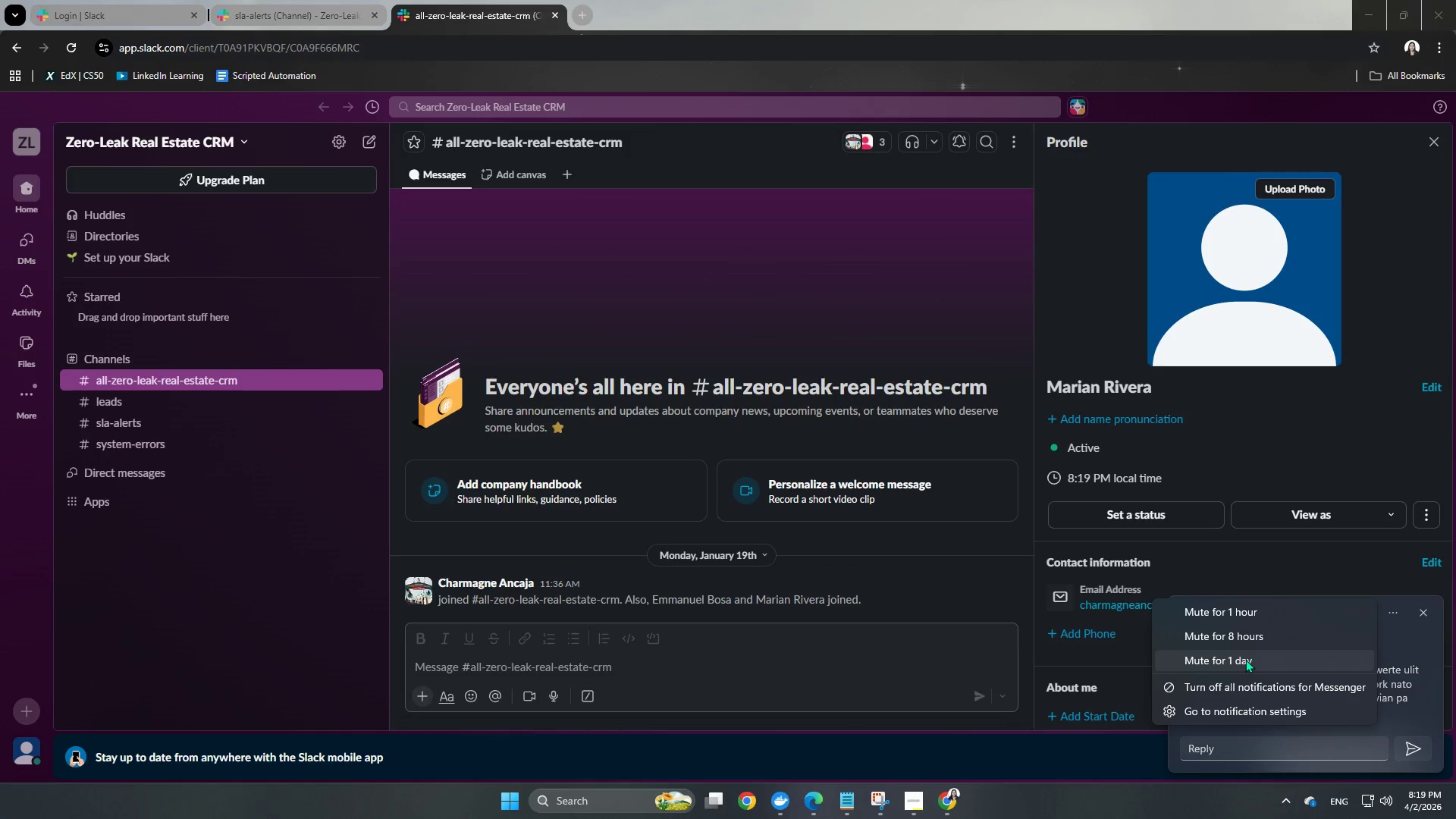 
left_click([1242, 666])
 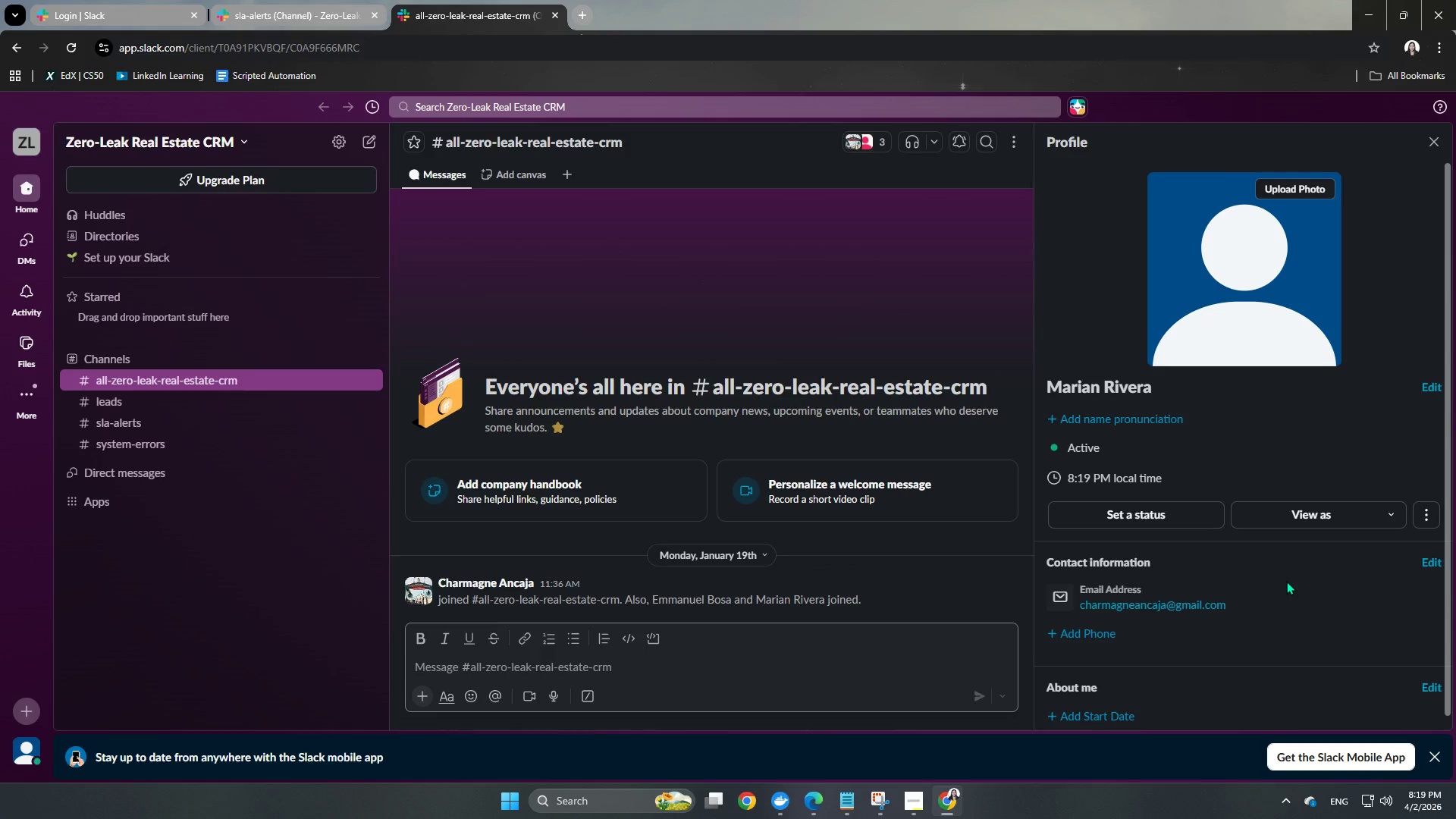 
scroll: coordinate [1286, 581], scroll_direction: down, amount: 1.0
 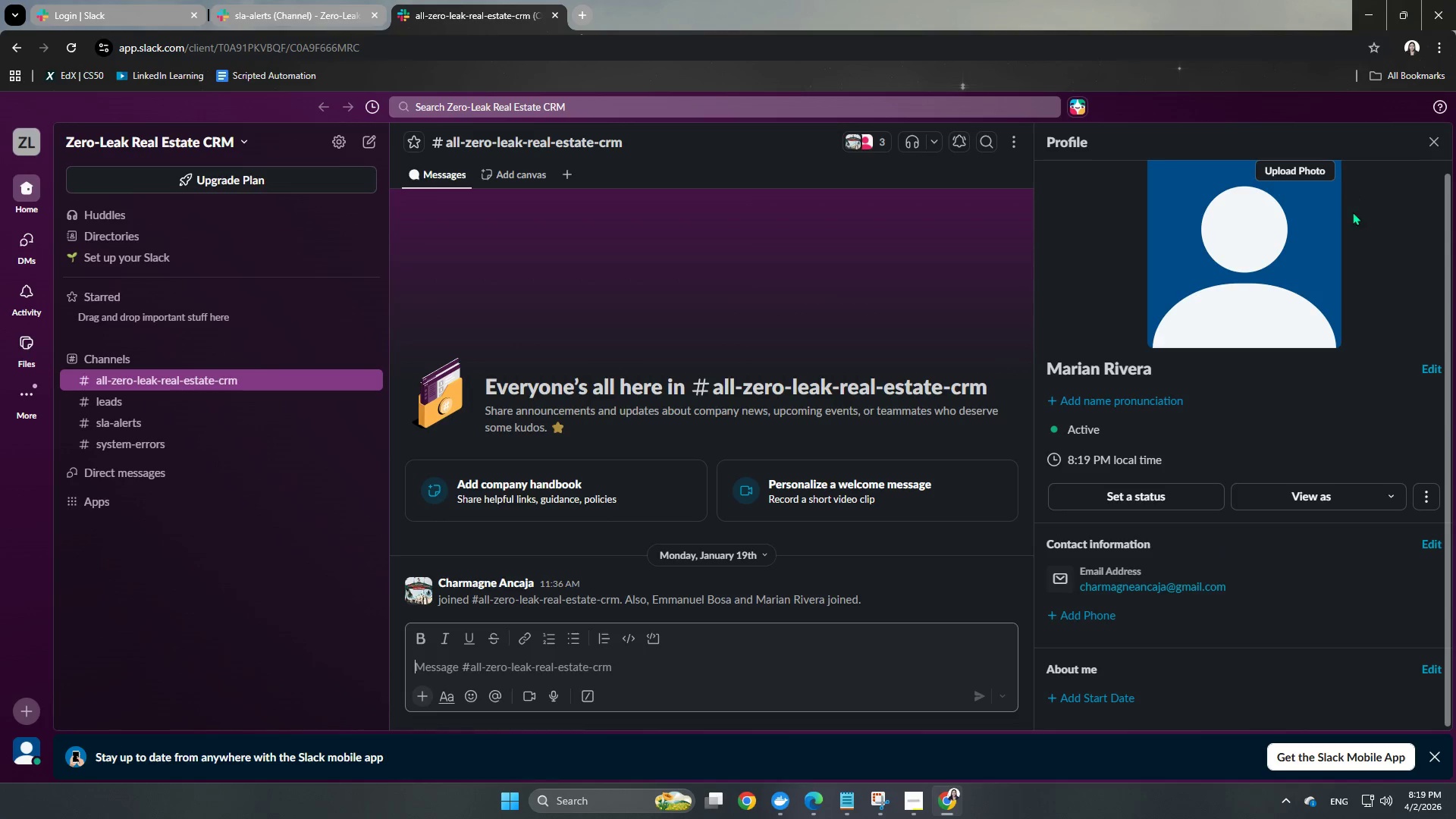 
scroll: coordinate [1289, 367], scroll_direction: up, amount: 5.0
 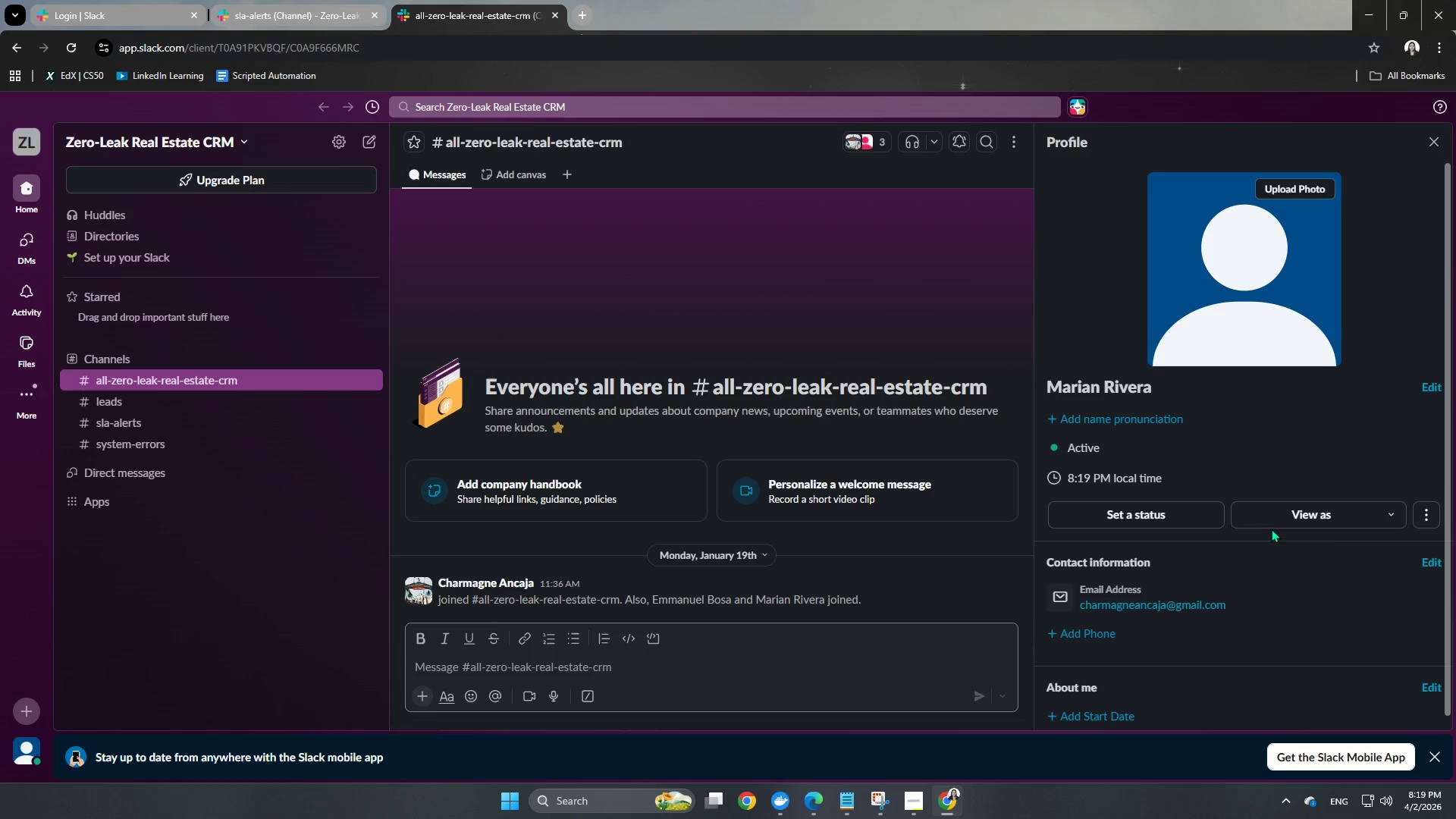 
left_click([1392, 513])
 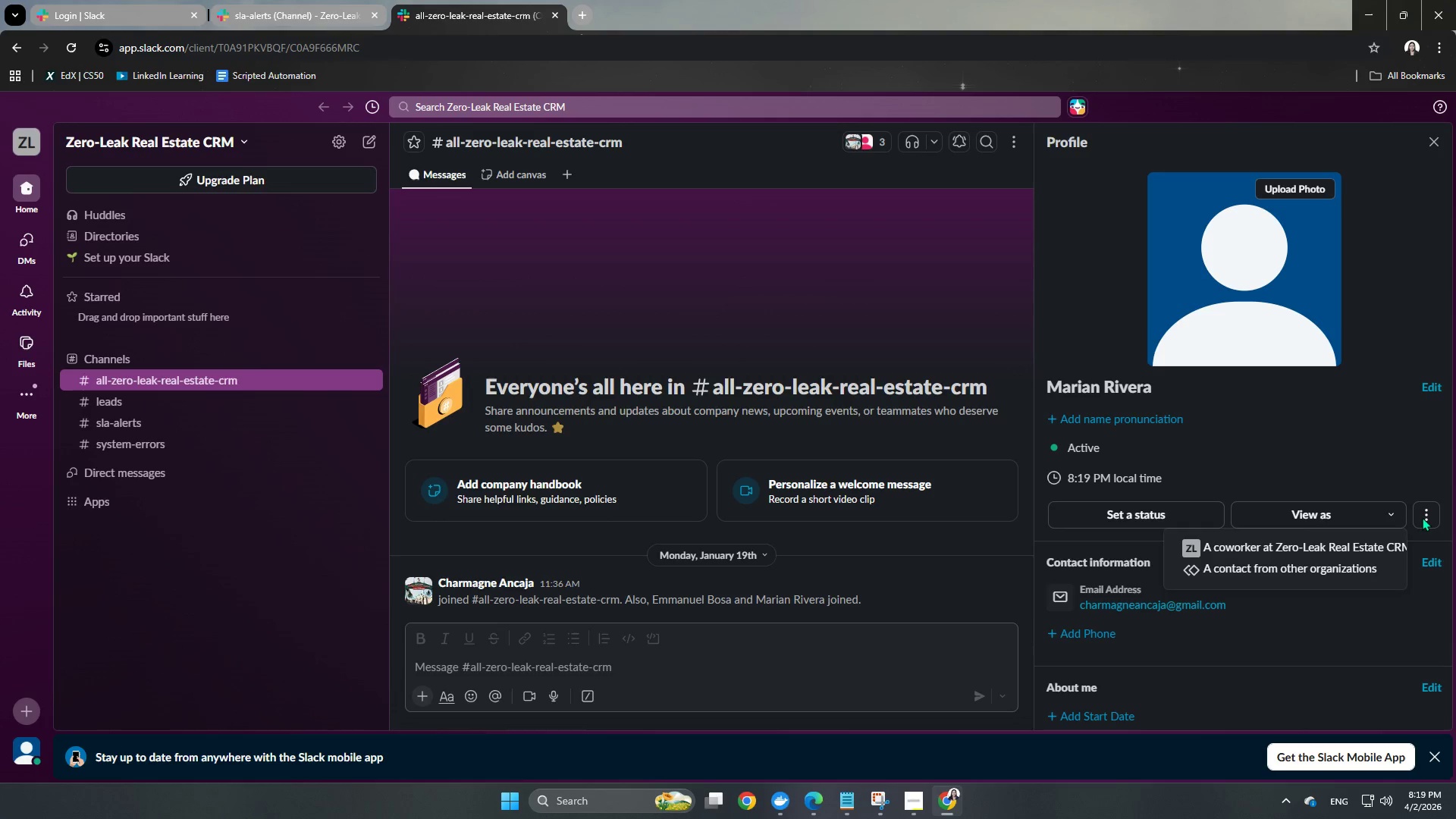 
left_click([1423, 517])
 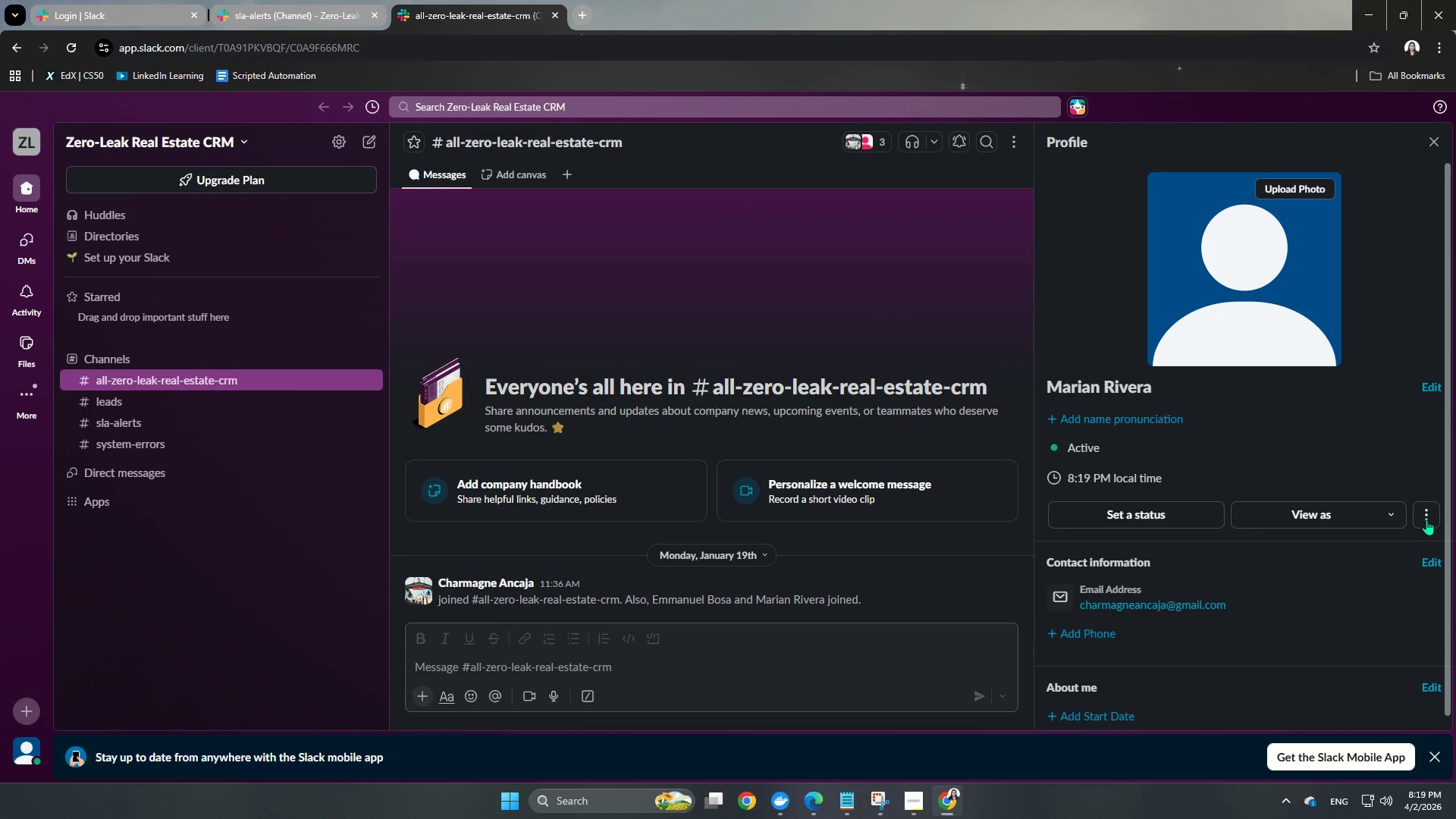 
left_click([1426, 519])
 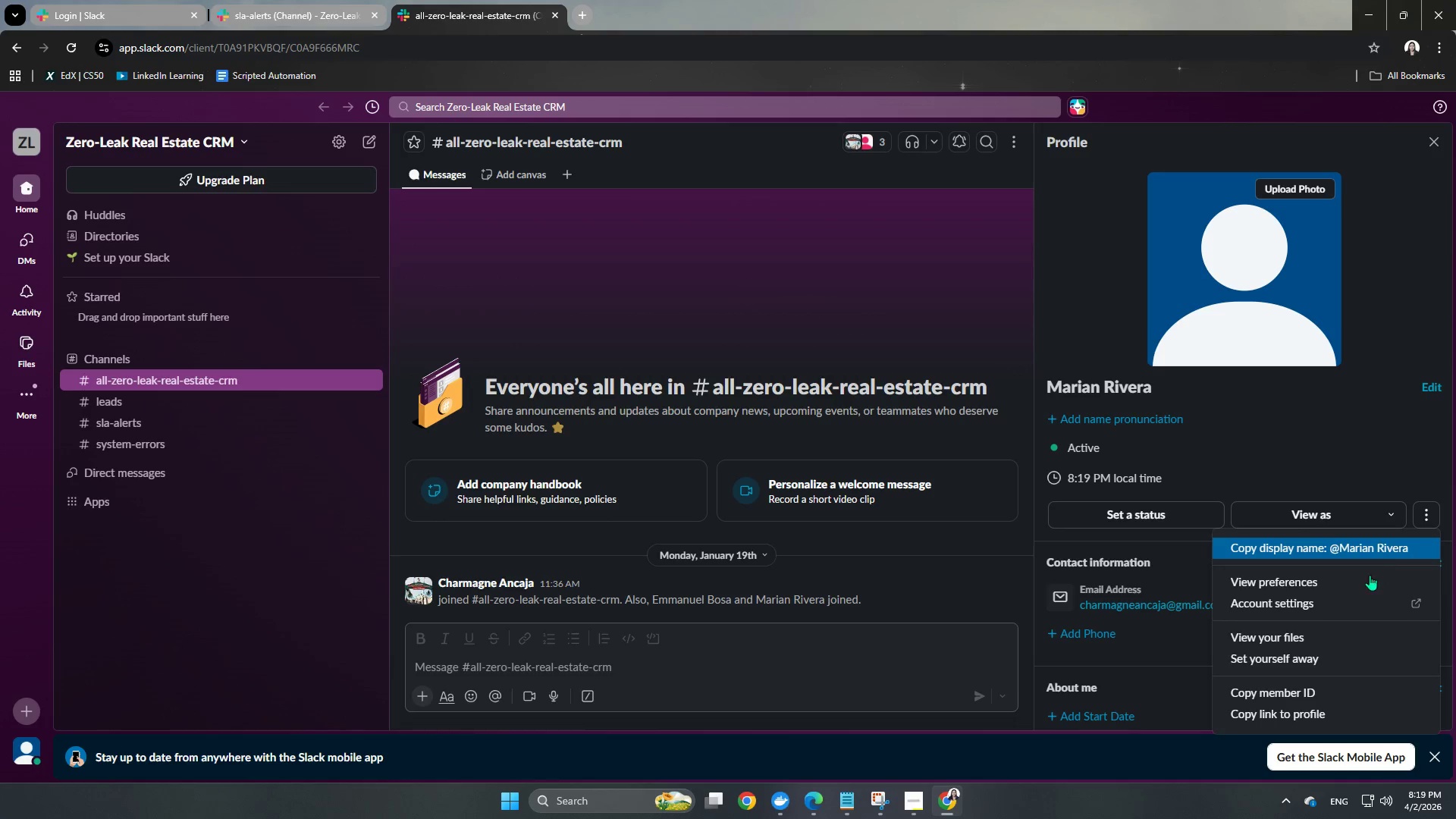 
scroll: coordinate [1360, 583], scroll_direction: down, amount: 3.0
 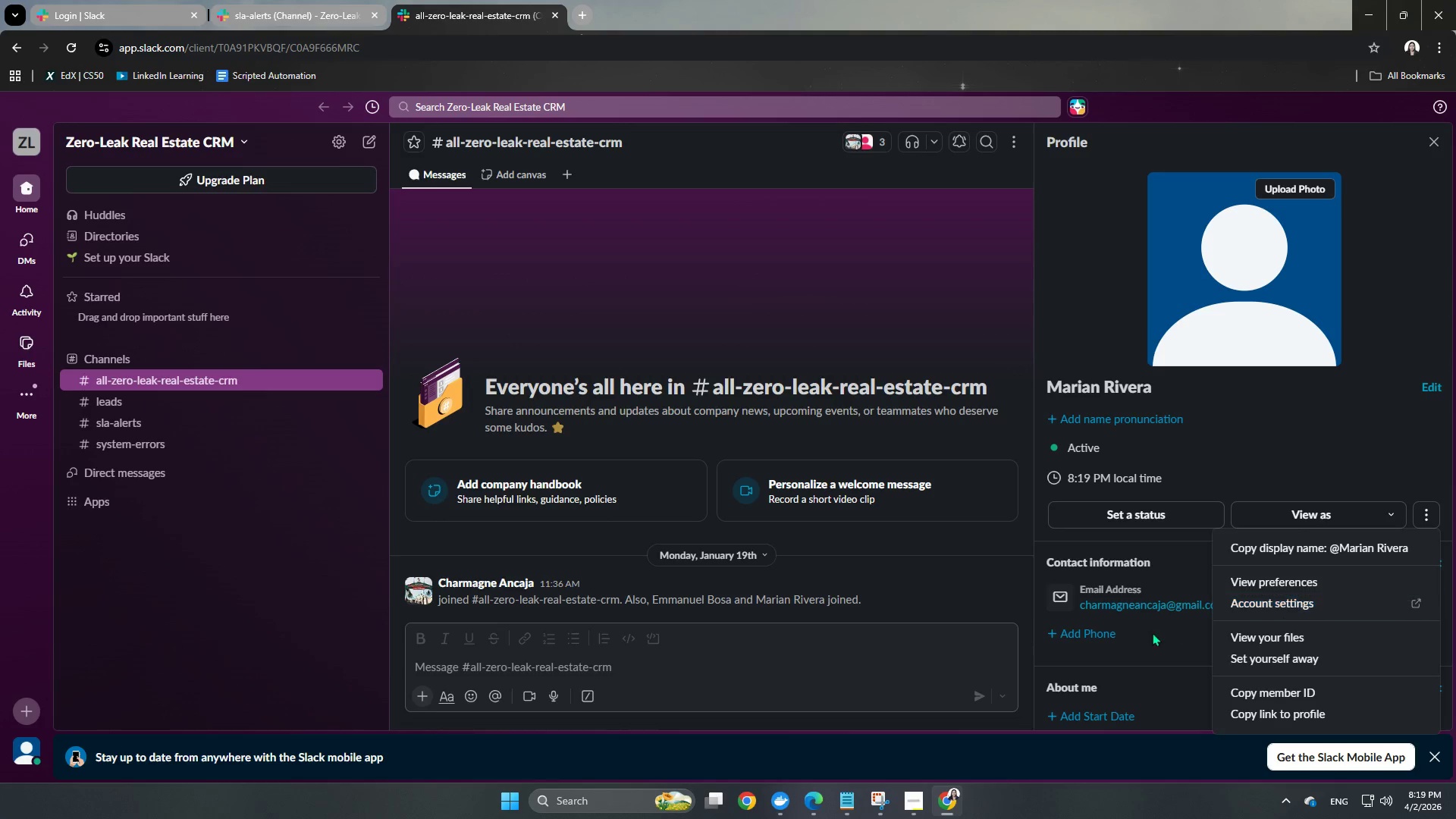 
left_click([1135, 642])
 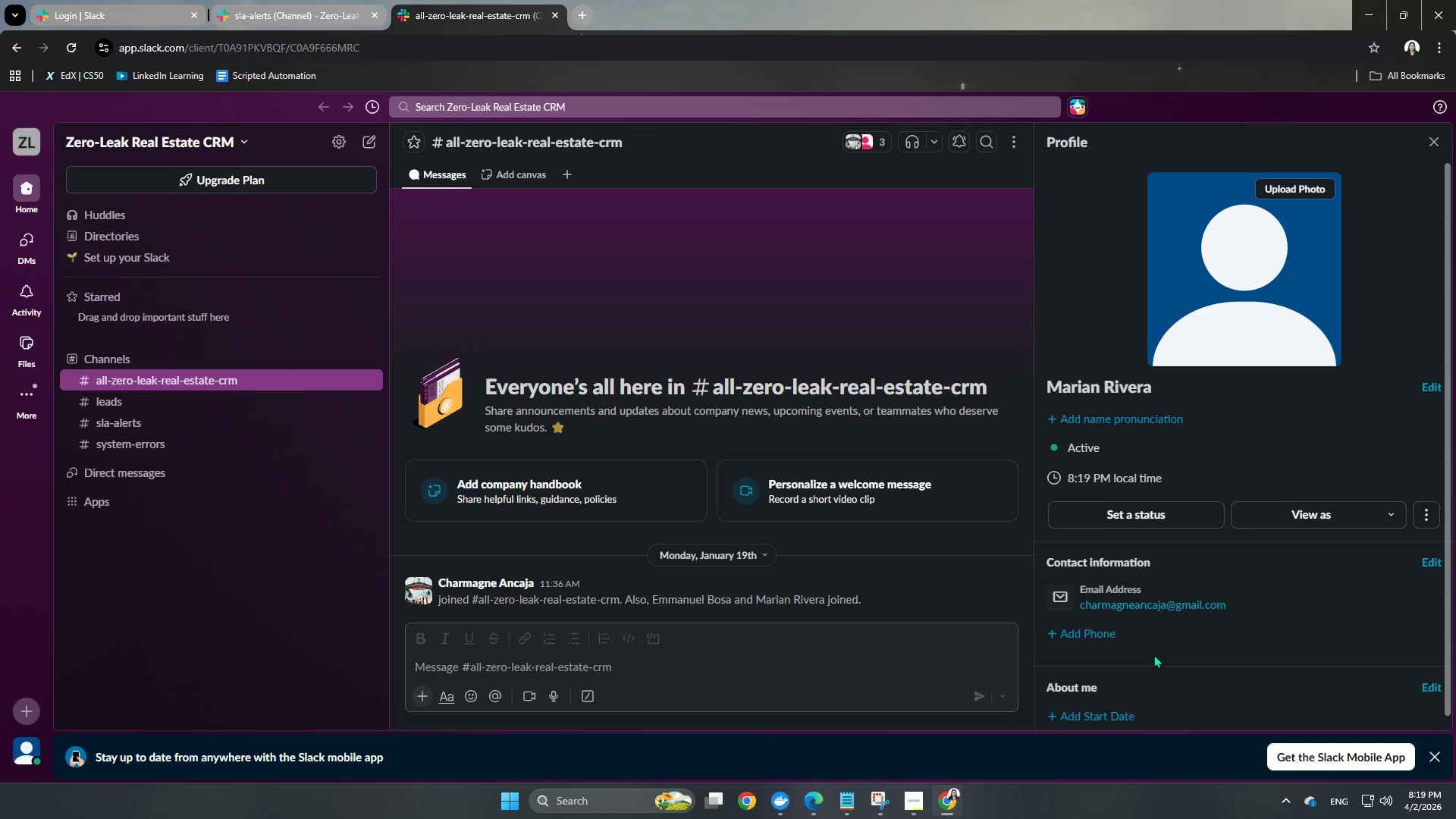 
scroll: coordinate [1174, 665], scroll_direction: down, amount: 7.0
 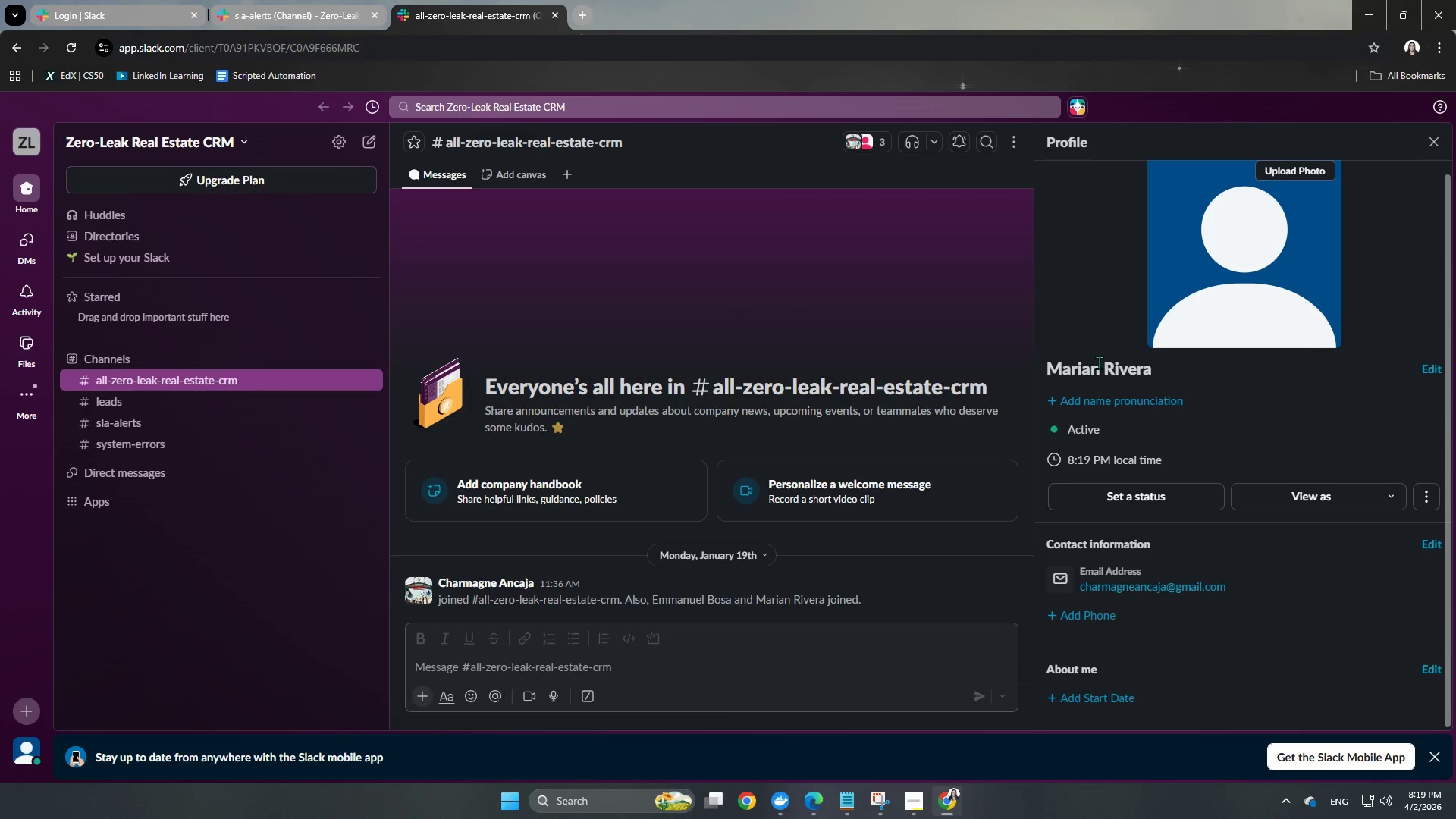 
double_click([1104, 373])
 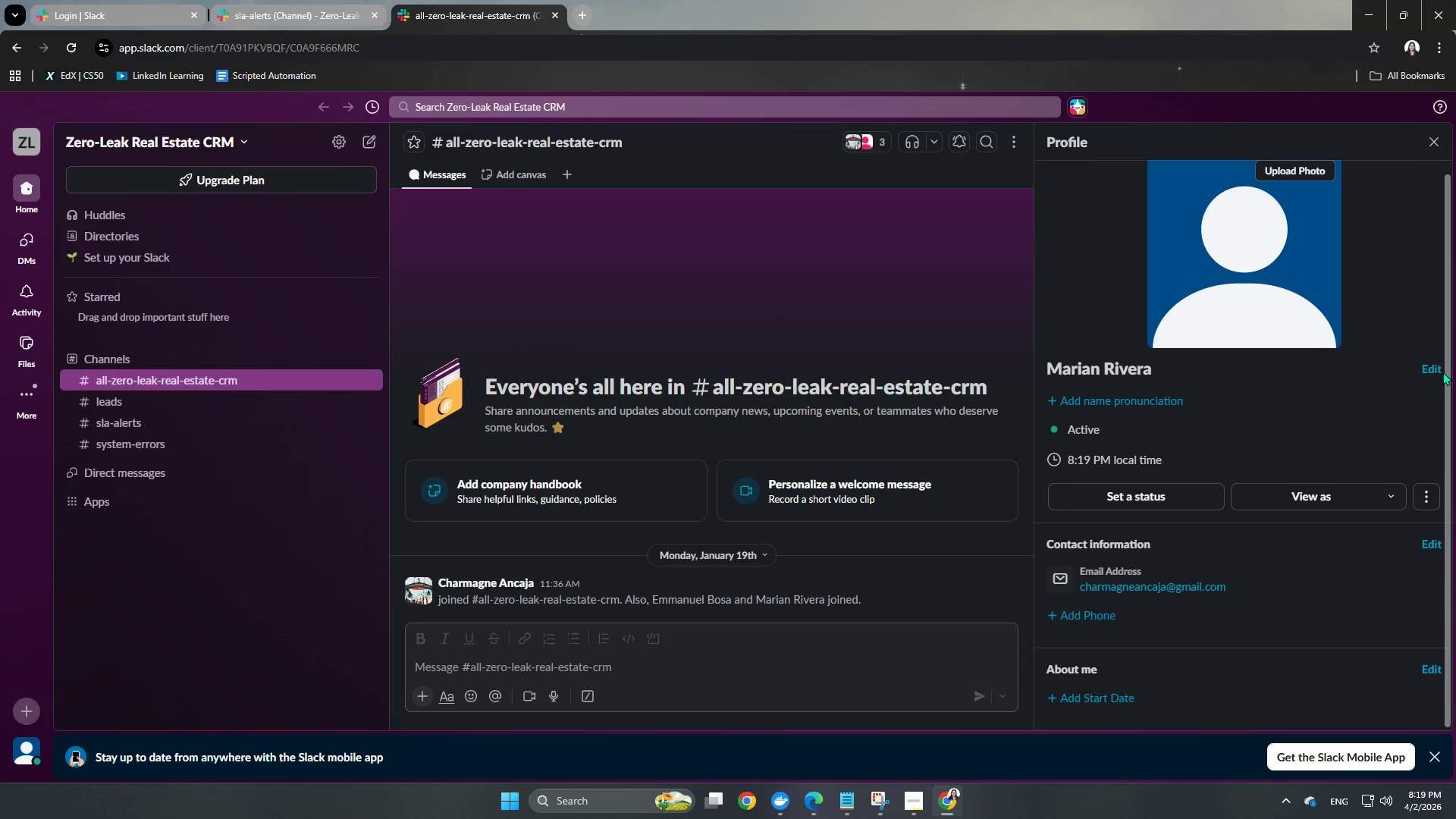 
left_click([1434, 368])
 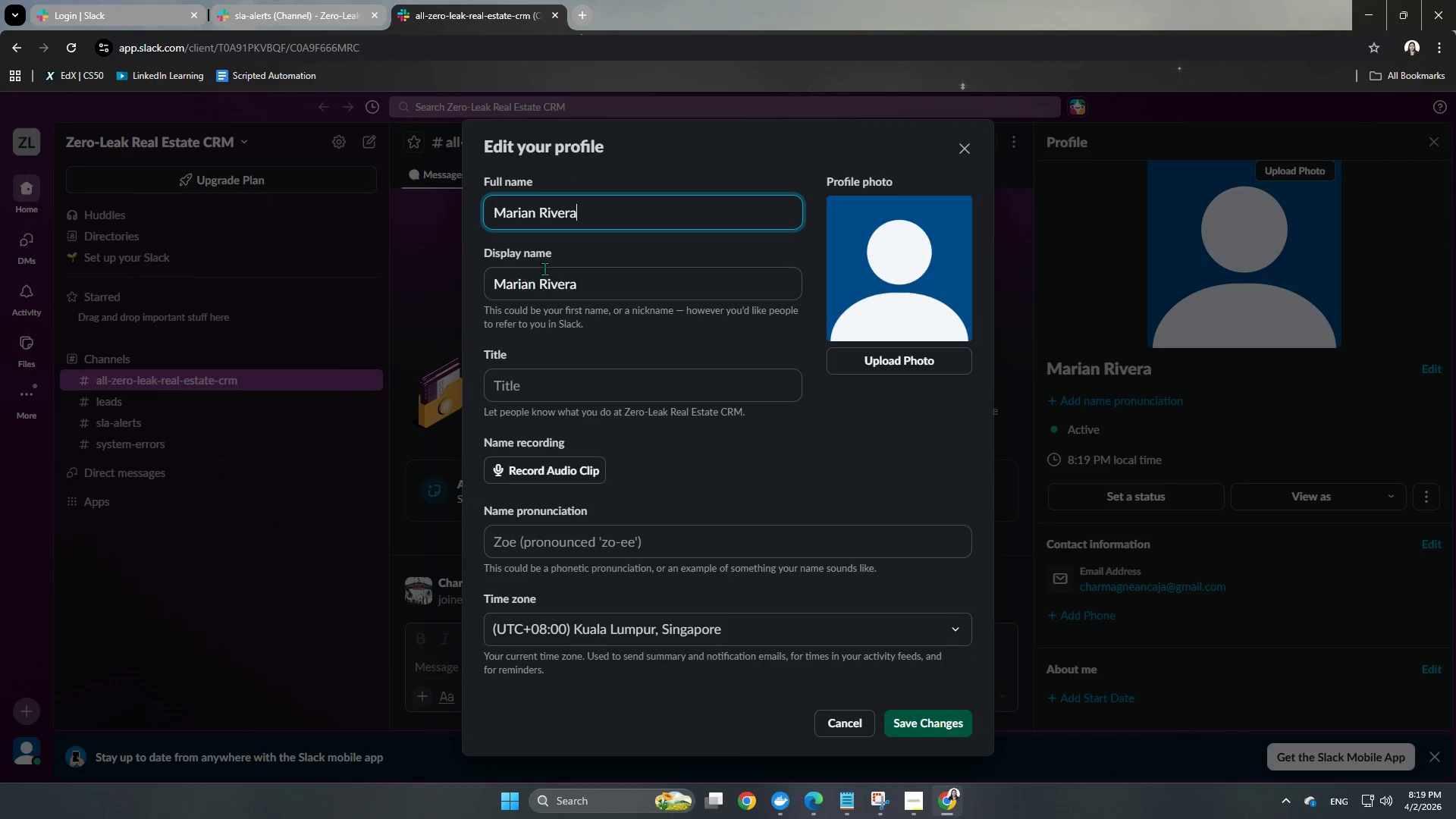 
left_click_drag(start_coordinate=[628, 210], to_coordinate=[337, 203])
 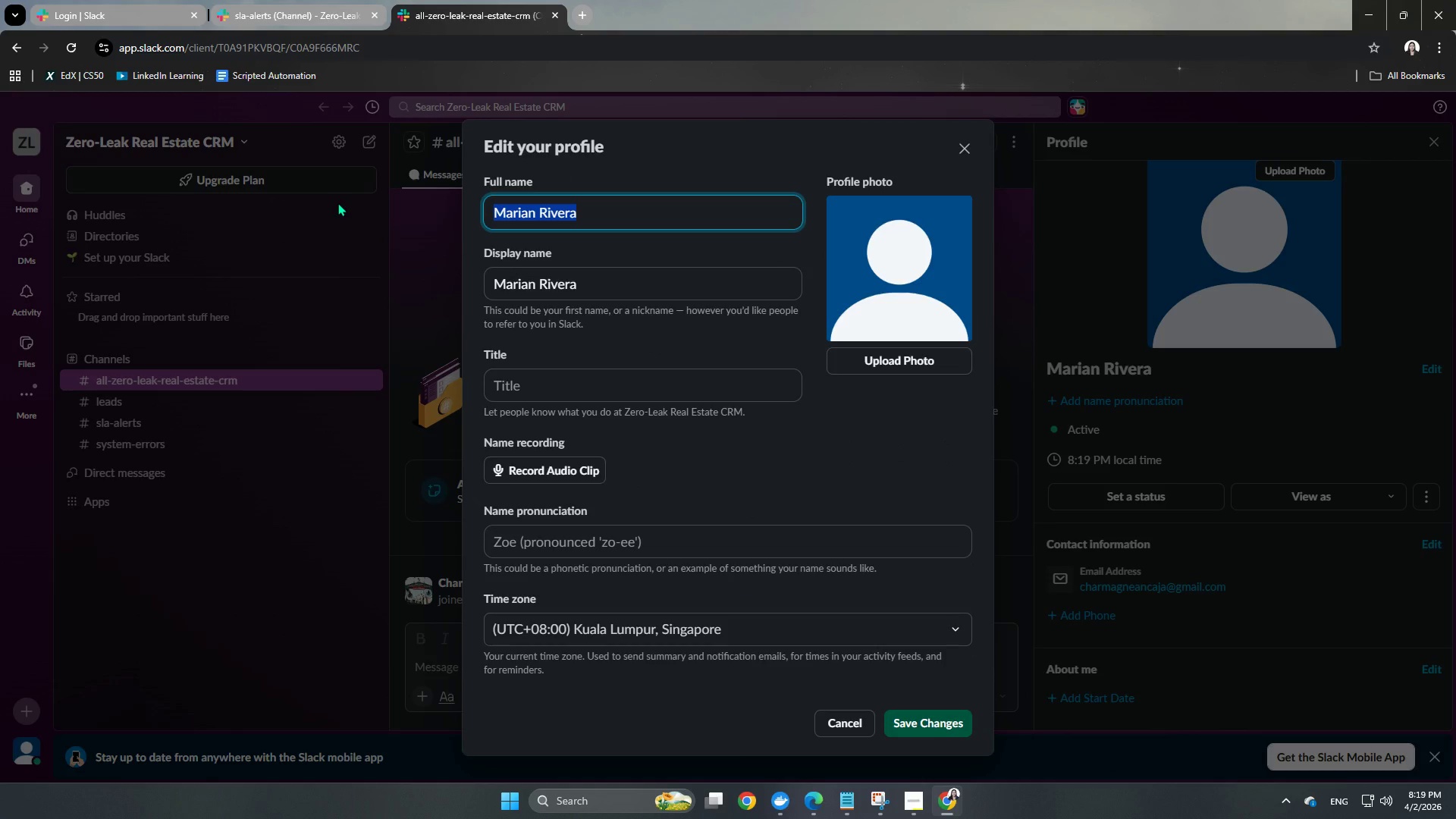 
wait(6.27)
 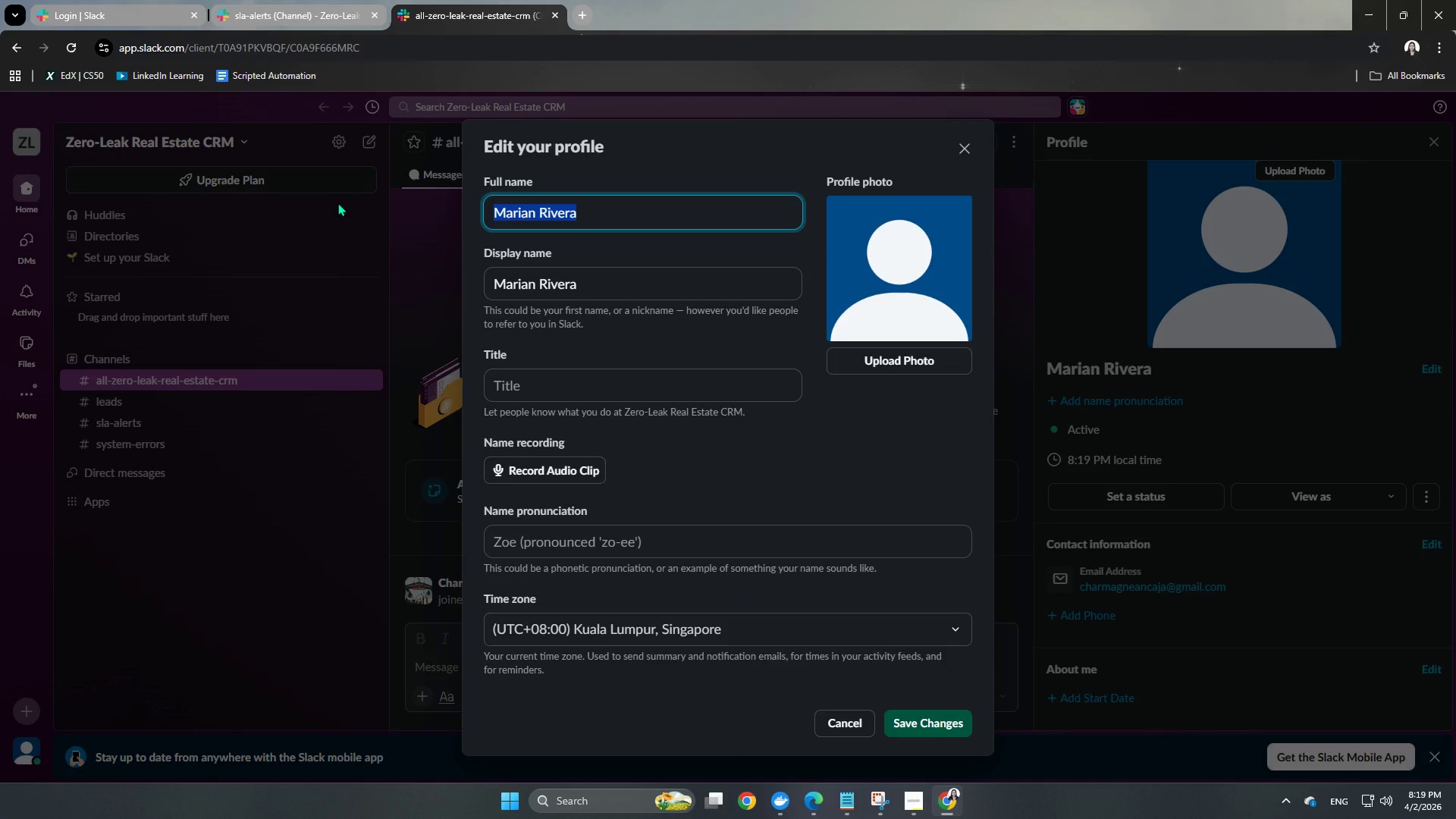 
type(Project Manager)
 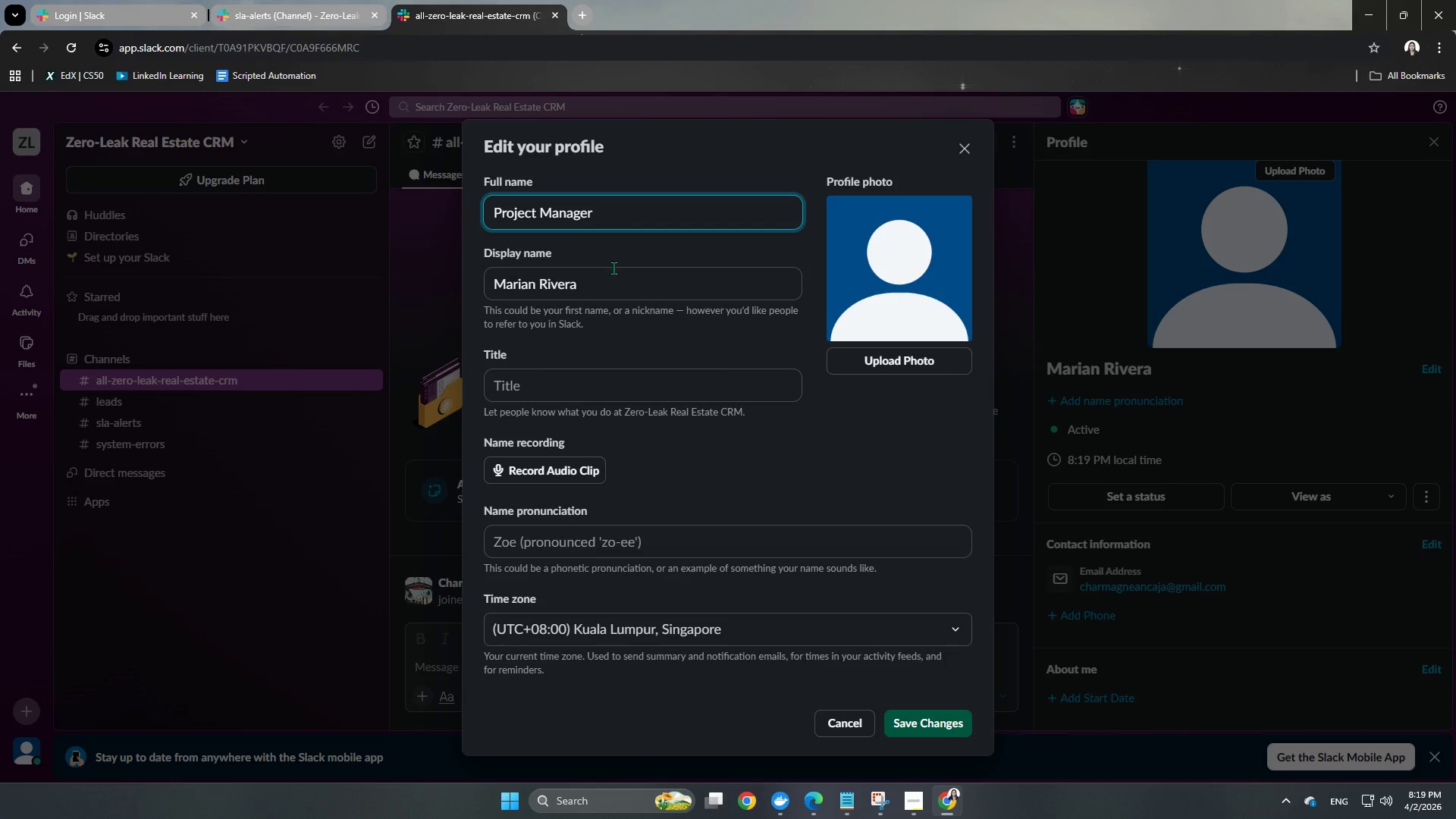 
left_click_drag(start_coordinate=[617, 281], to_coordinate=[391, 285])
 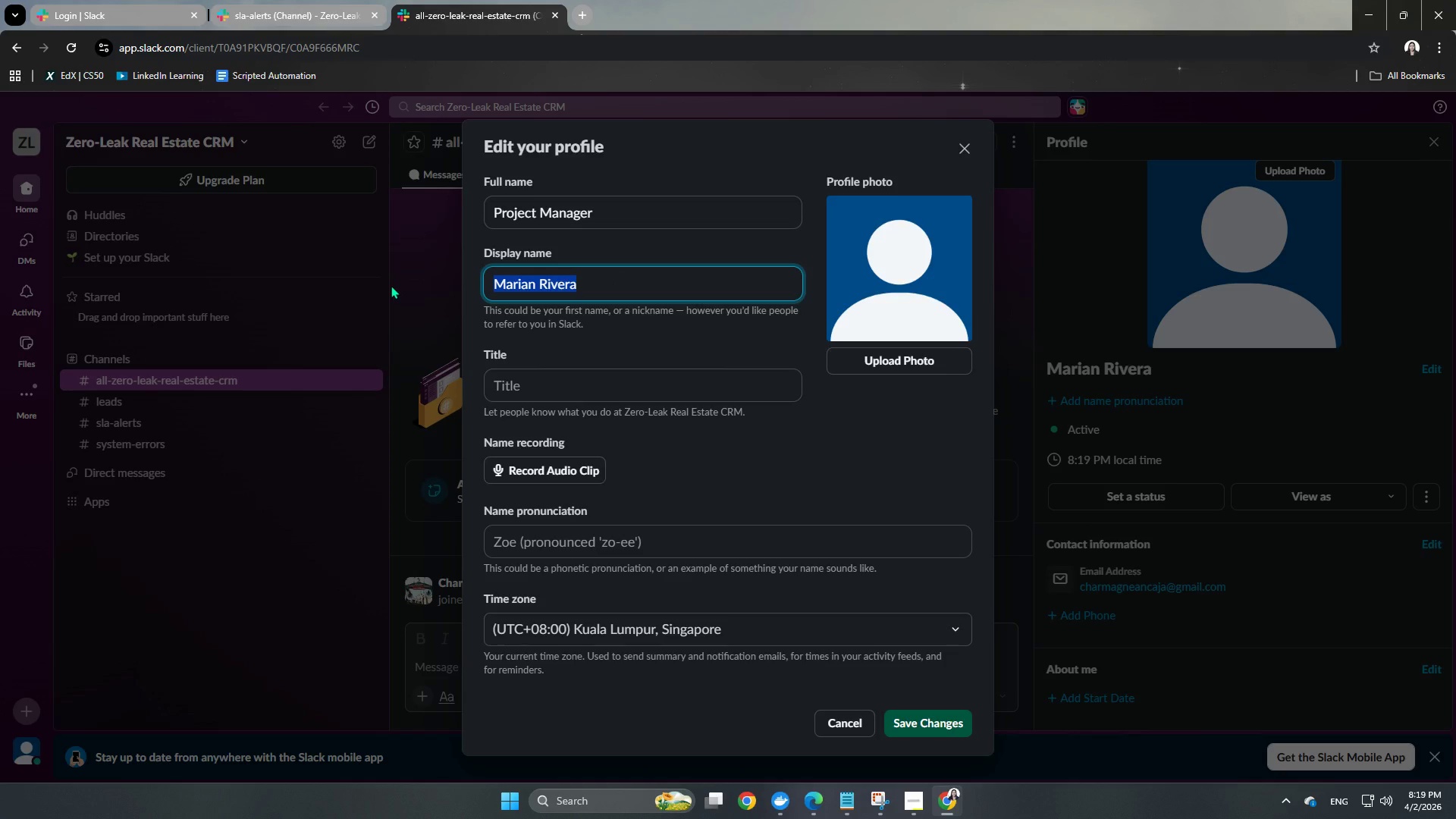 
type(Project Manager)
 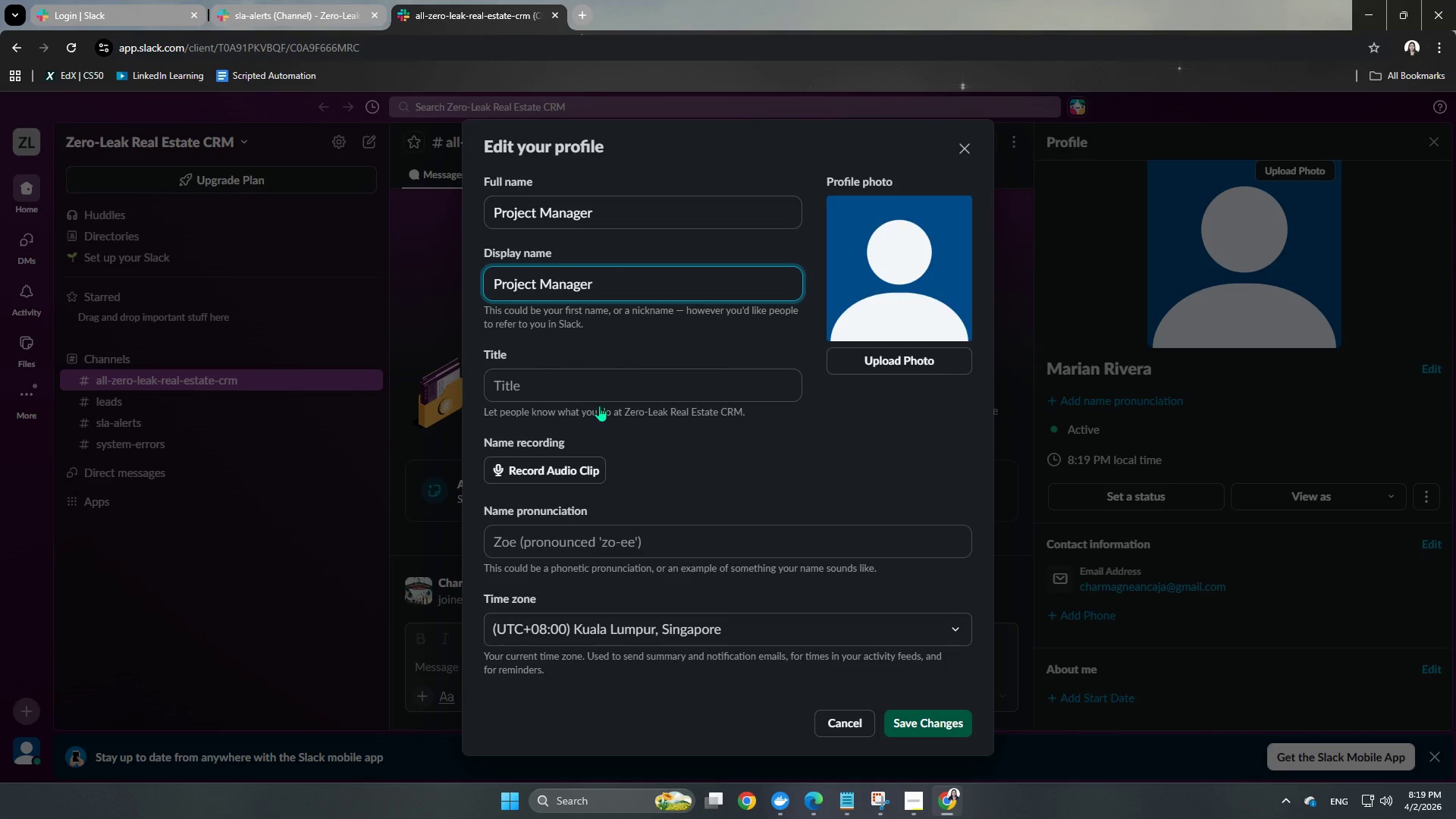 
left_click([613, 398])
 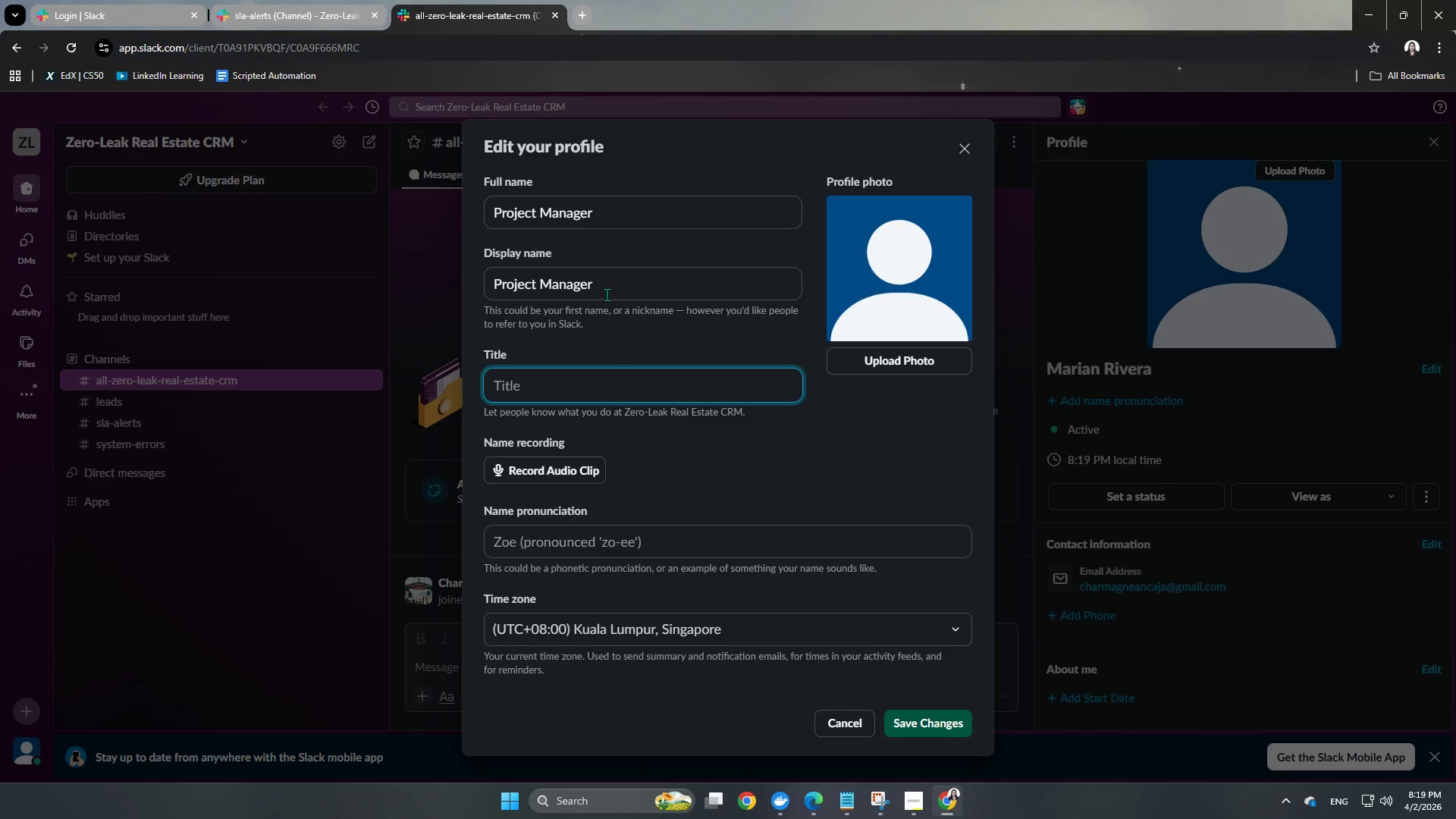 
left_click_drag(start_coordinate=[608, 293], to_coordinate=[391, 293])
 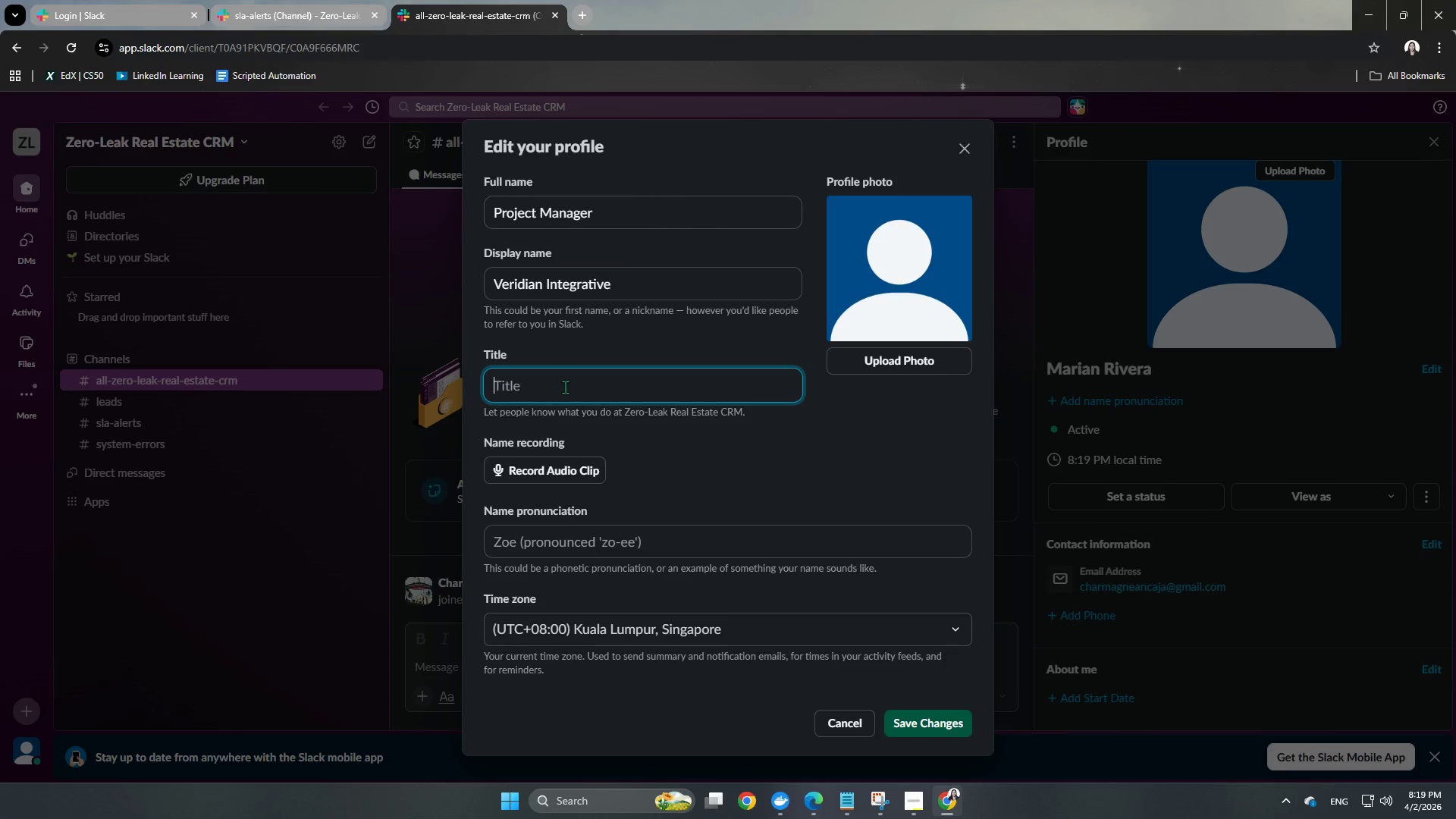 
key(Control+V)
 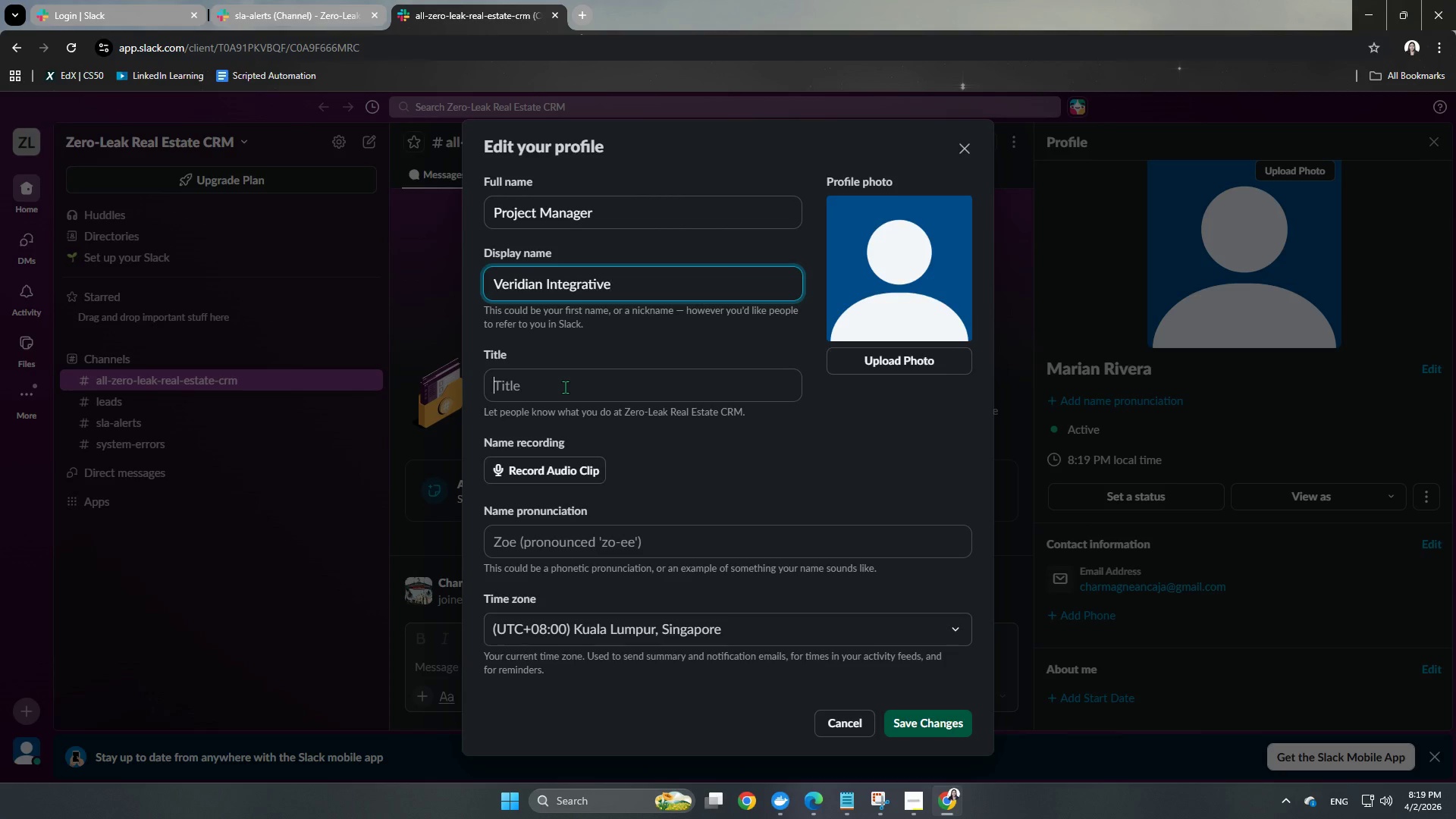 
left_click([565, 387])
 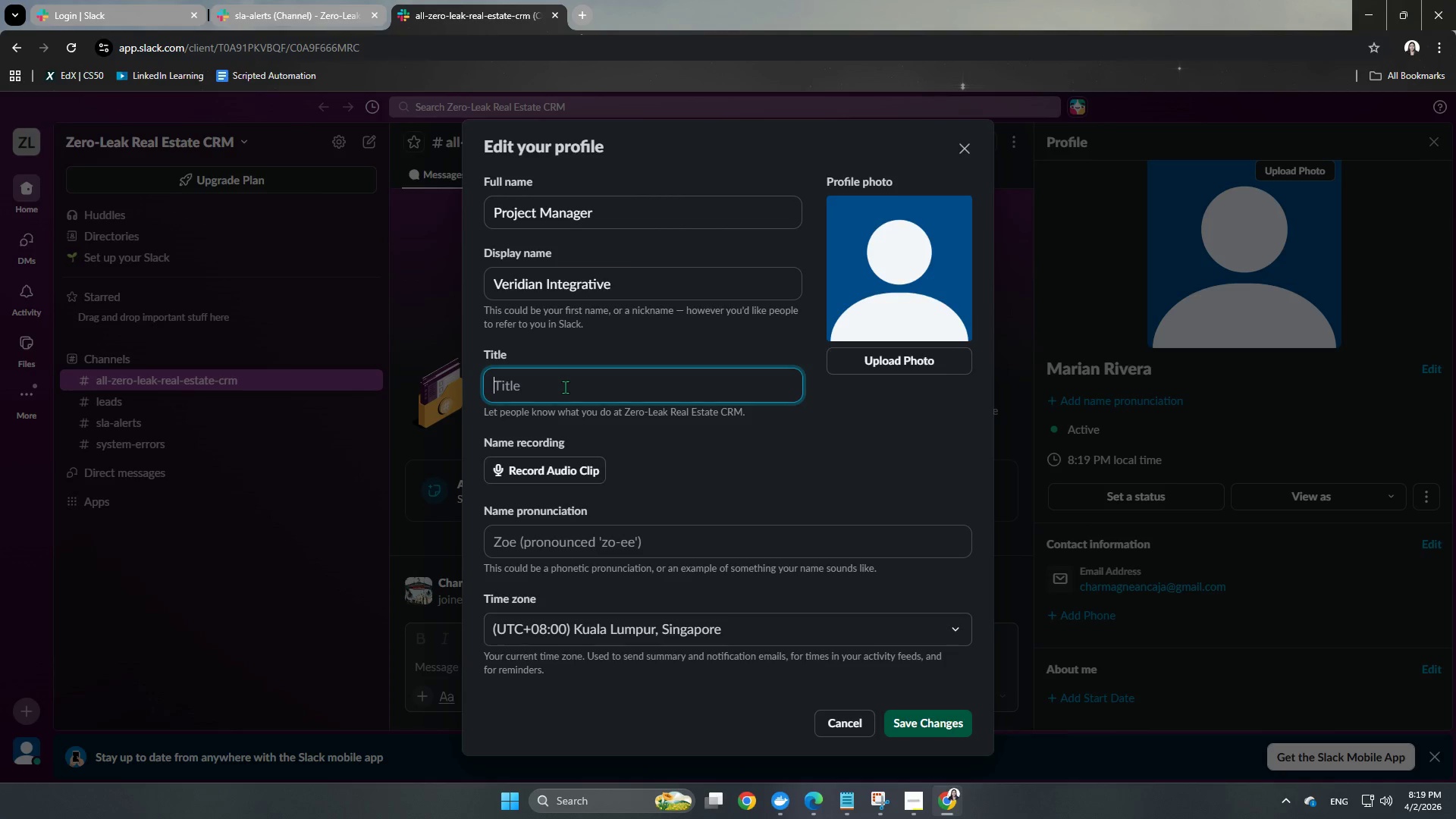 
key(Control+B)
 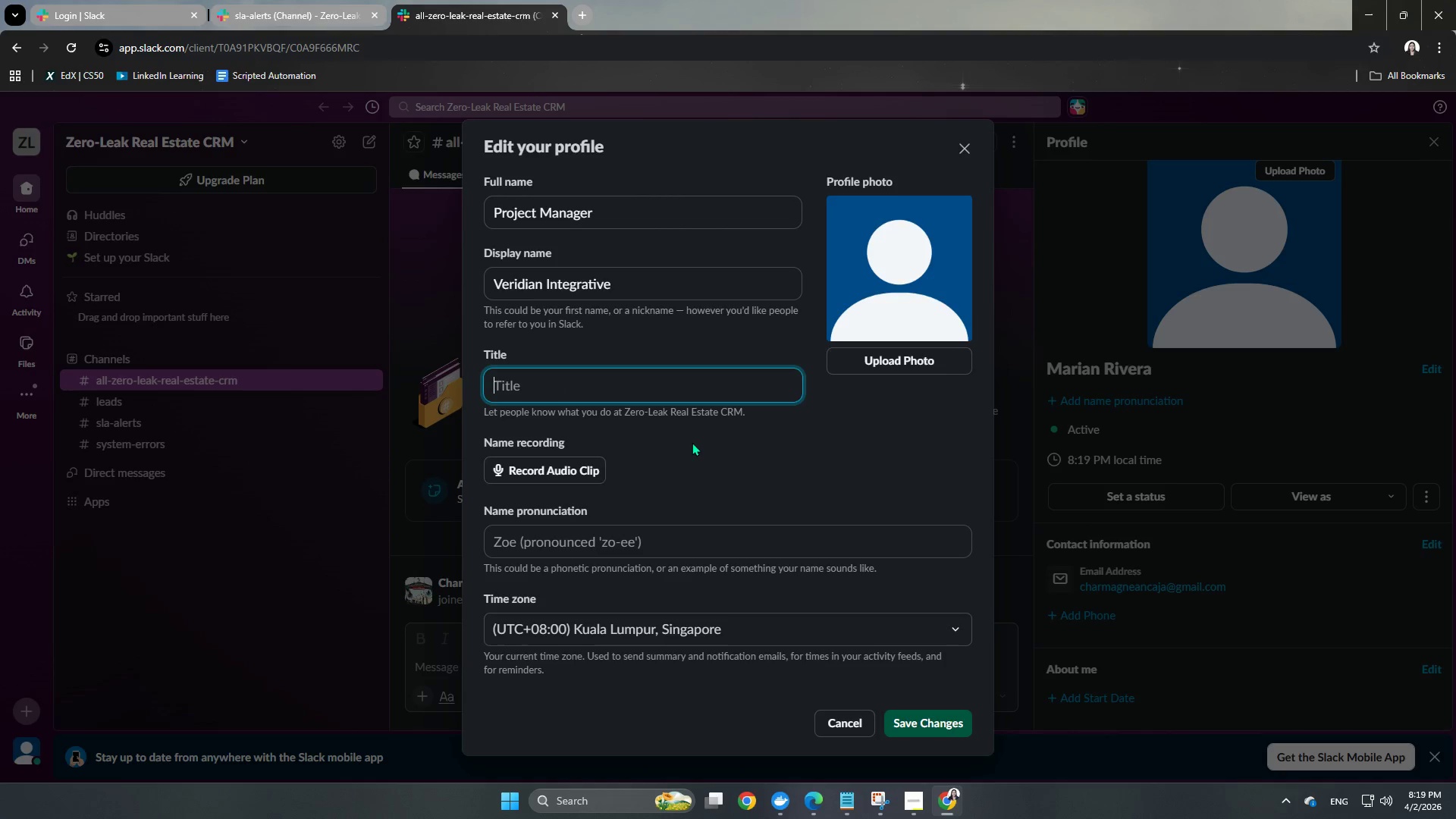 
key(Control+V)
 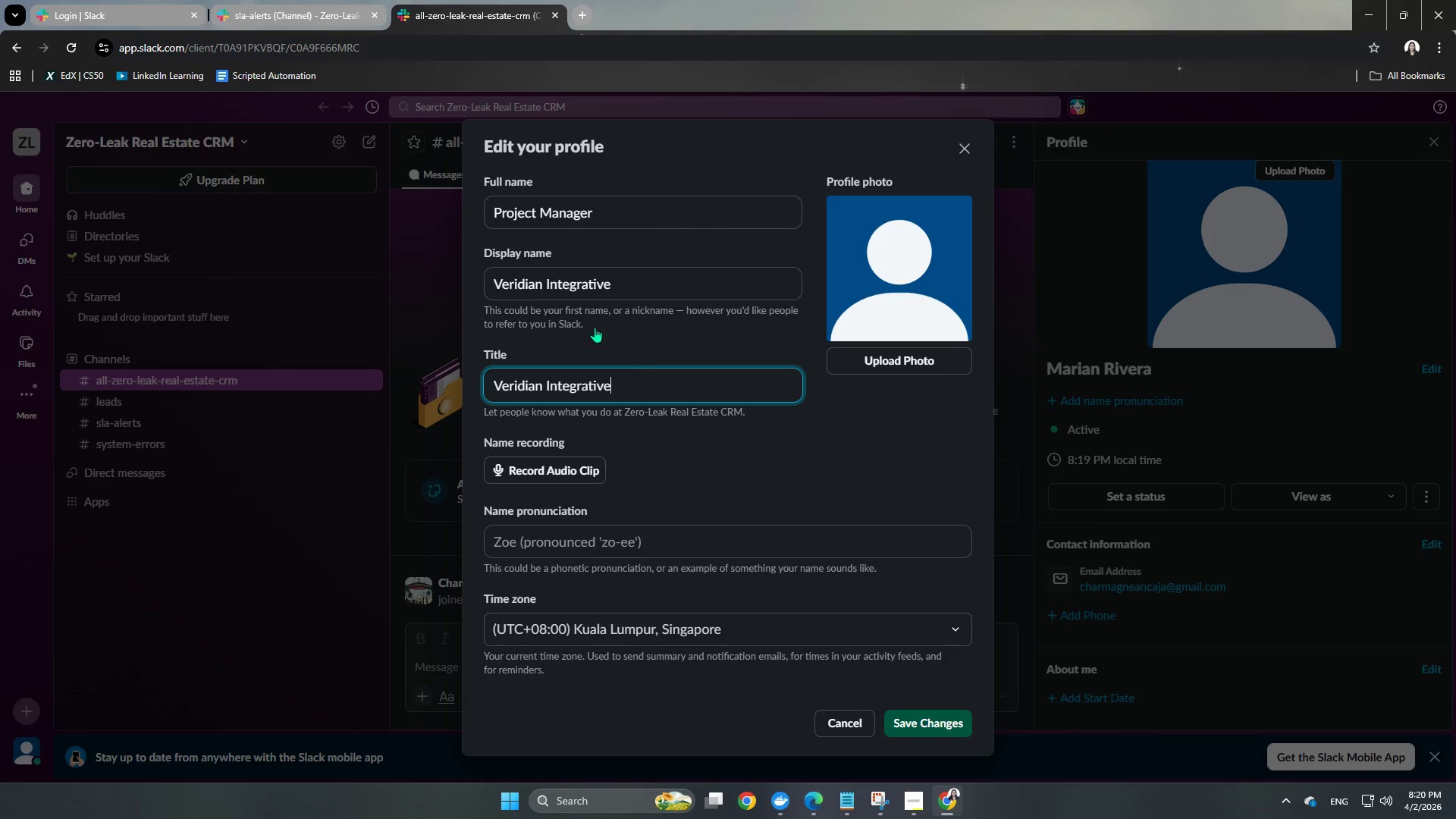 
left_click_drag(start_coordinate=[630, 287], to_coordinate=[417, 282])
 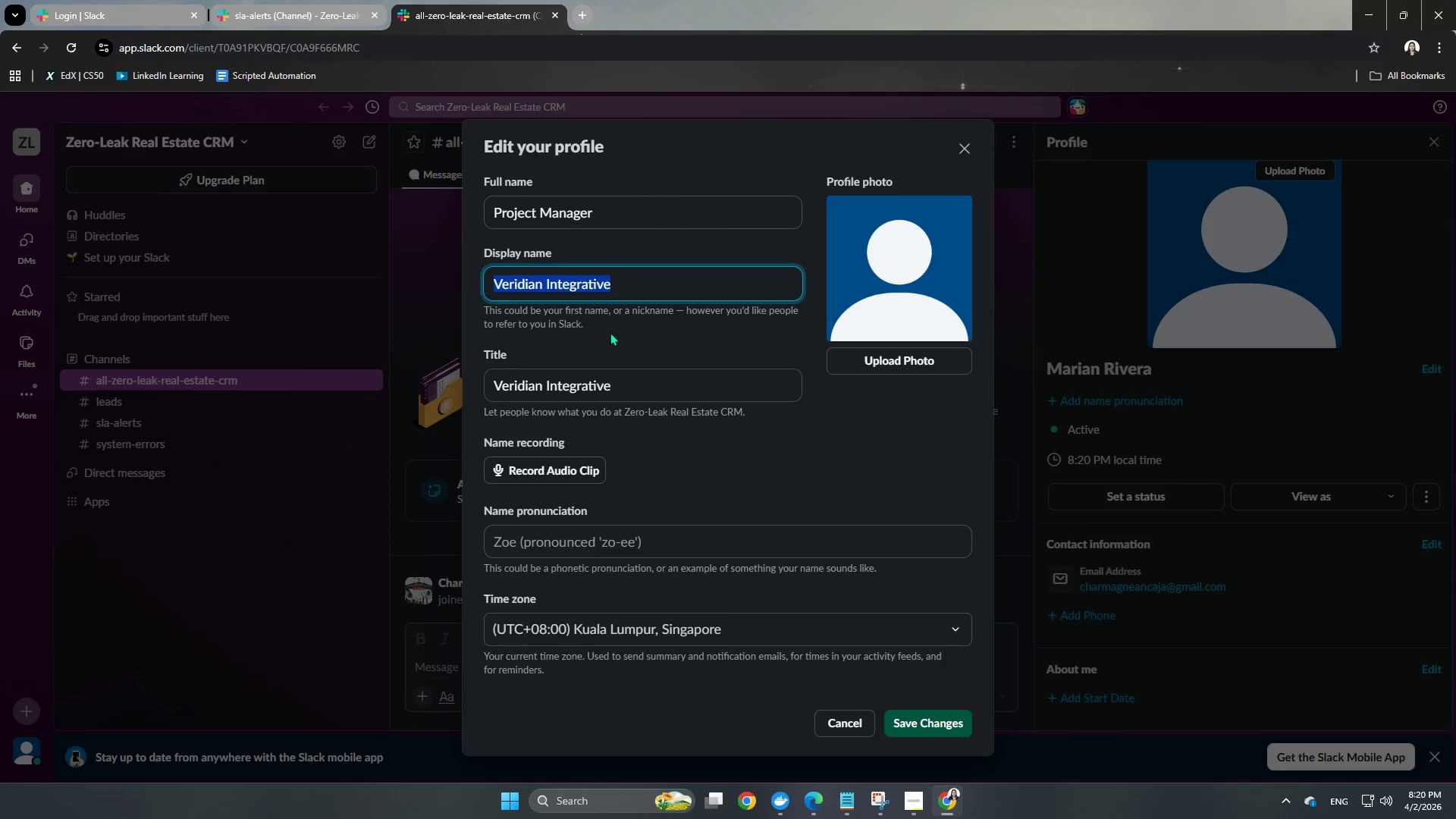 
key(Control+ControlLeft)
 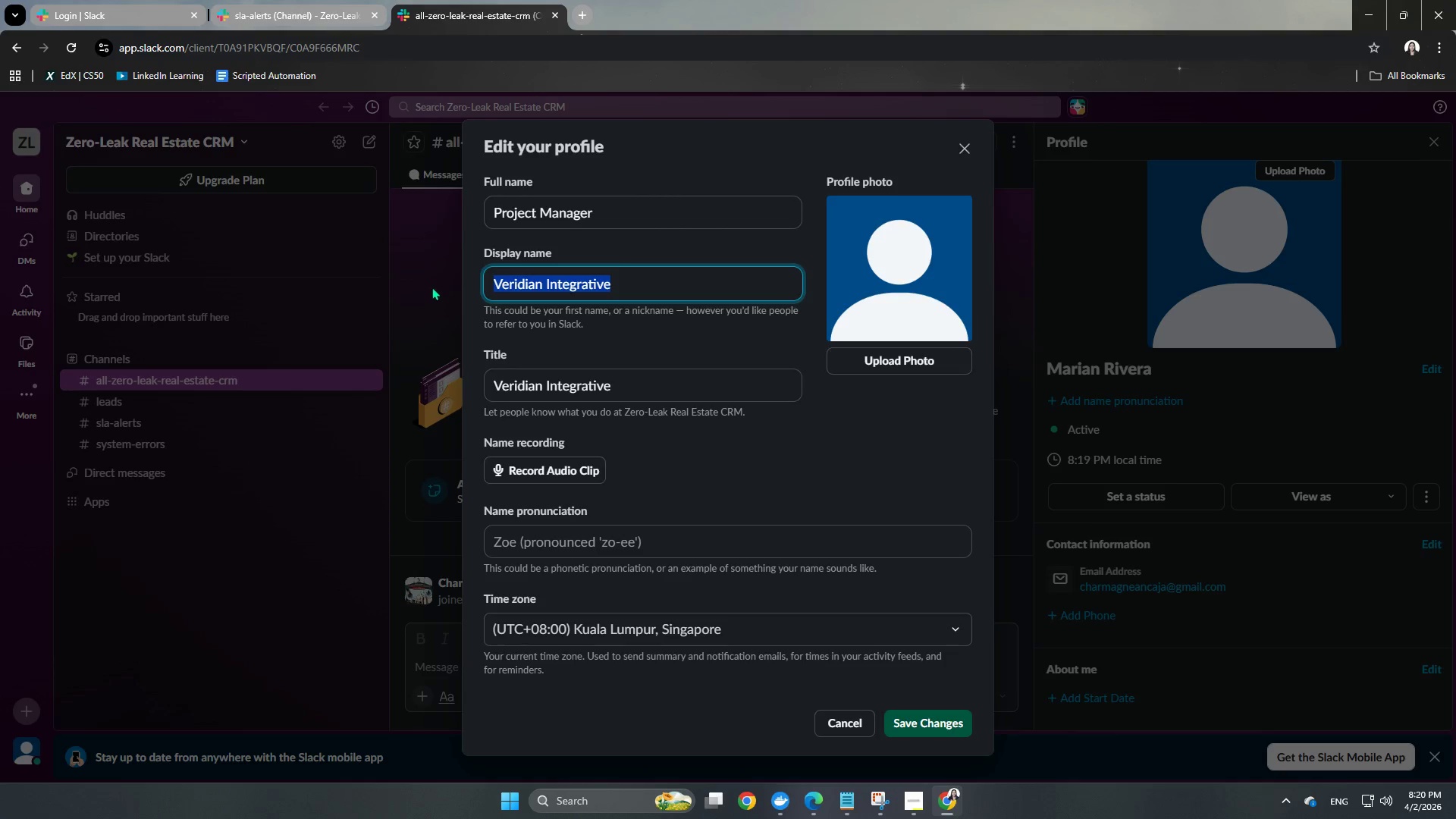 
key(Control+C)
 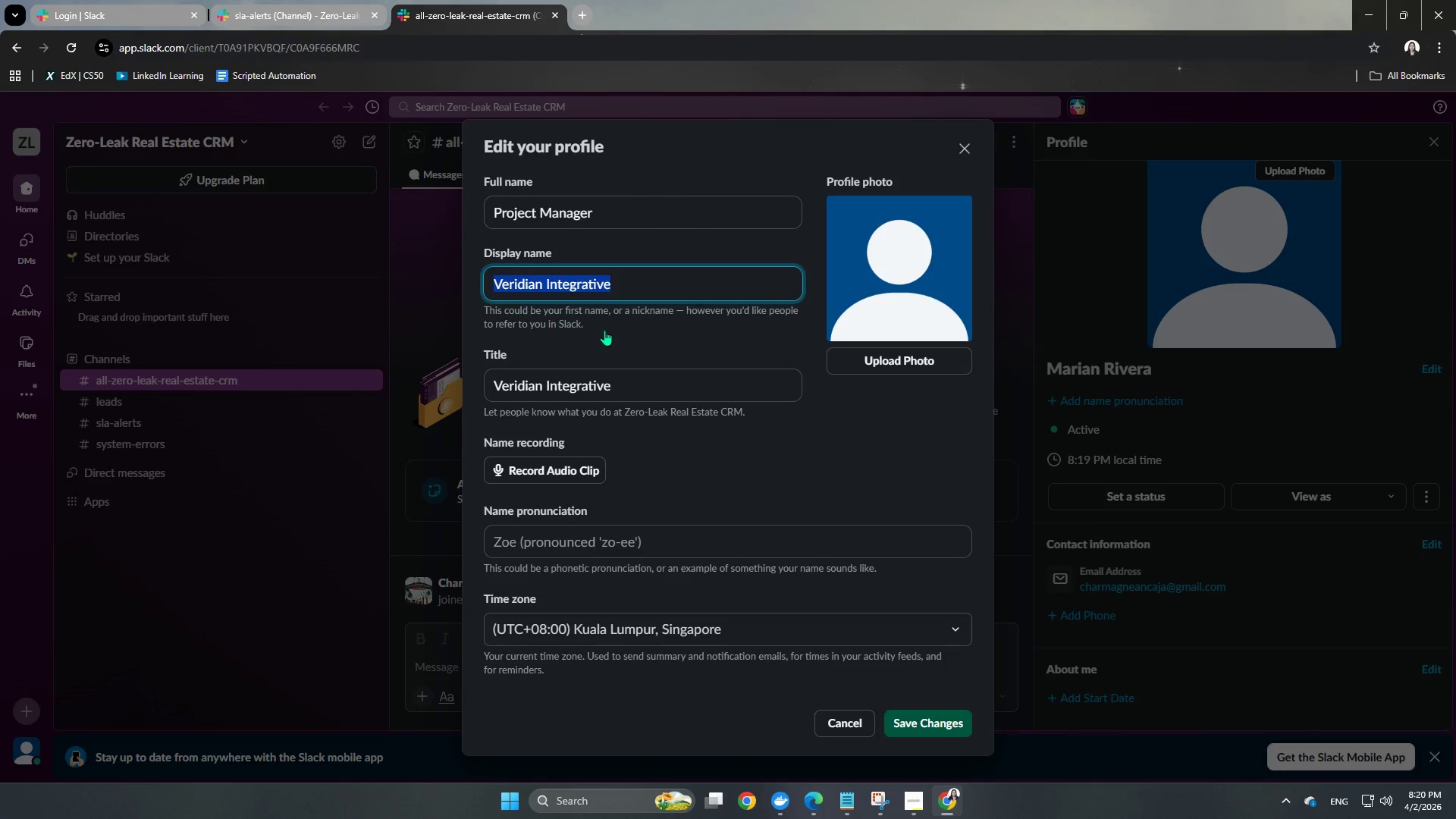 
key(Control+ControlLeft)
 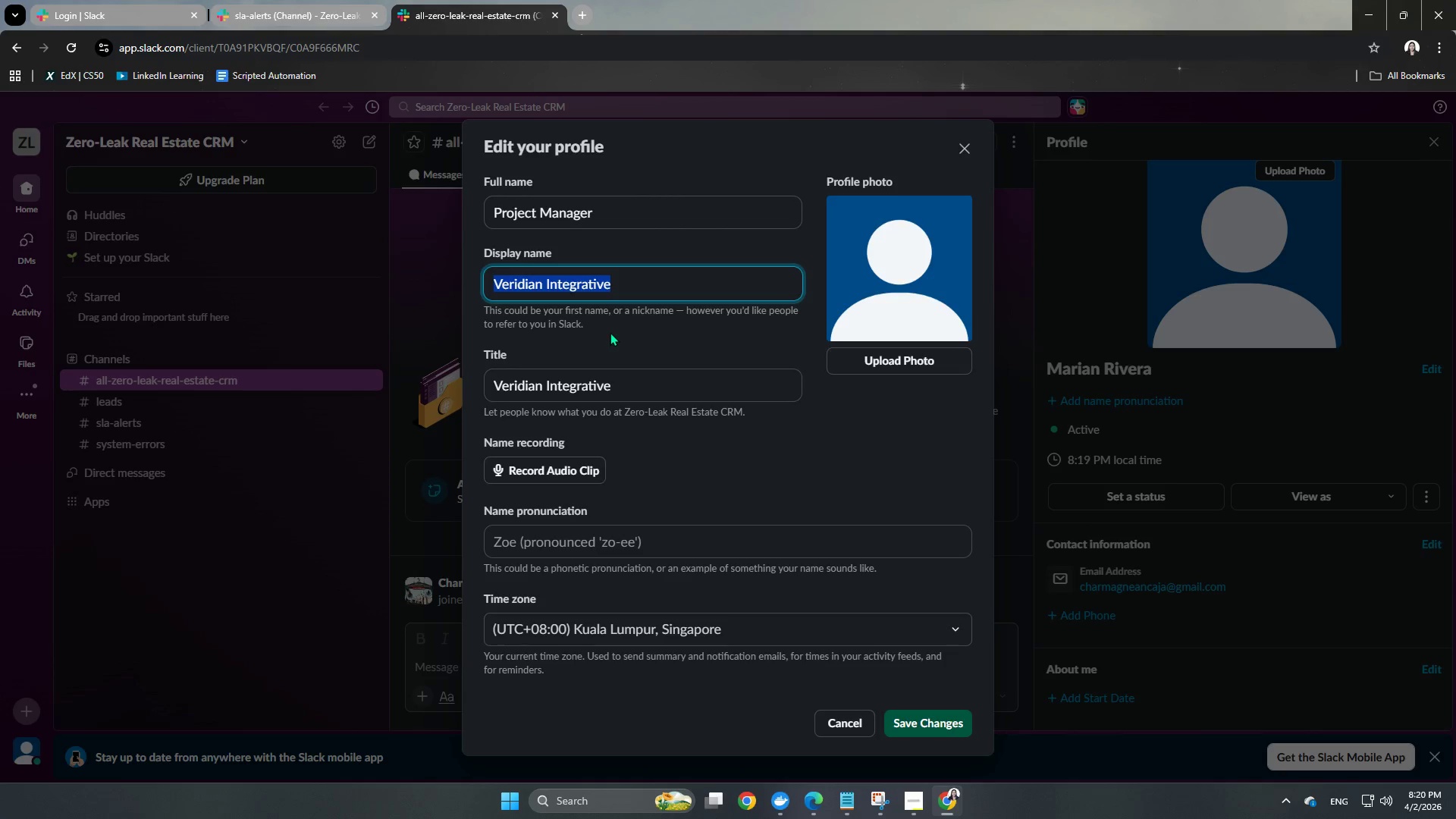 
key(Control+C)
 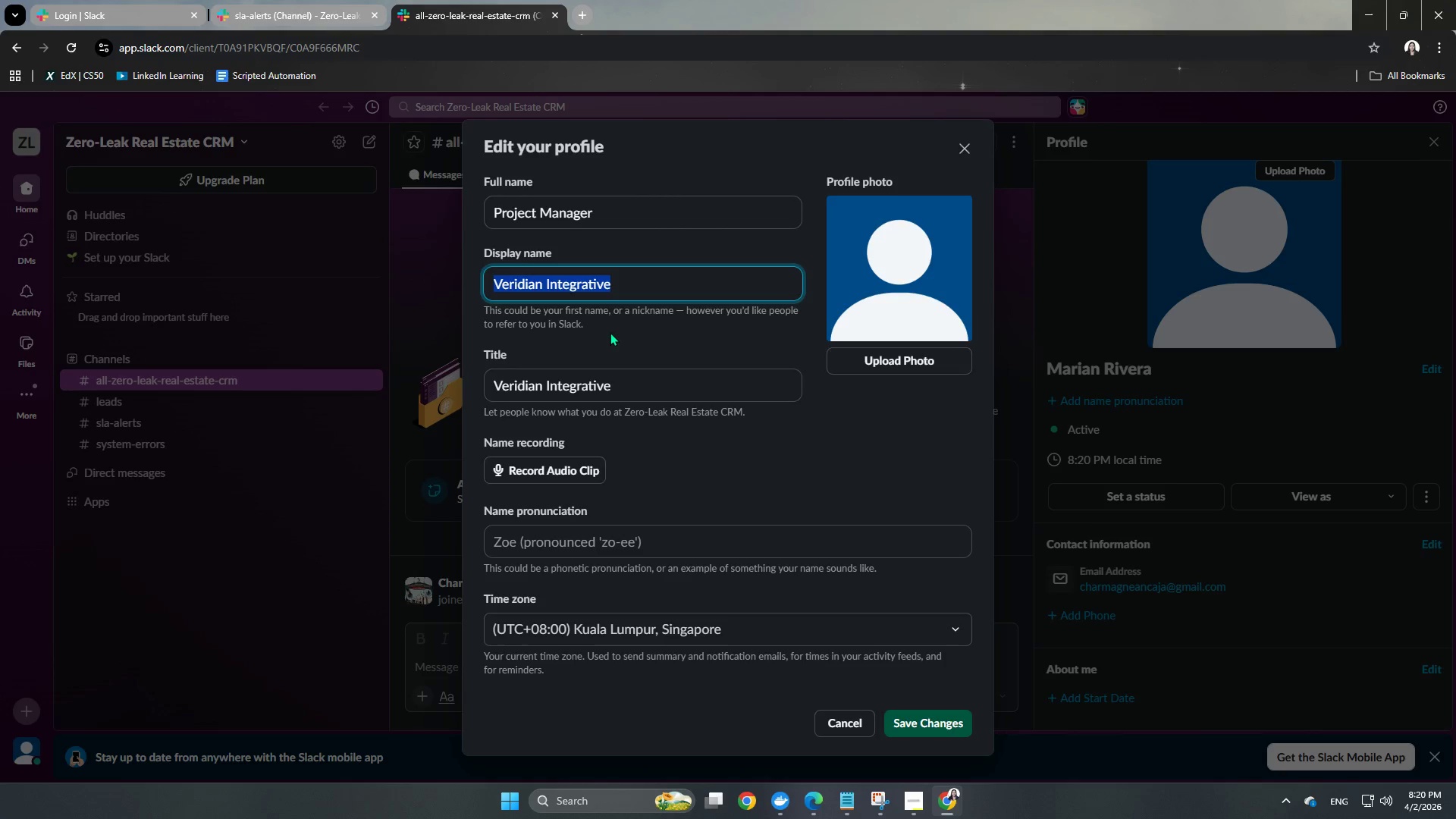 
key(Control+C)
 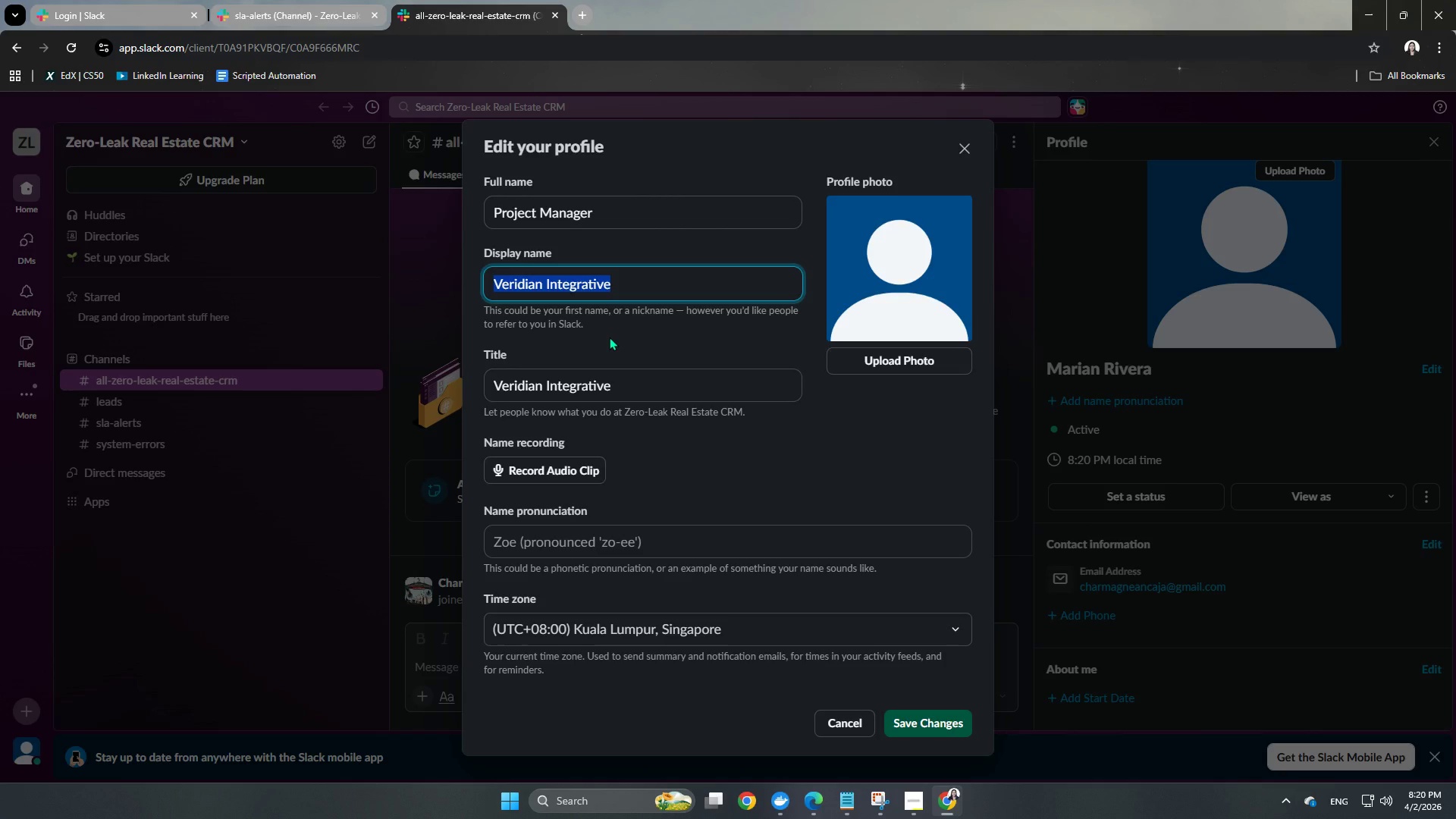 
key(Control+C)
 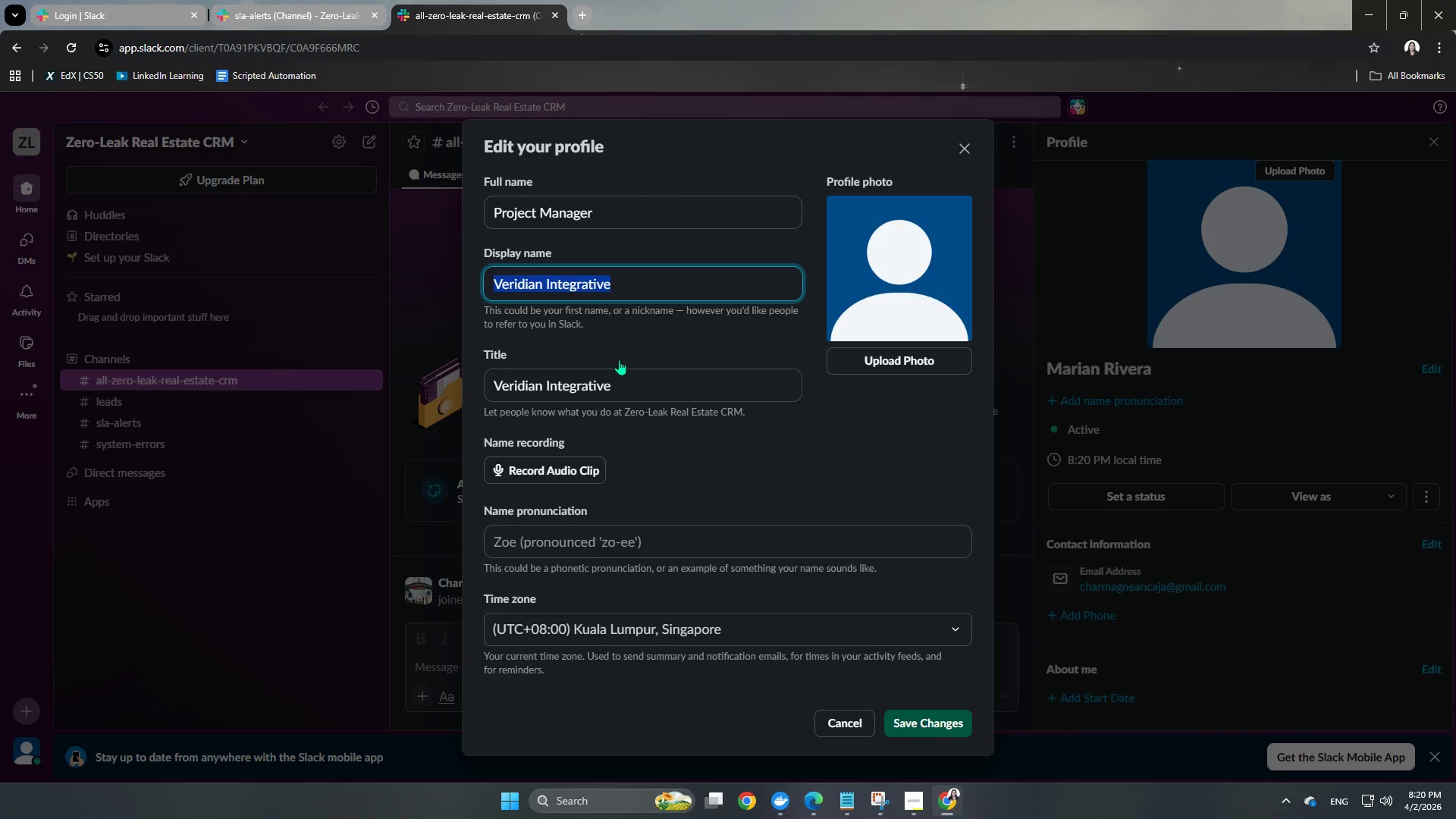 
key(Control+ControlLeft)
 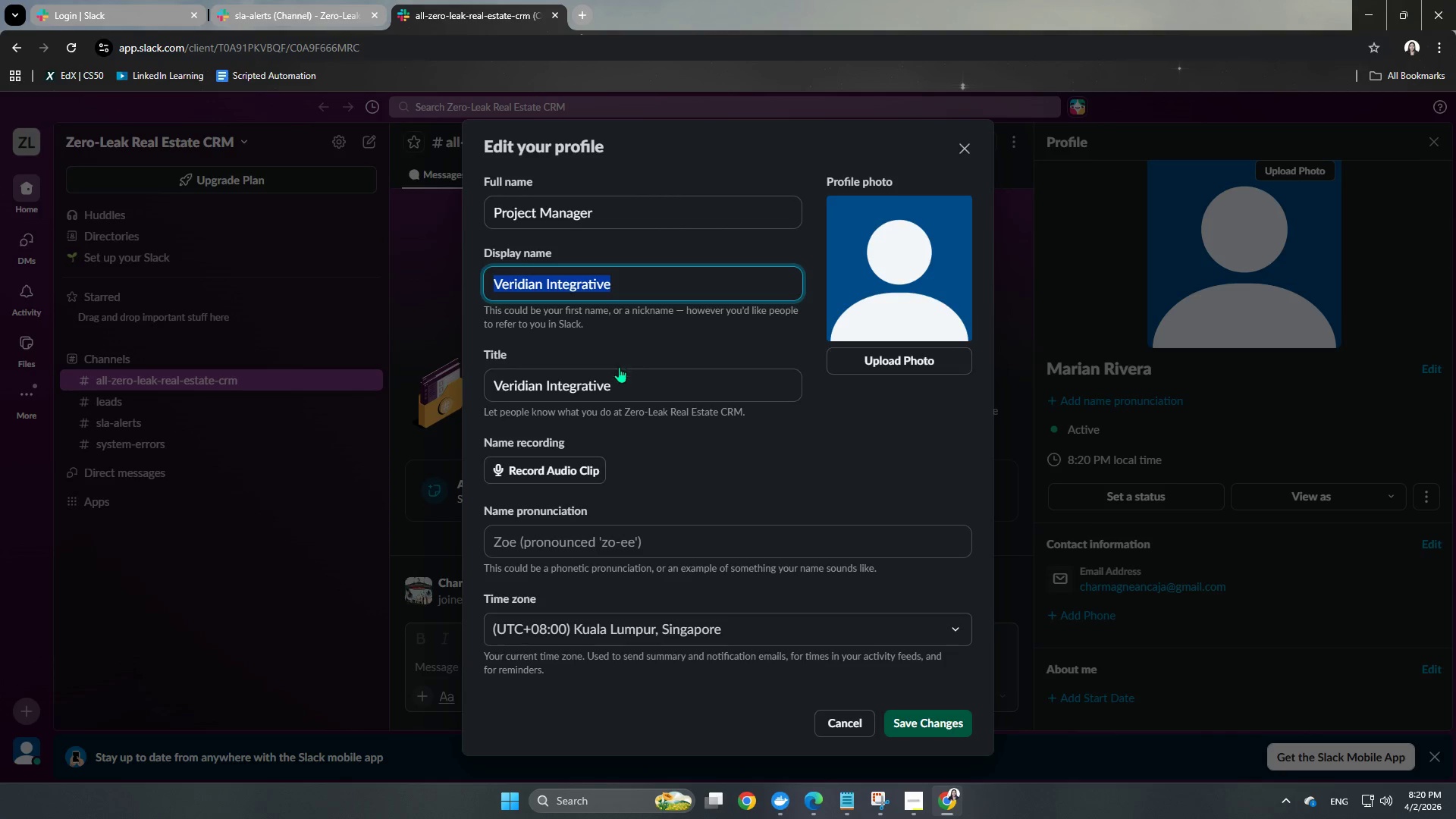 
key(Control+C)
 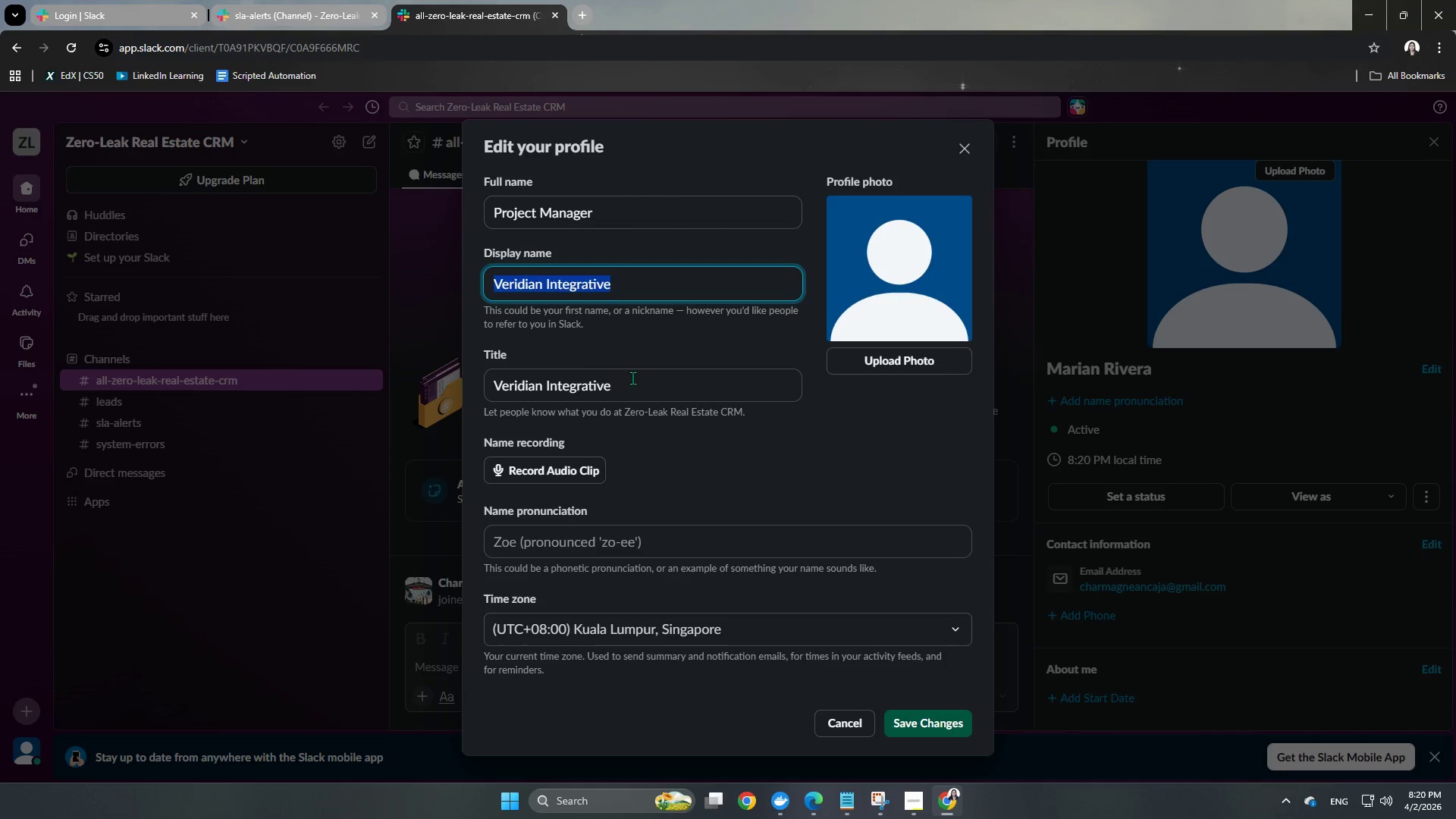 
left_click_drag(start_coordinate=[632, 378], to_coordinate=[372, 370])
 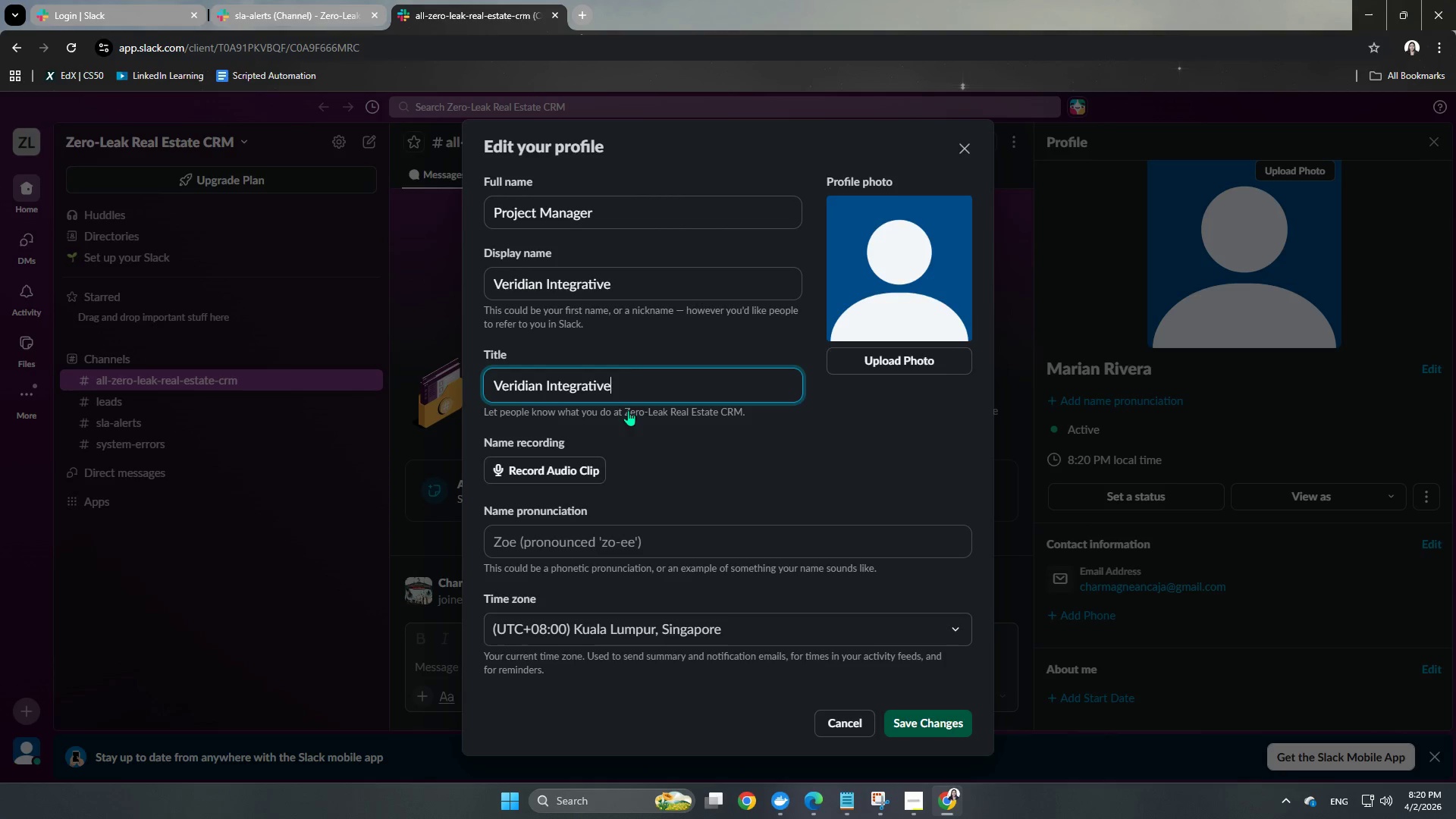 
key(Control+V)
 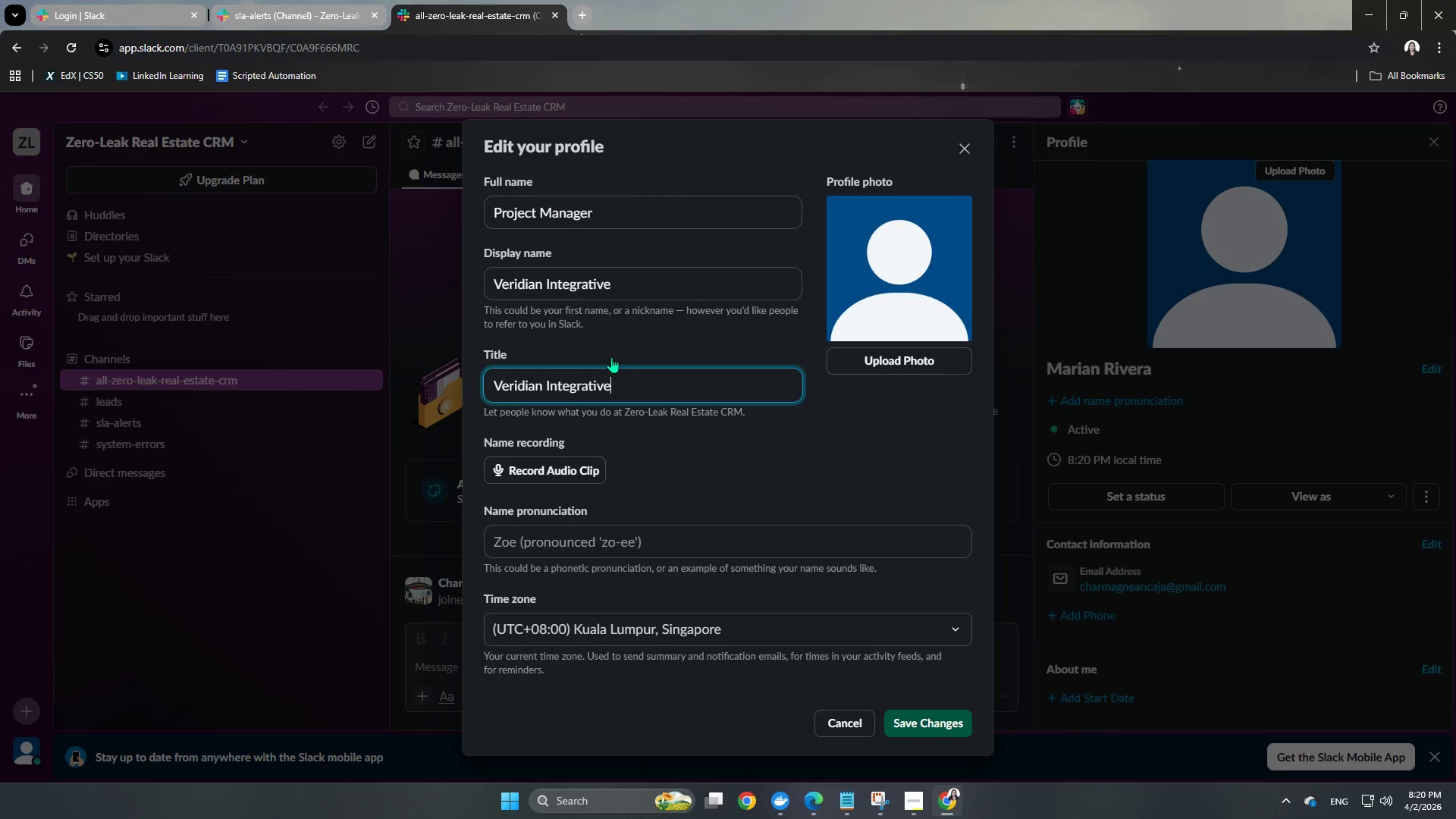 
left_click_drag(start_coordinate=[629, 282], to_coordinate=[352, 288])
 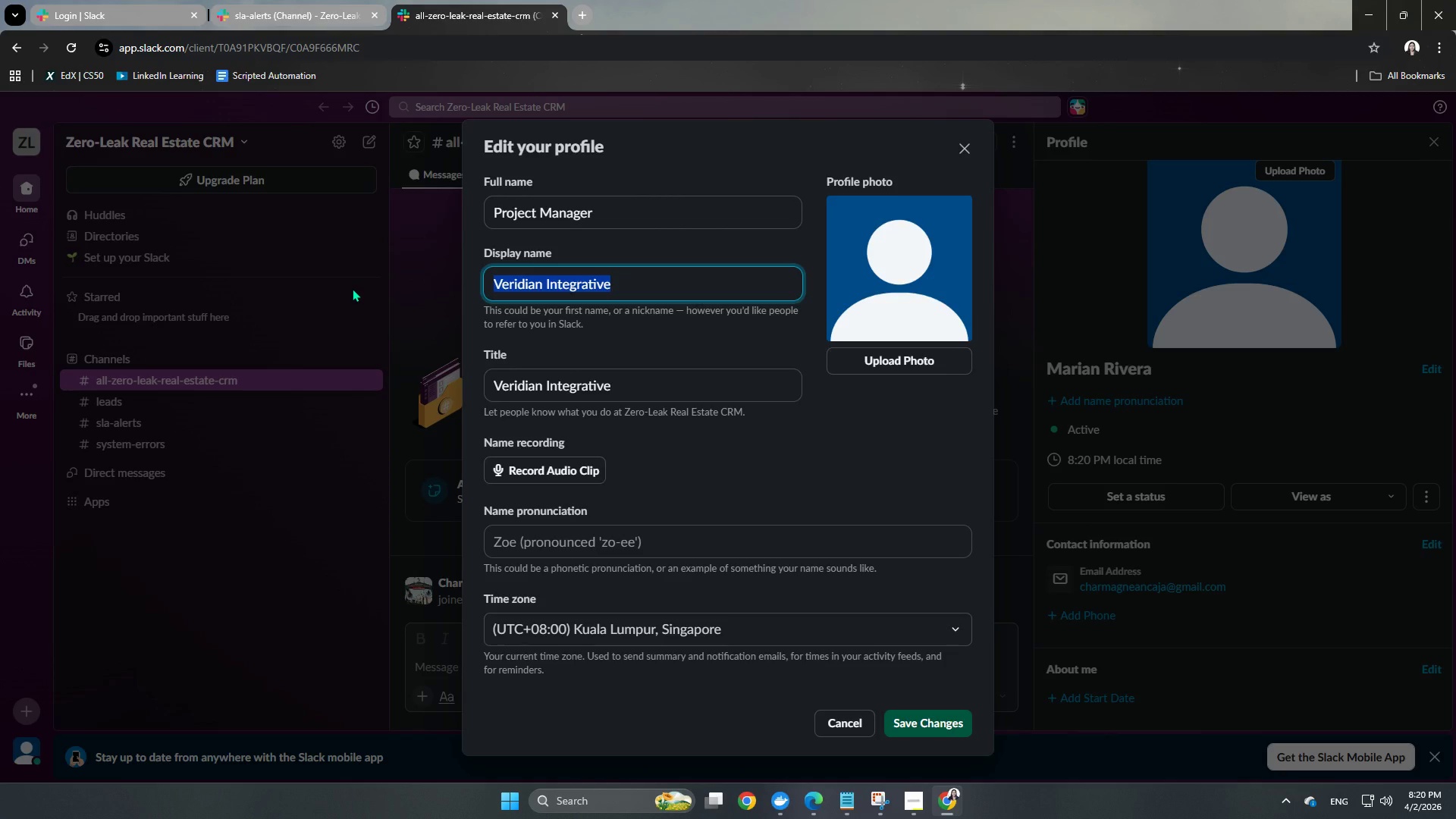 
type(Project Mng)
key(Backspace)
type(ager)
 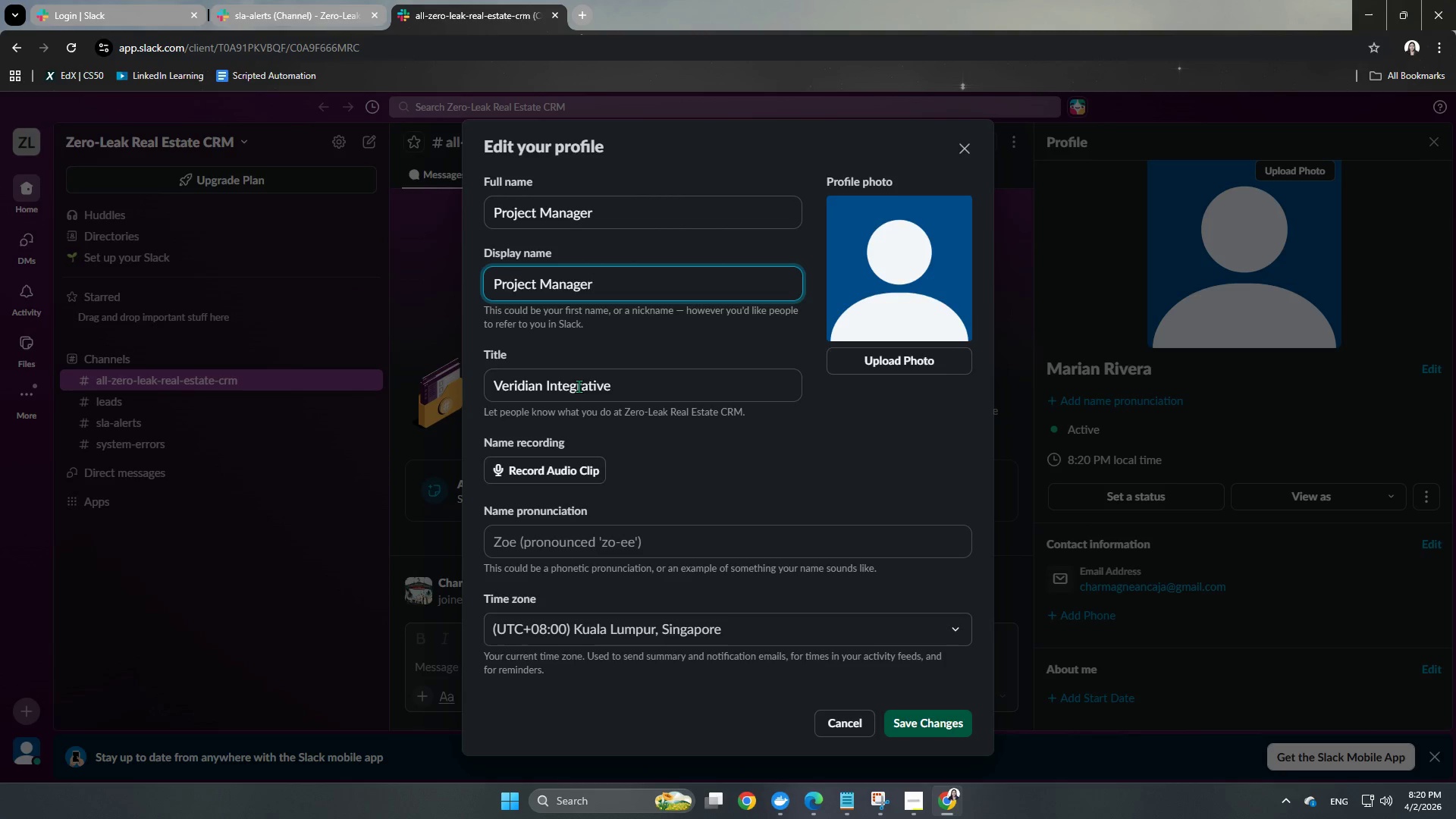 
left_click_drag(start_coordinate=[635, 382], to_coordinate=[433, 383])
 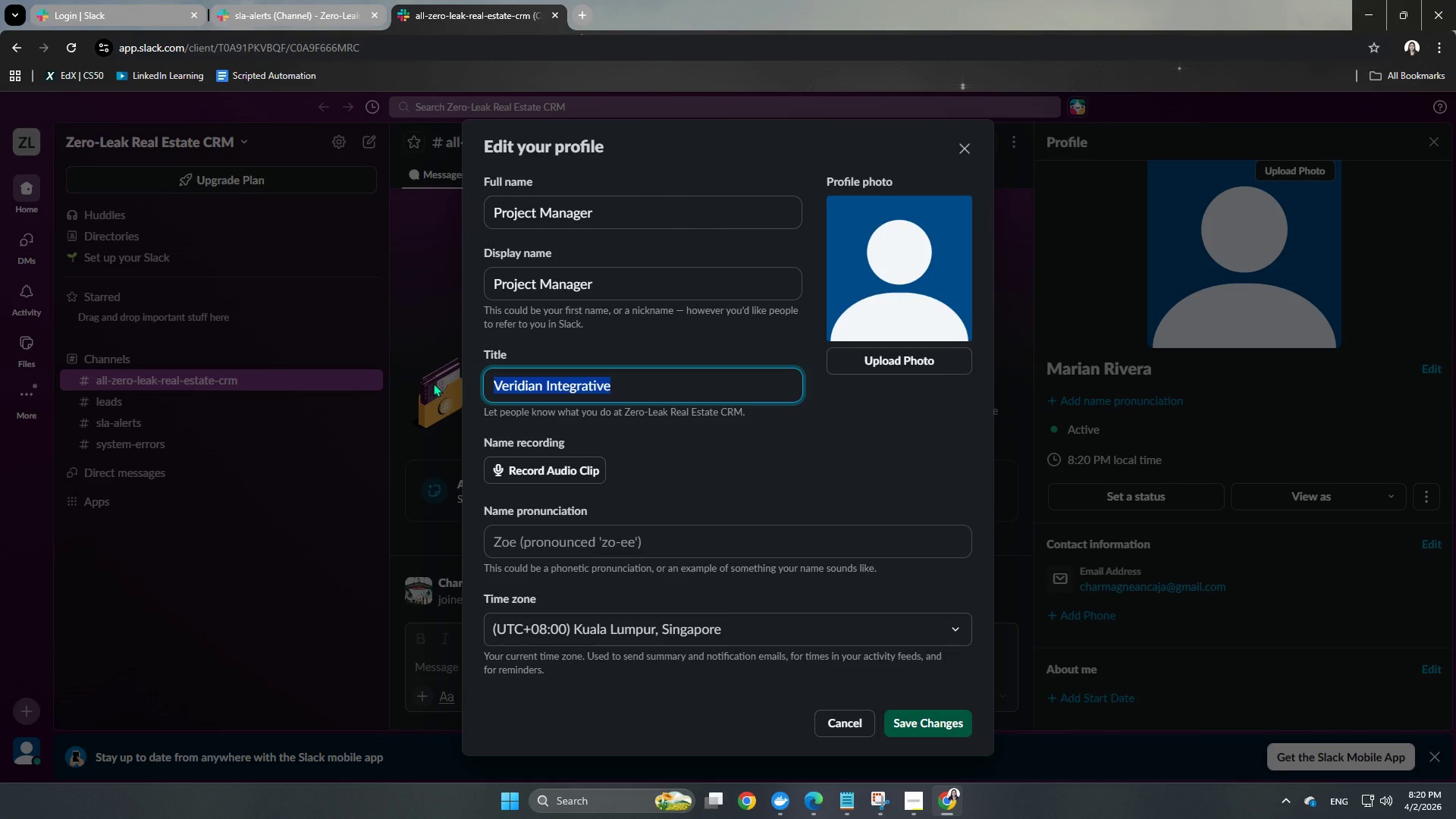 
type(VI Project Manager)
 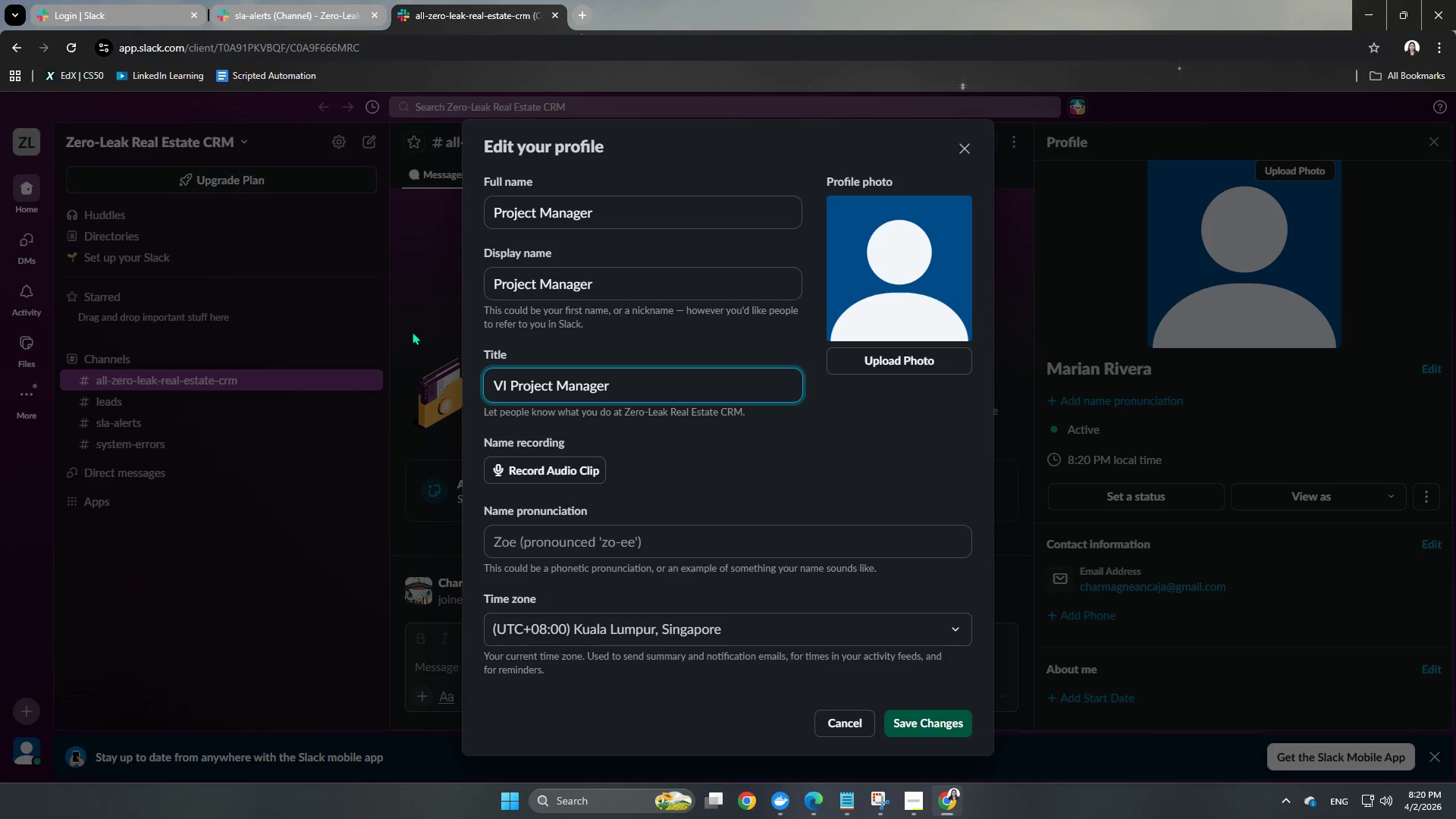 
left_click([745, 488])
 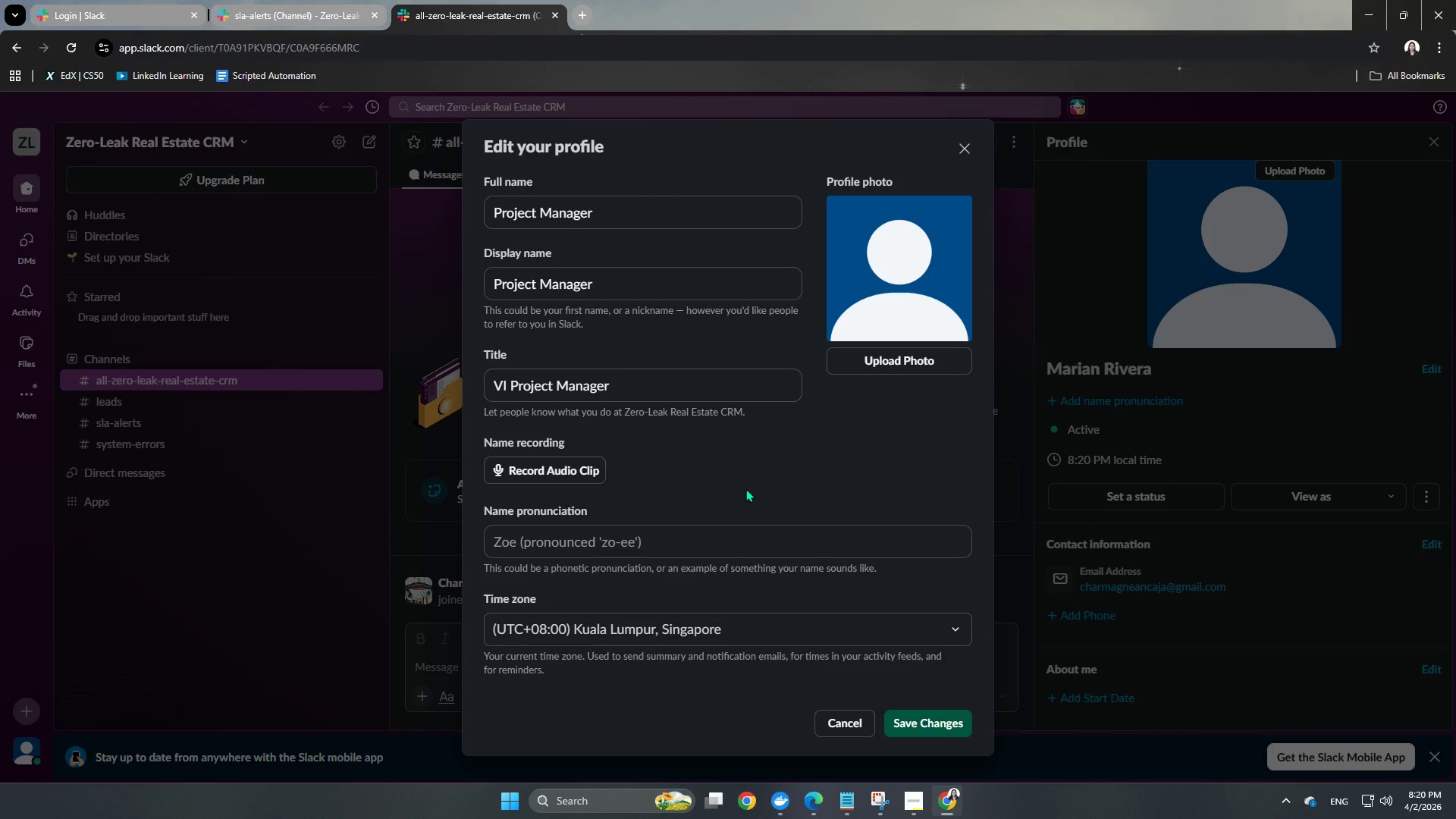 
scroll: coordinate [710, 559], scroll_direction: down, amount: 4.0
 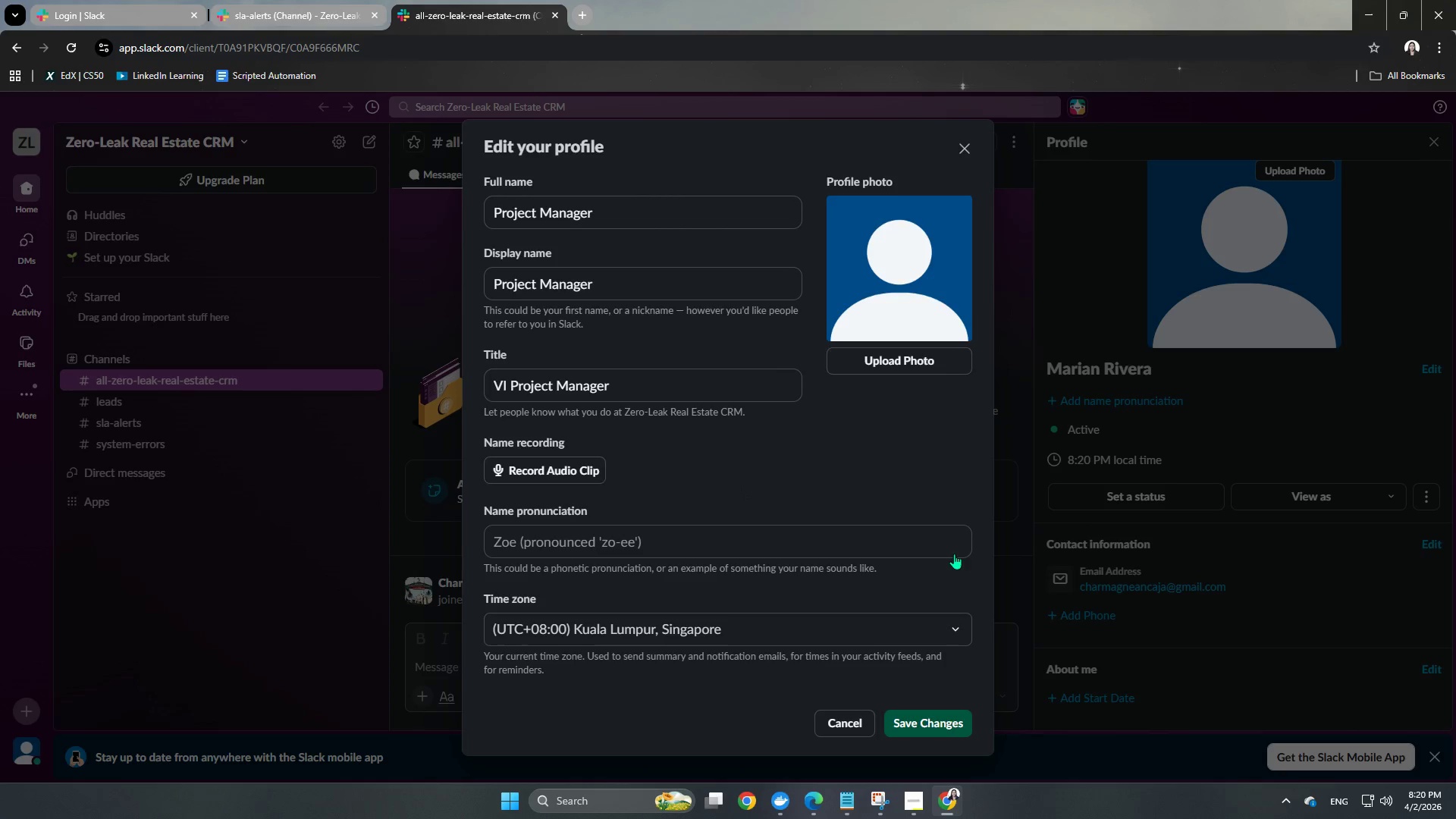 
left_click([930, 358])
 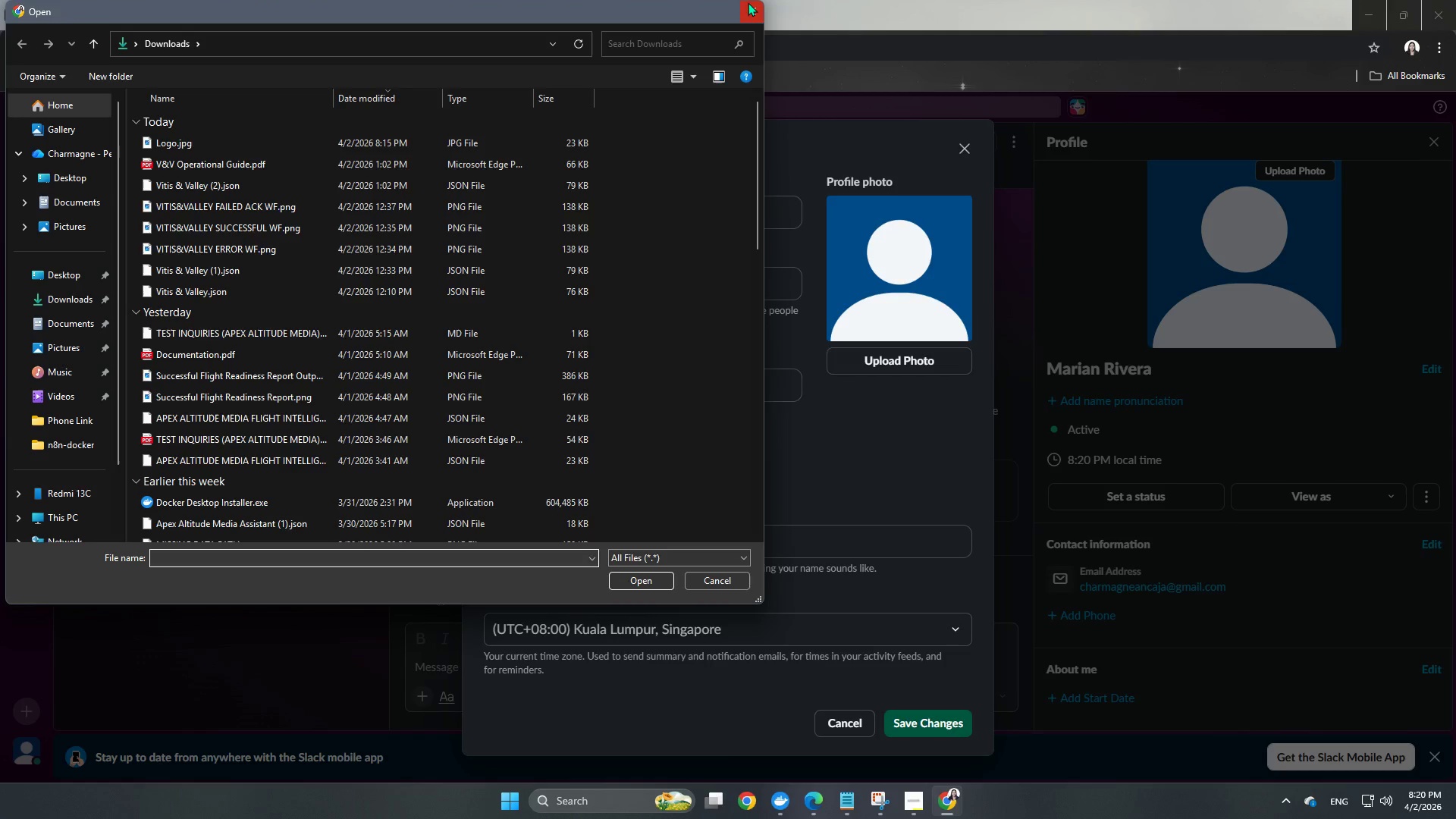 
left_click([752, 17])
 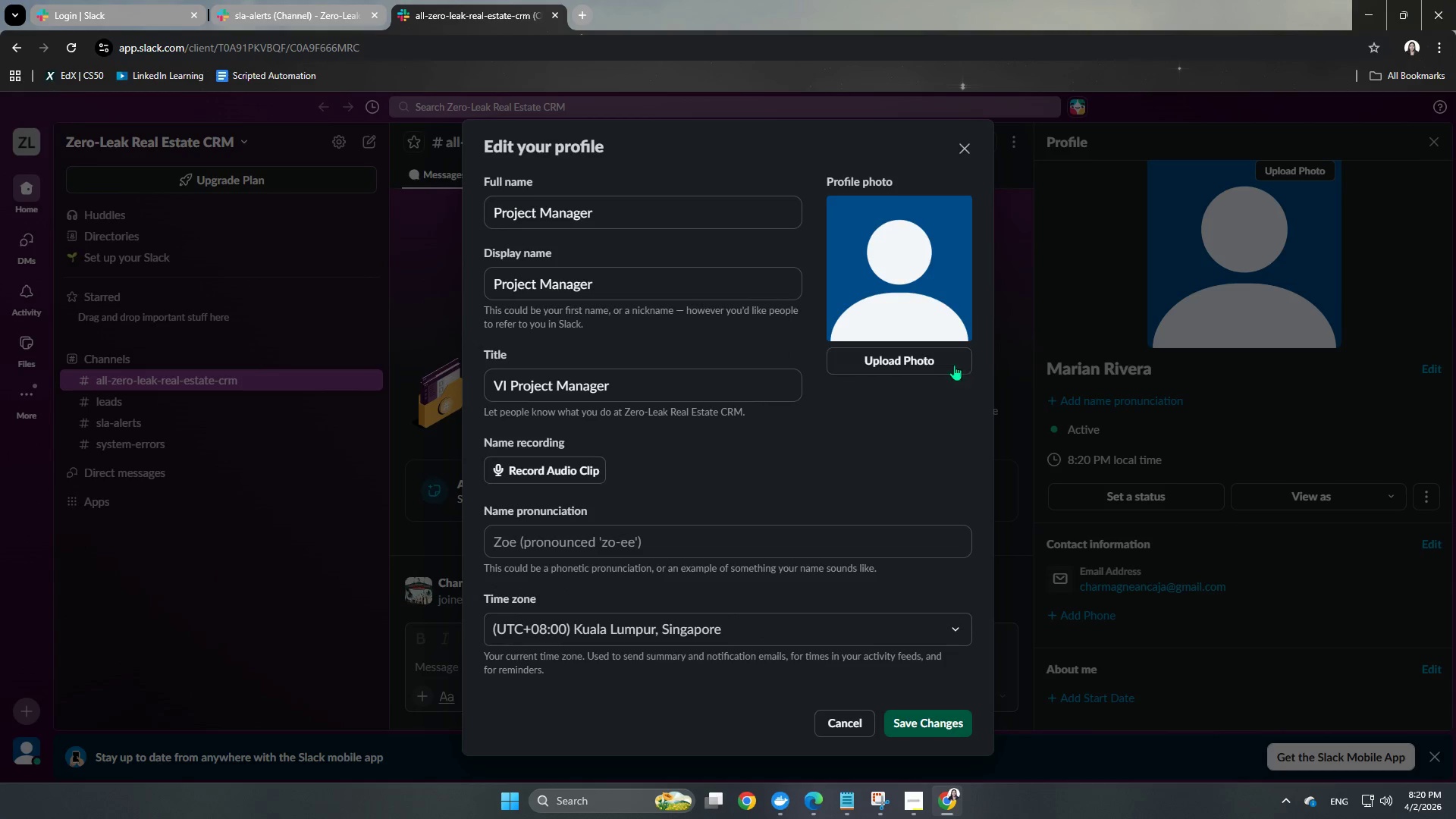 
left_click([933, 362])
 